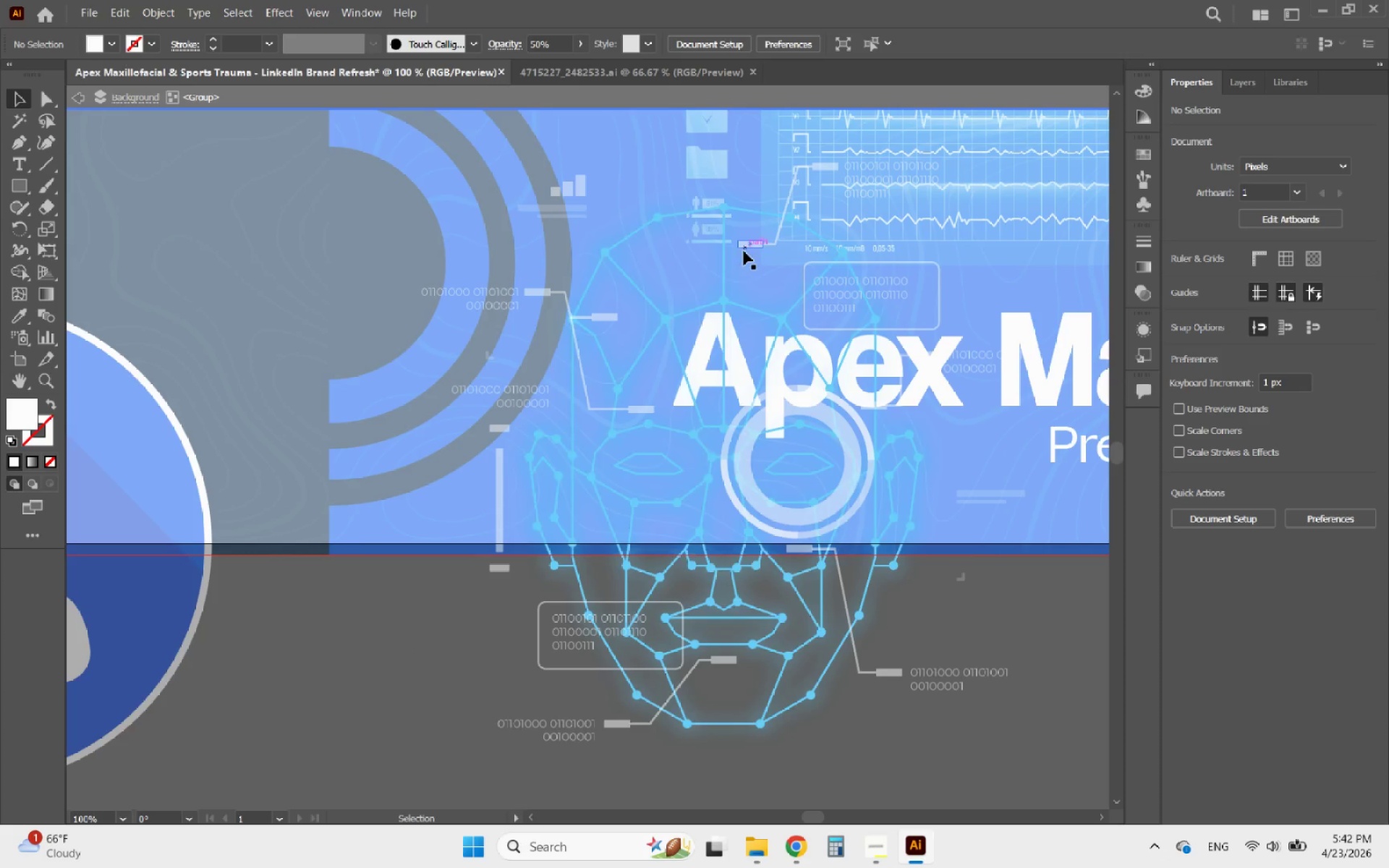 
double_click([436, 616])
 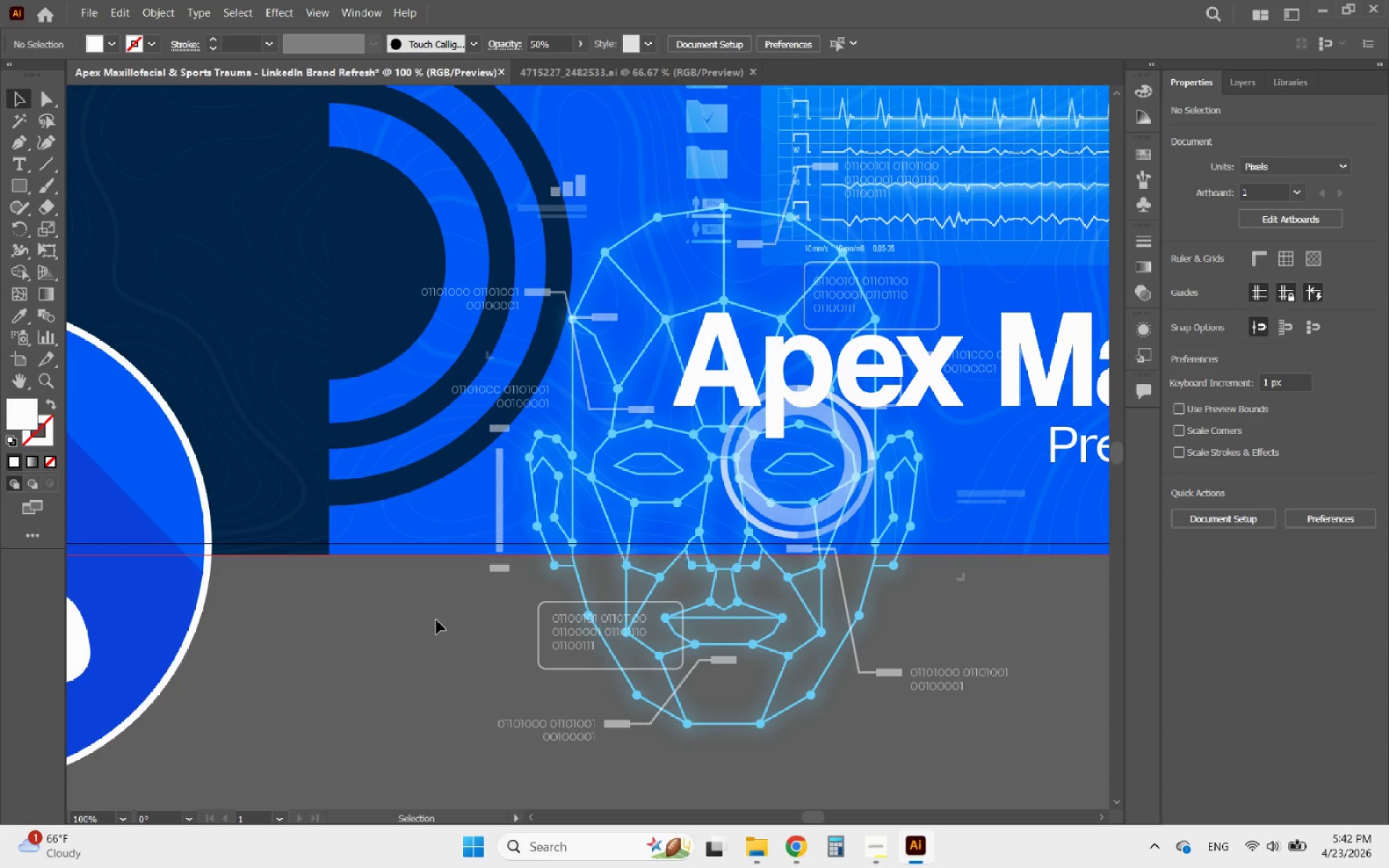 
hold_key(key=AltLeft, duration=1.31)
scroll: coordinate [447, 642], scroll_direction: down, amount: 3.0
 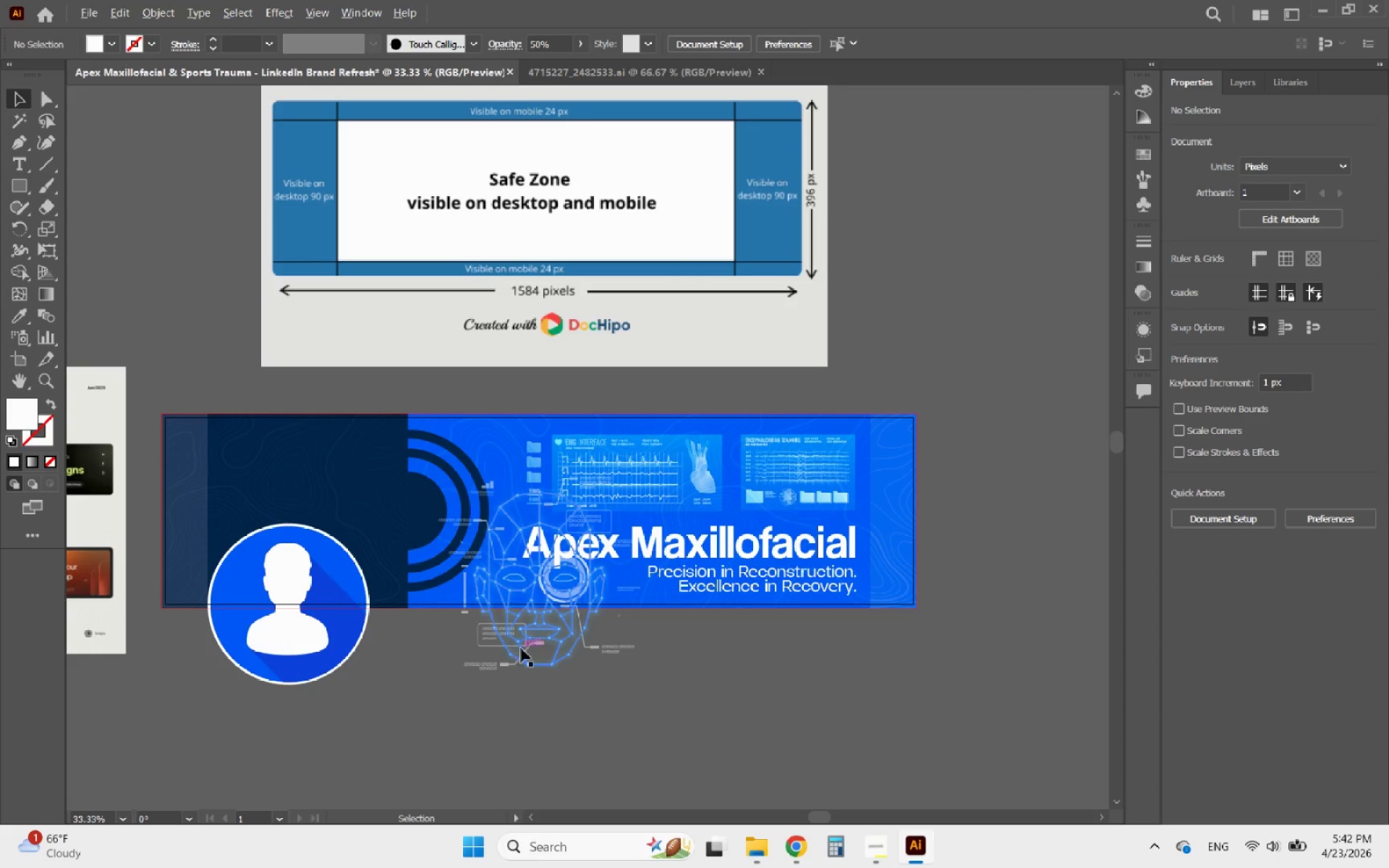 
scroll: coordinate [455, 617], scroll_direction: up, amount: 1.0
 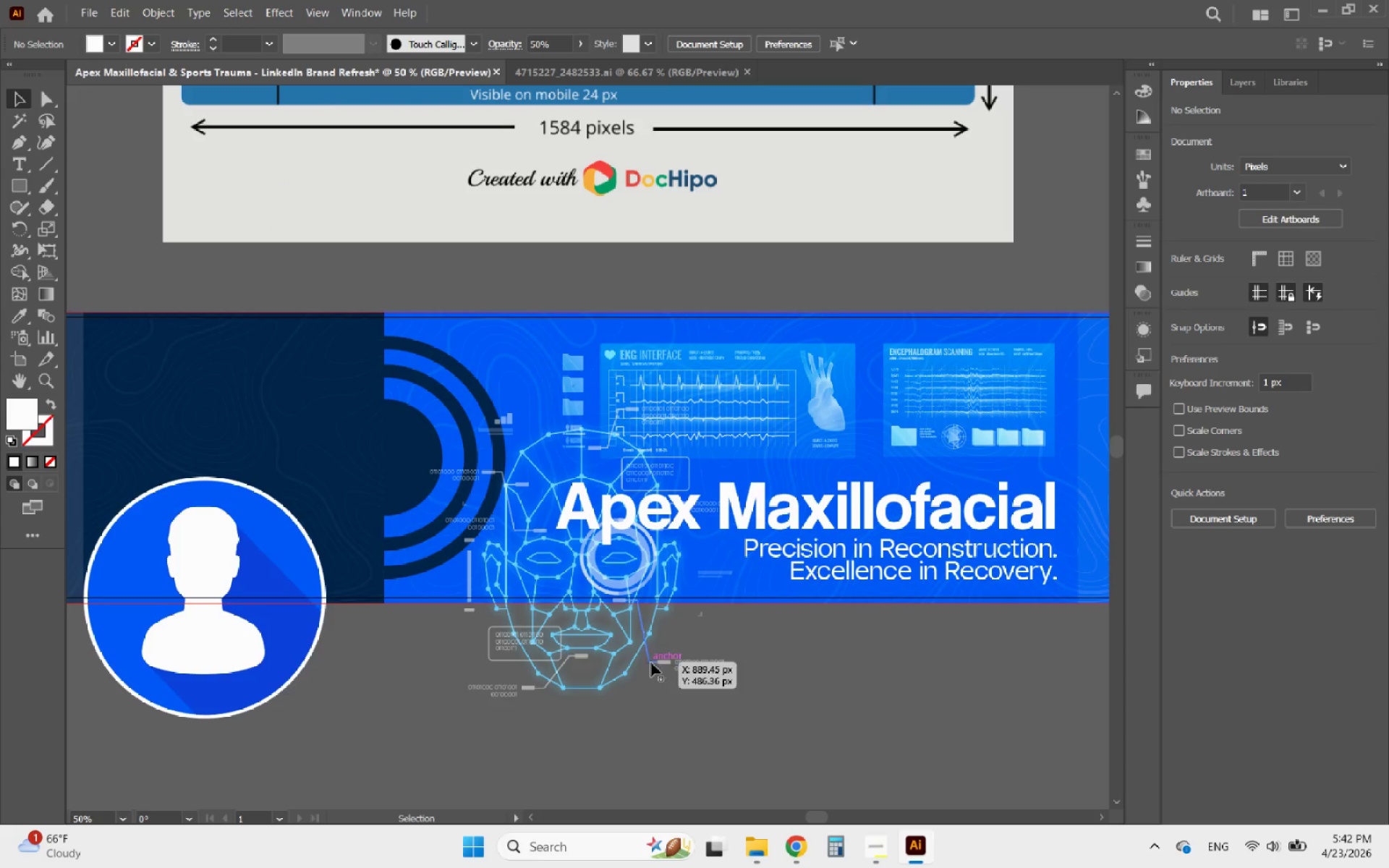 
left_click_drag(start_coordinate=[640, 661], to_coordinate=[300, 566])
 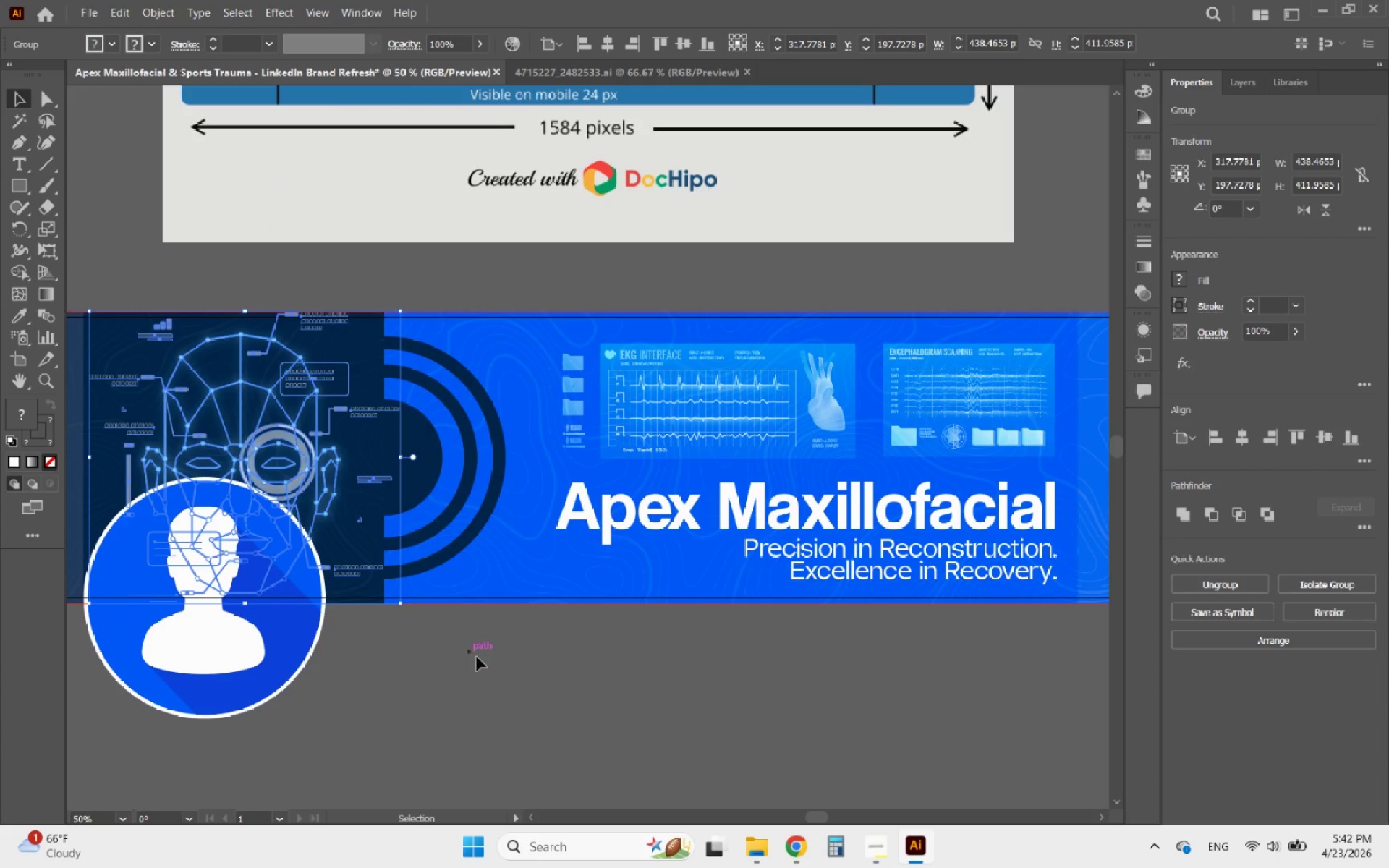 
hold_key(key=AltLeft, duration=1.44)
scroll: coordinate [532, 694], scroll_direction: down, amount: 2.0
 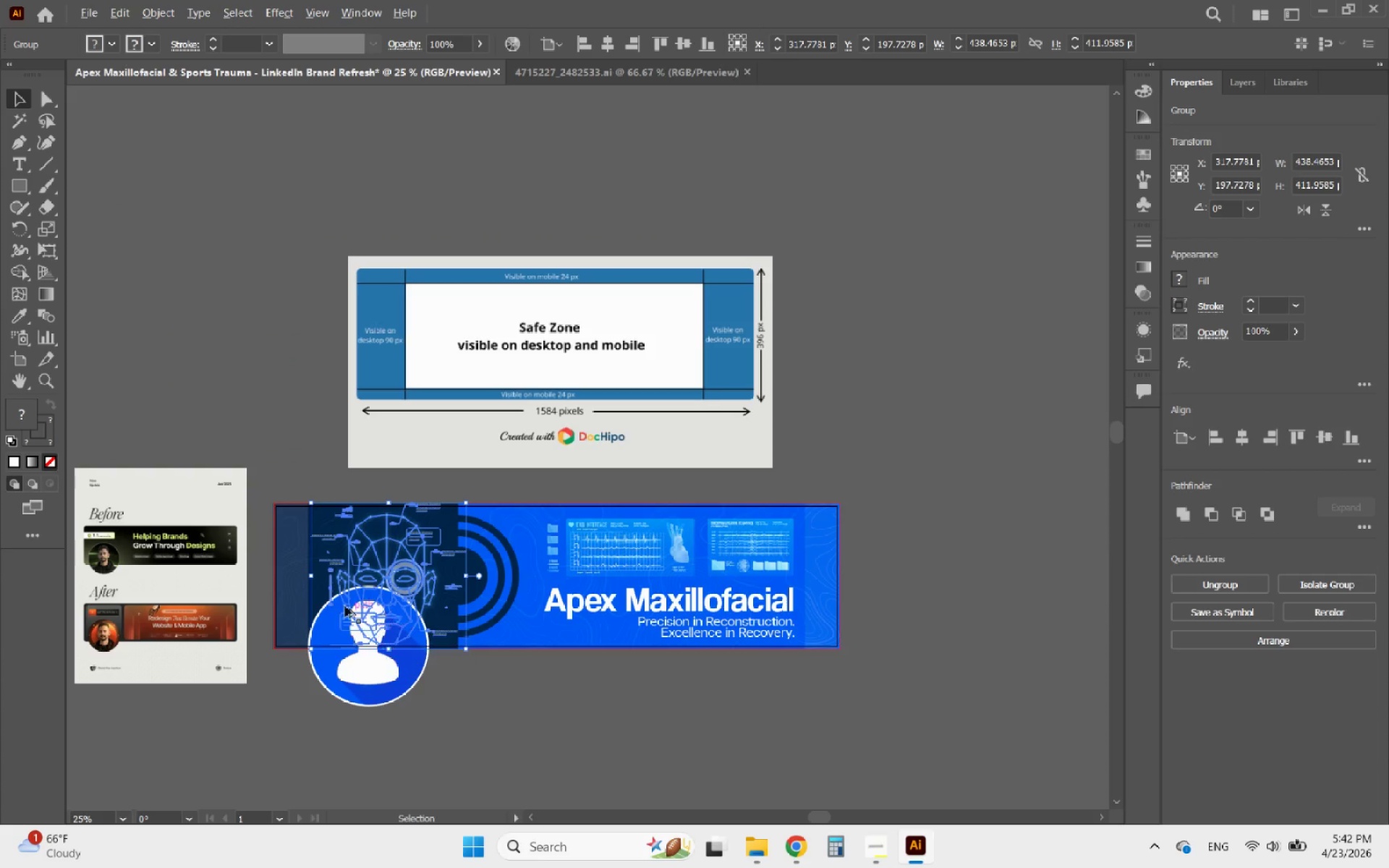 
scroll: coordinate [341, 603], scroll_direction: up, amount: 2.0
 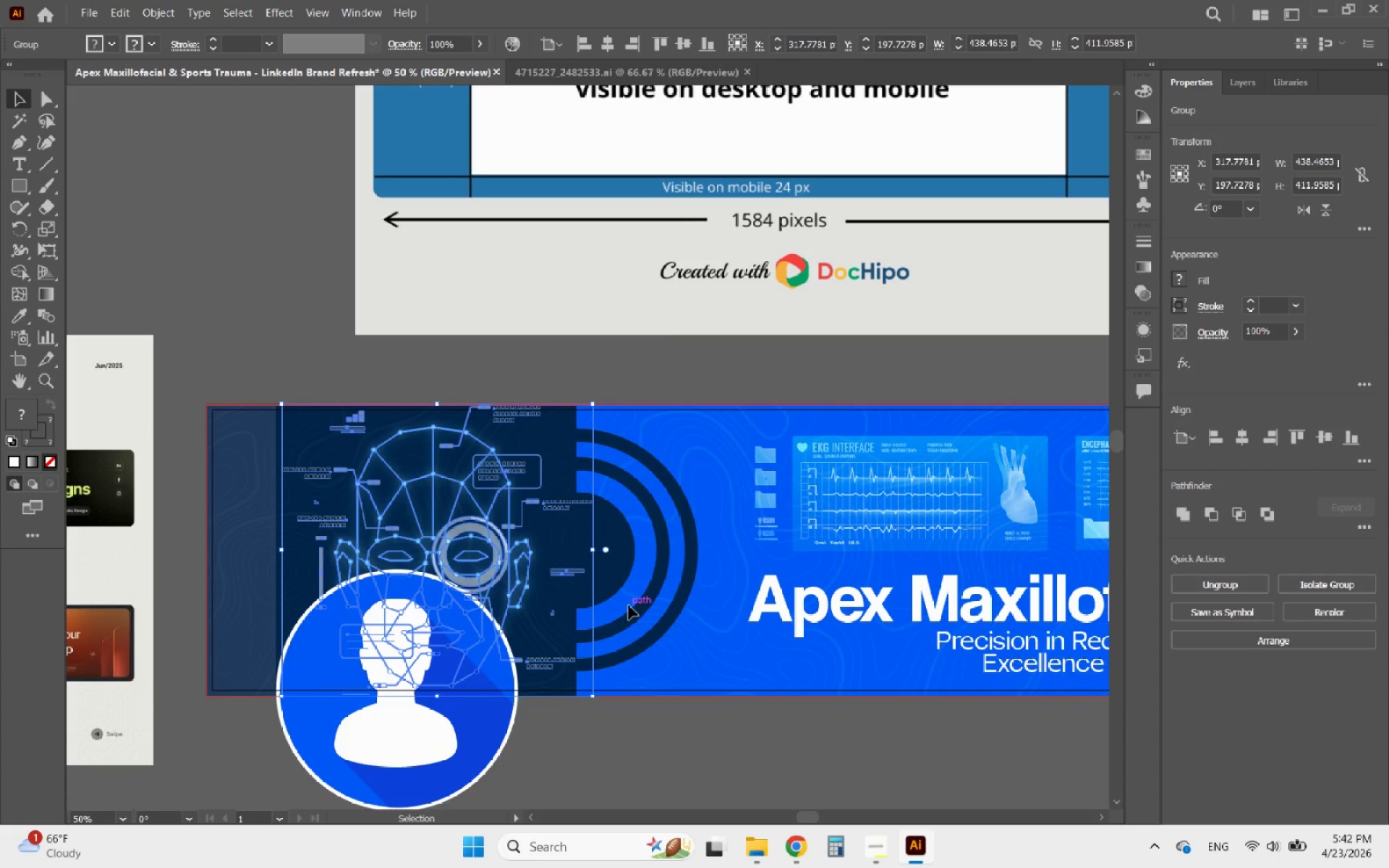 
hold_key(key=AltLeft, duration=1.34)
scroll: coordinate [483, 566], scroll_direction: down, amount: 2.0
 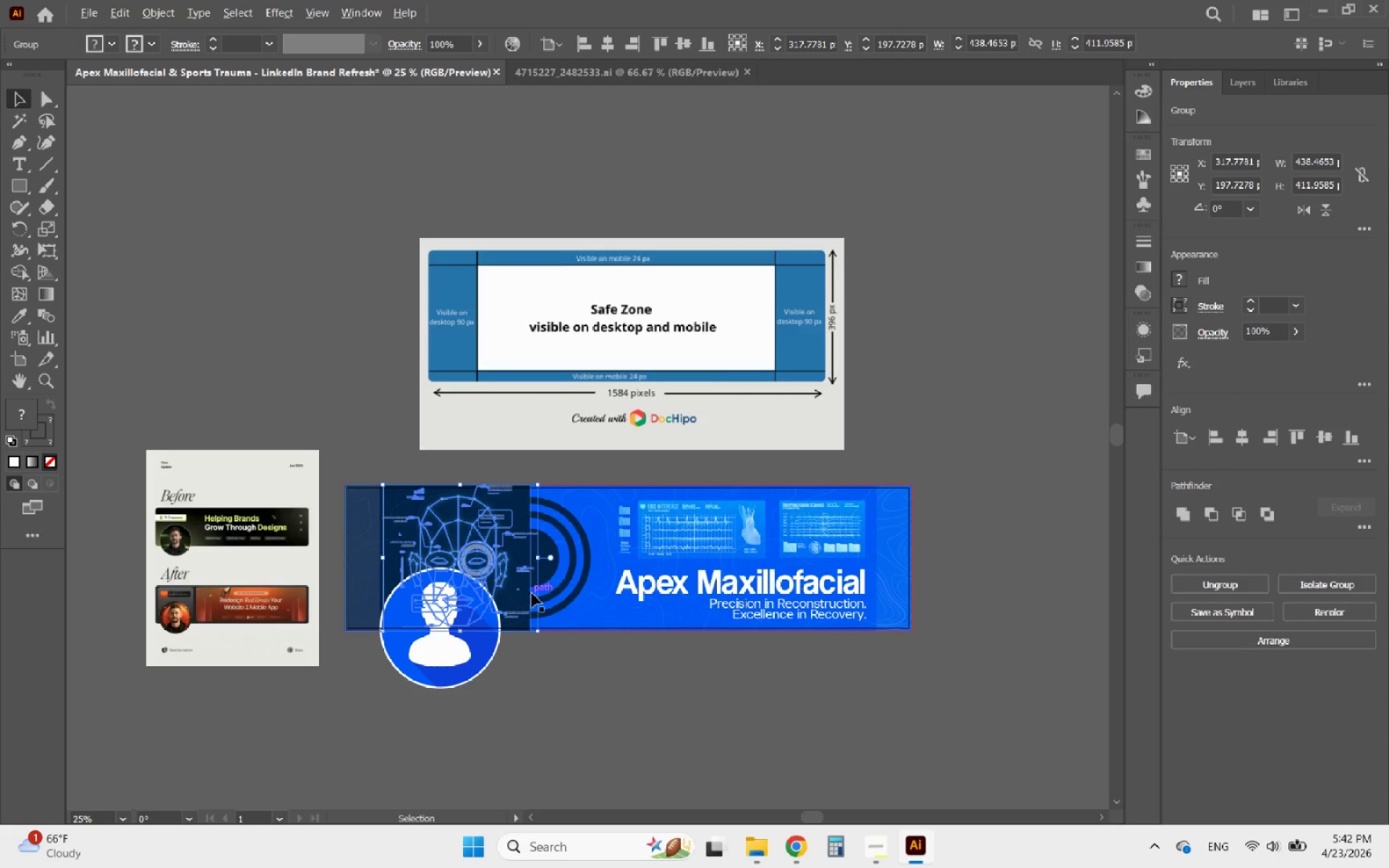 
scroll: coordinate [532, 593], scroll_direction: up, amount: 2.0
 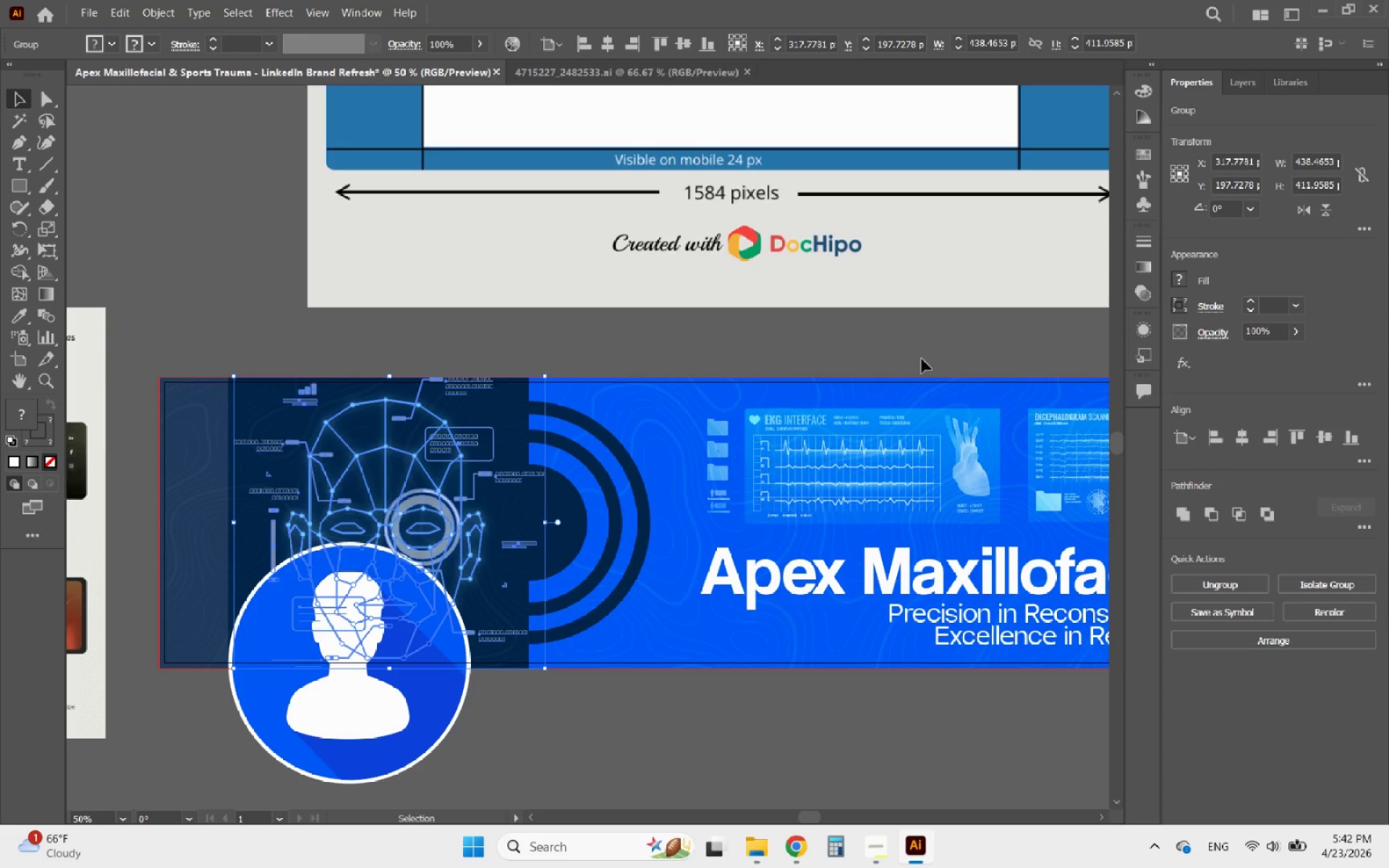 
left_click([1233, 84])
 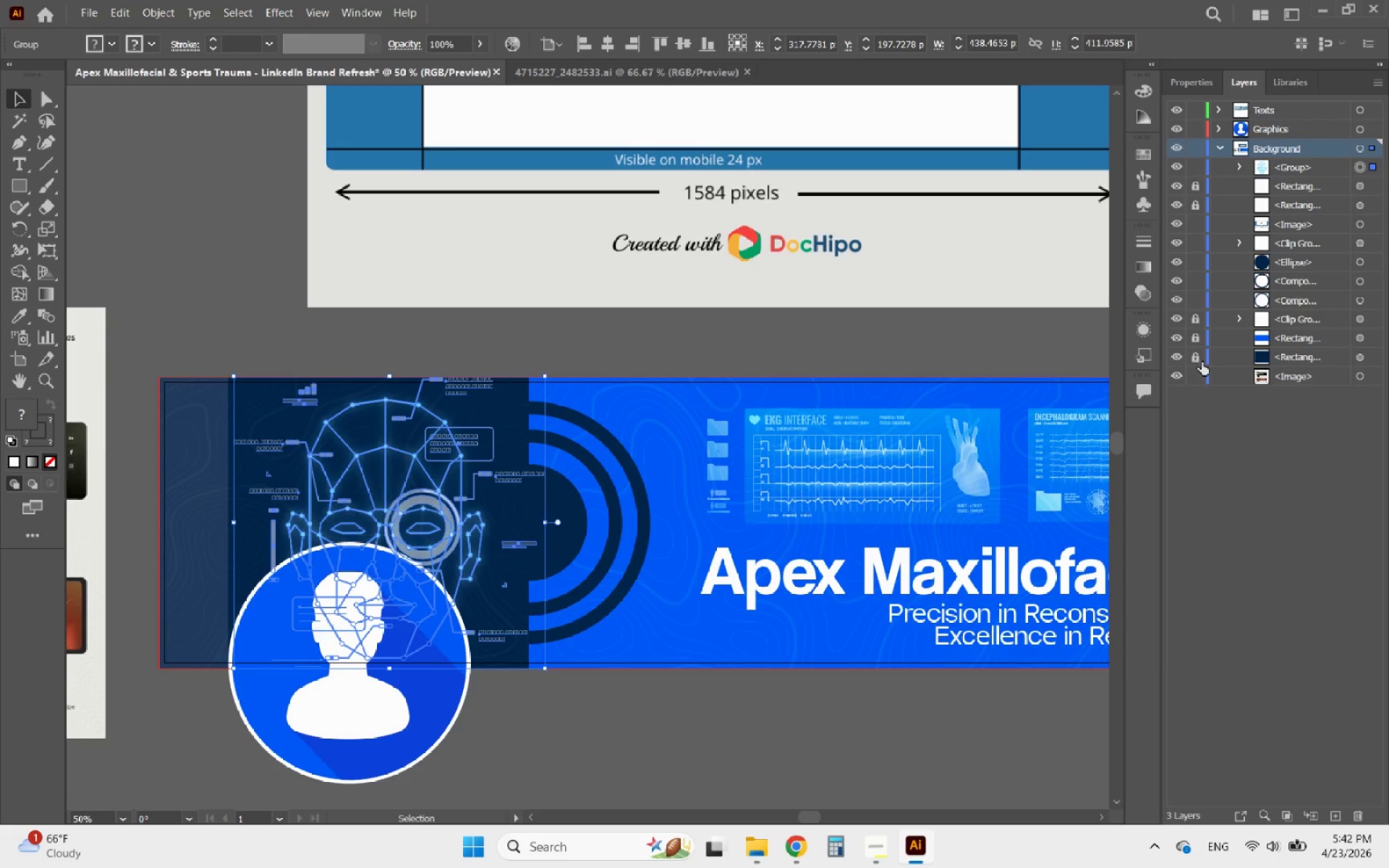 
left_click([1197, 359])
 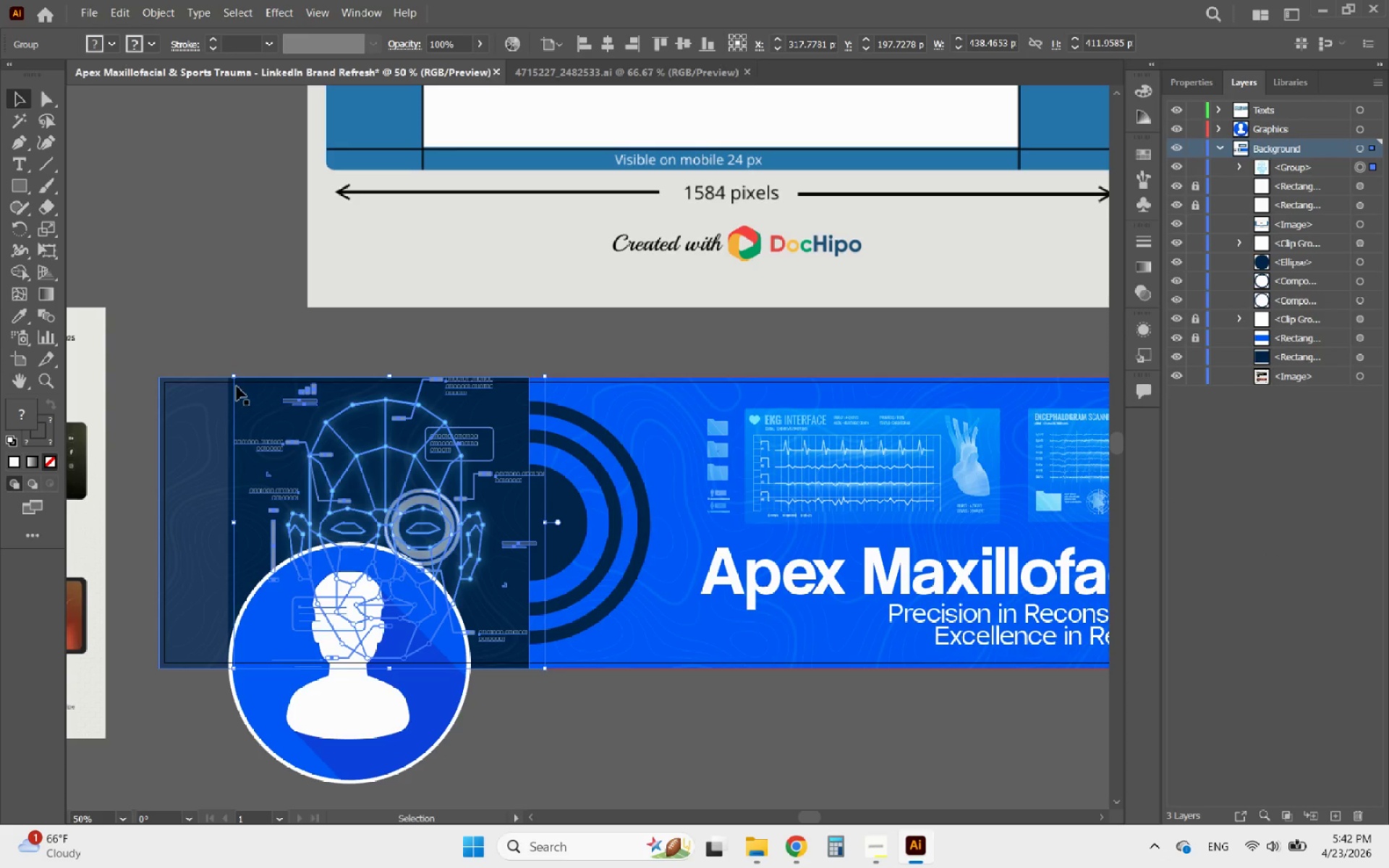 
left_click([472, 400])
 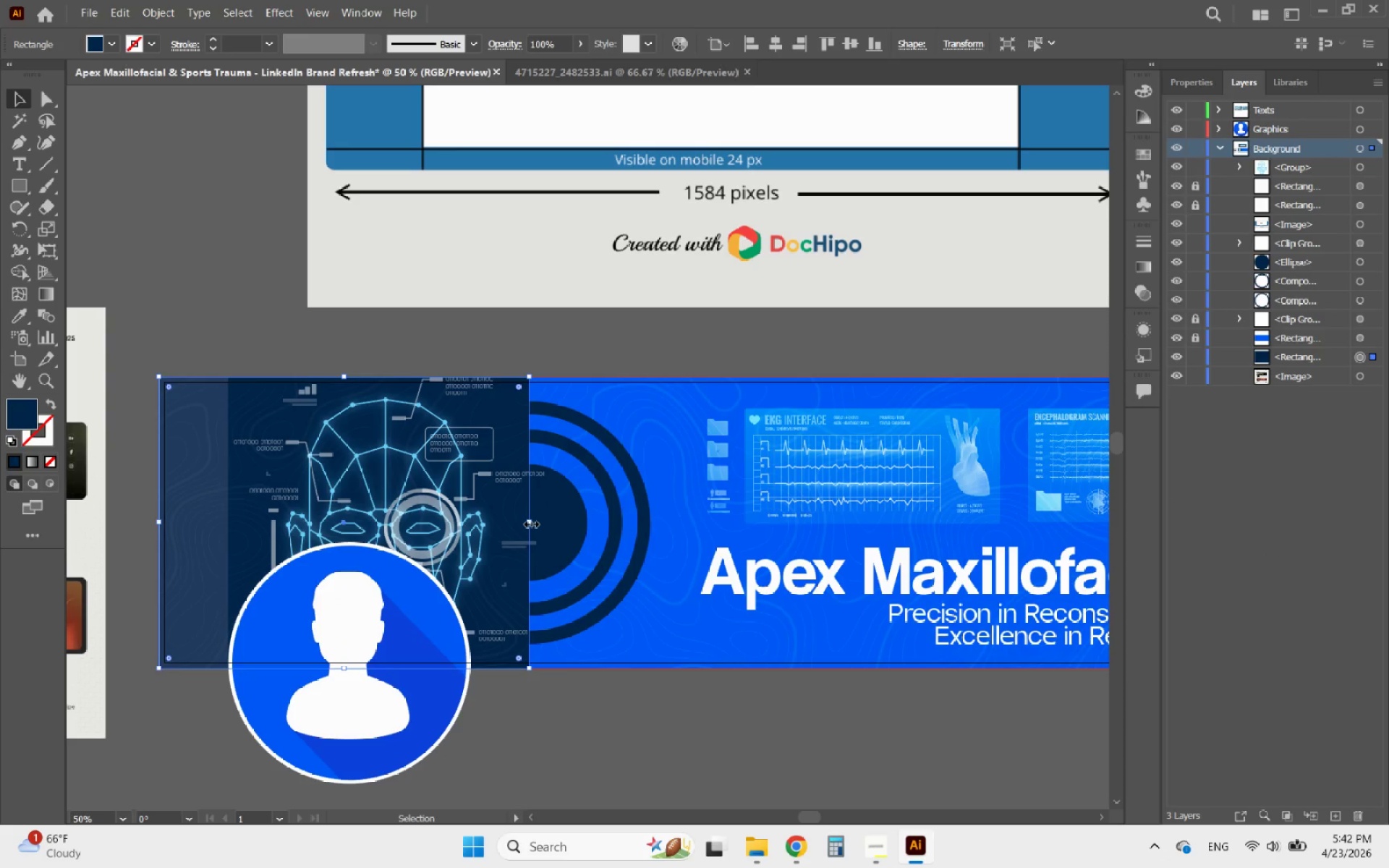 
left_click_drag(start_coordinate=[530, 522], to_coordinate=[574, 519])
 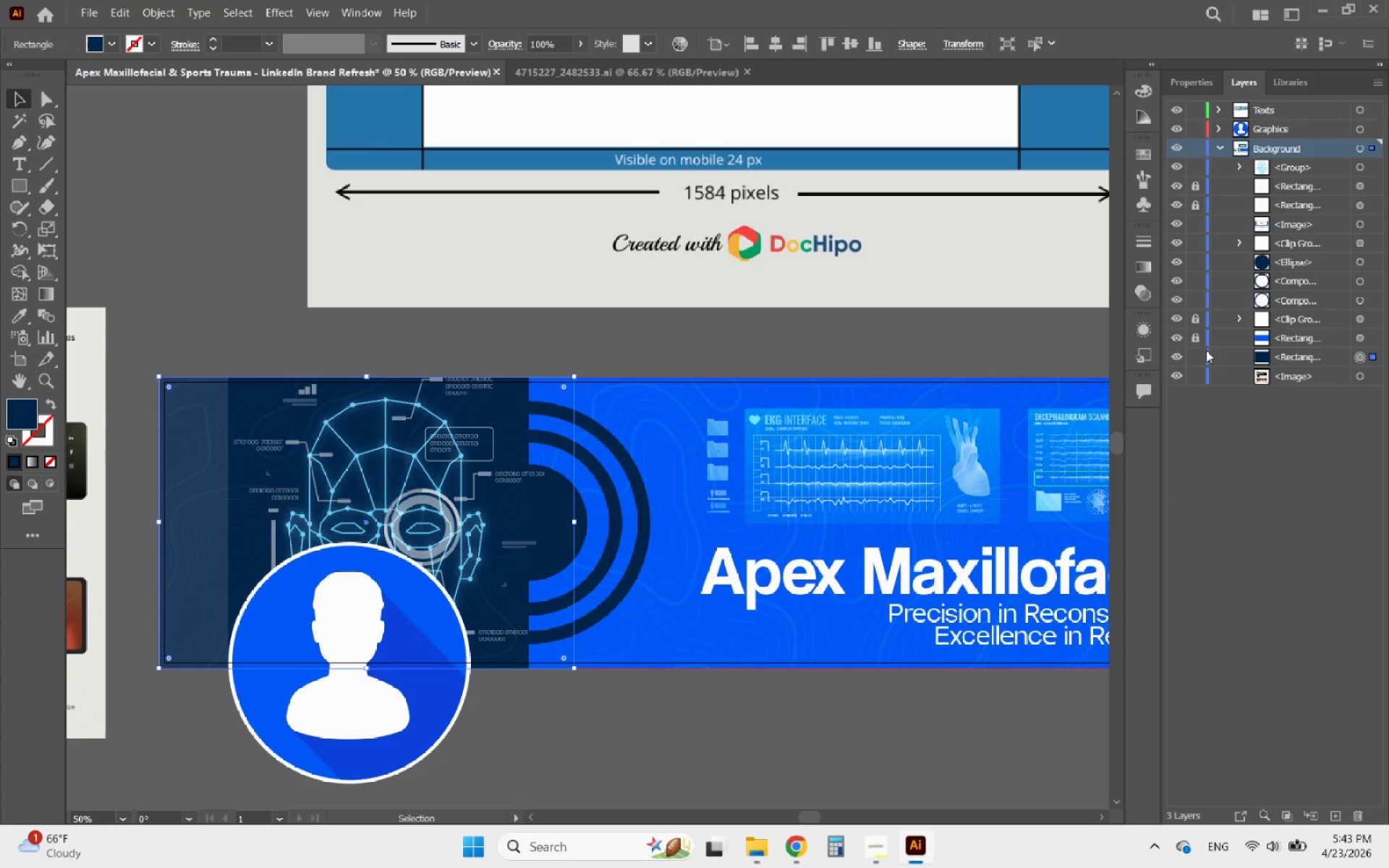 
left_click([1197, 335])
 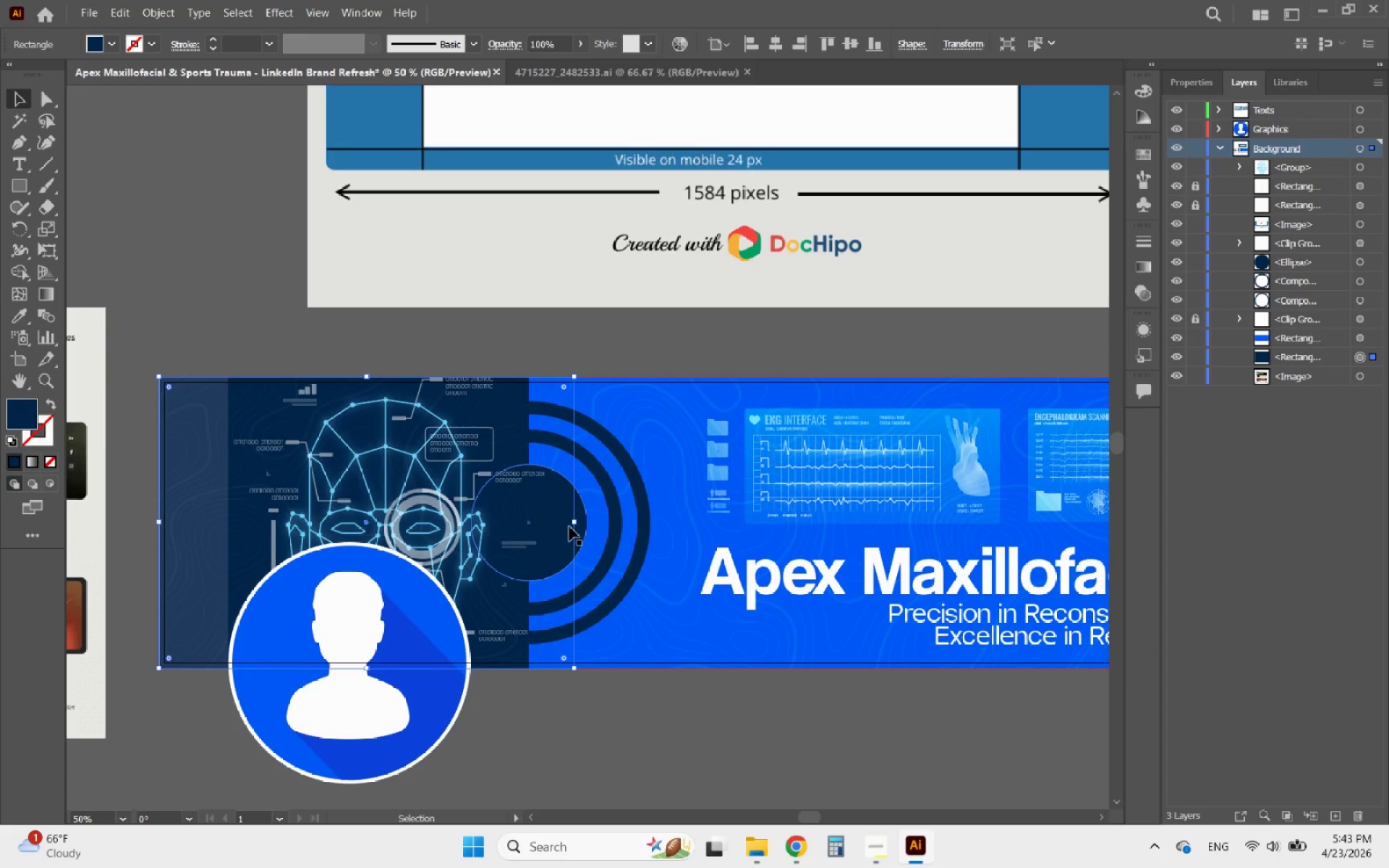 
left_click_drag(start_coordinate=[577, 523], to_coordinate=[646, 516])
 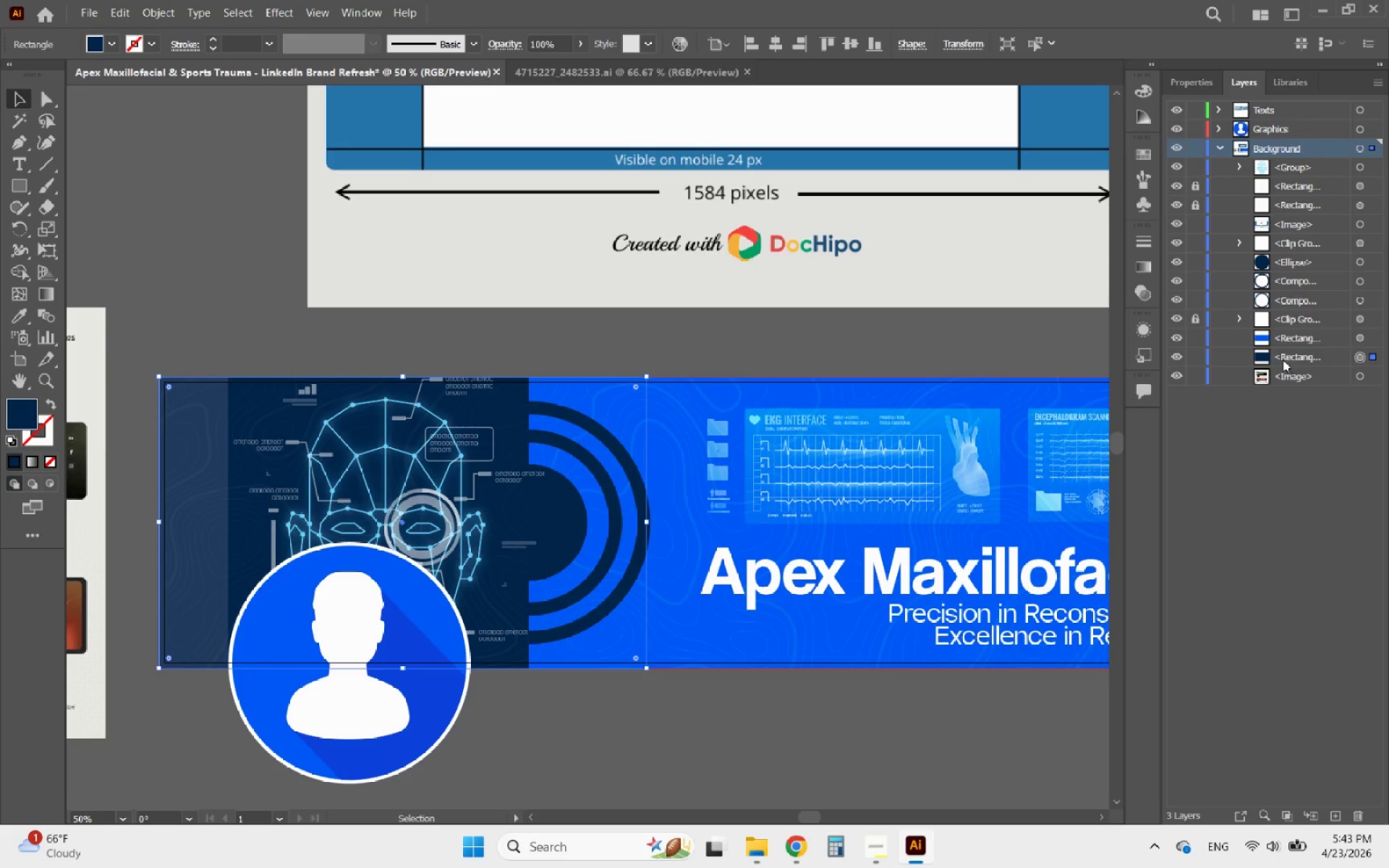 
left_click([671, 414])
 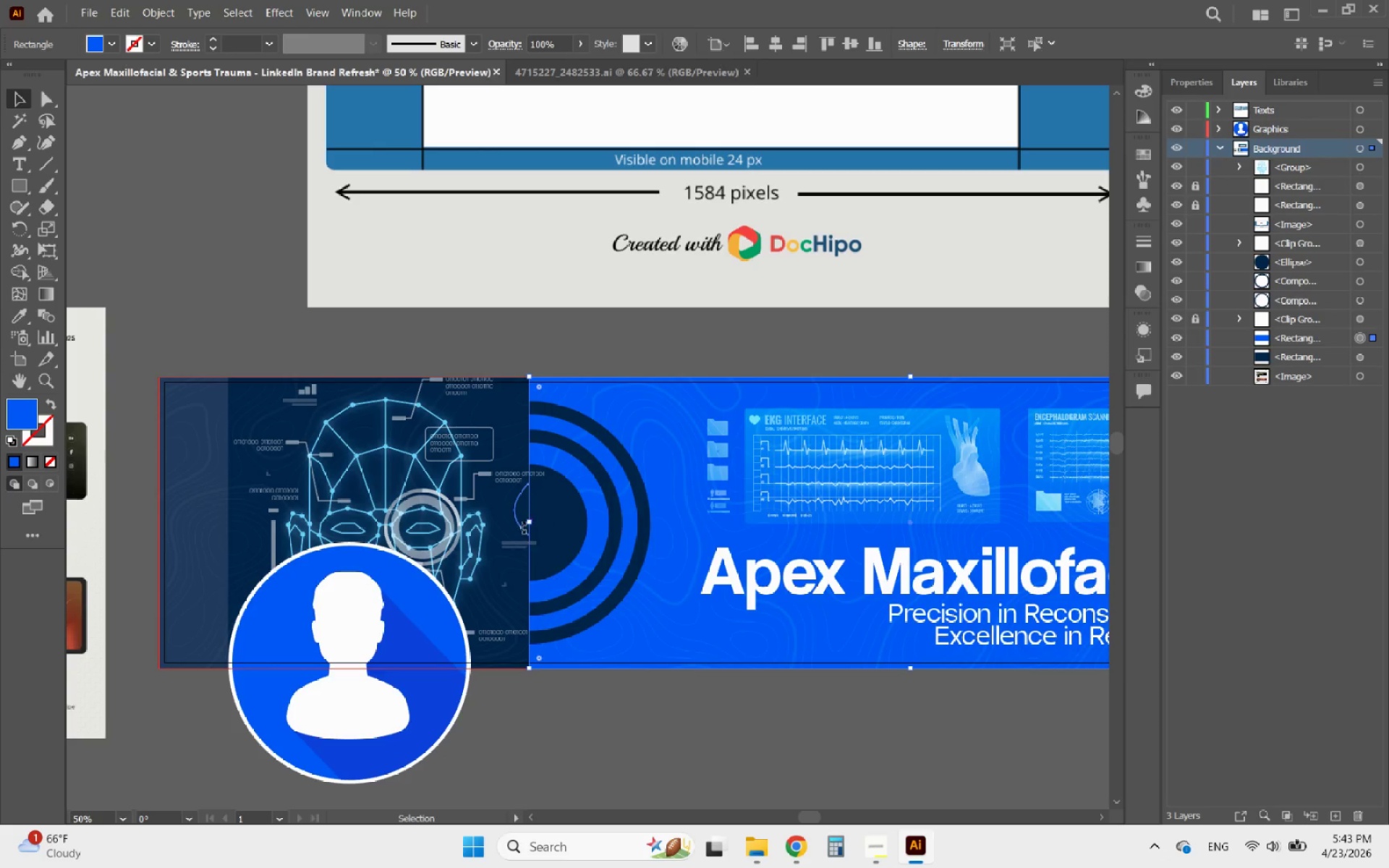 
left_click_drag(start_coordinate=[532, 524], to_coordinate=[651, 511])
 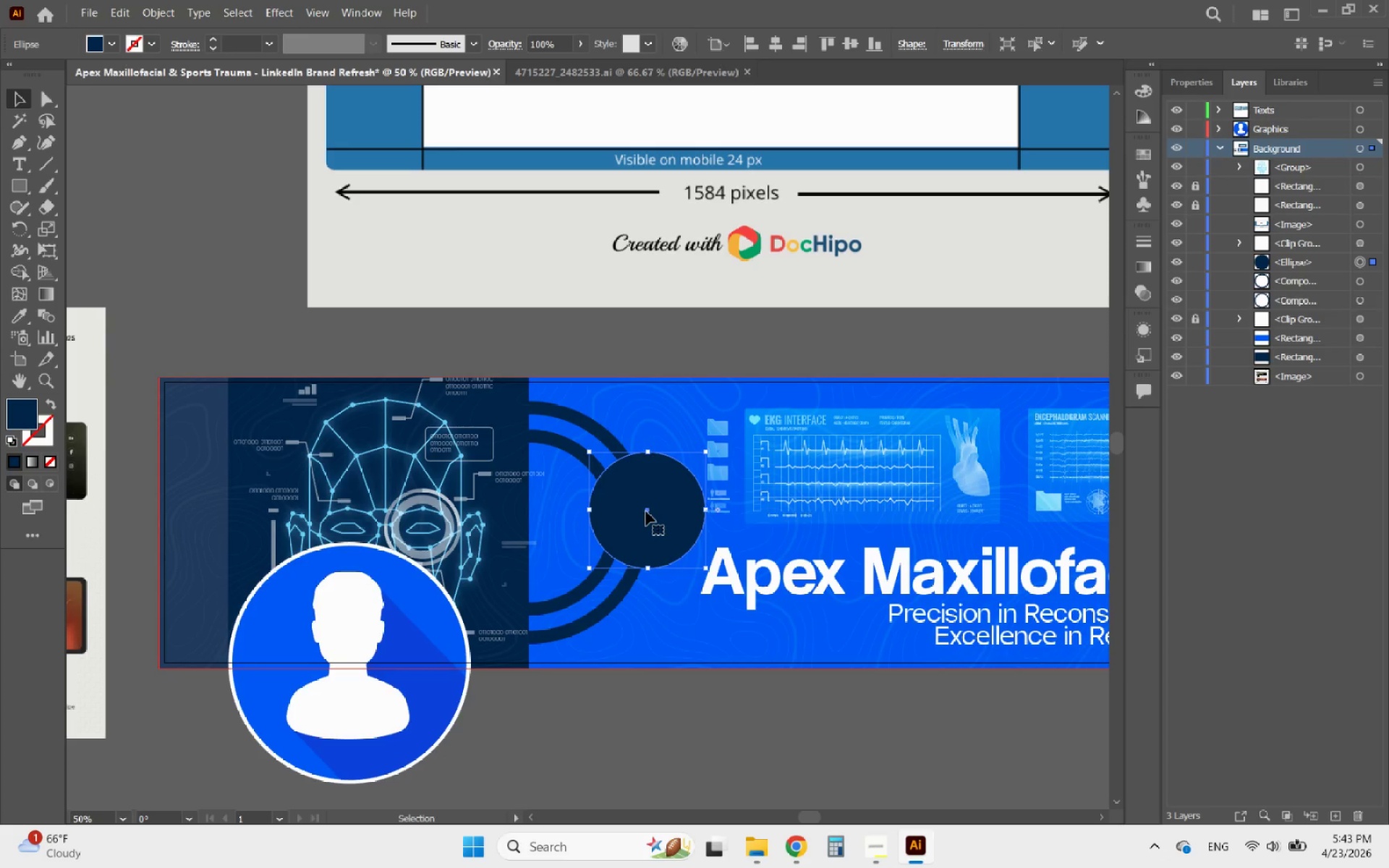 
key(Control+ControlLeft)
 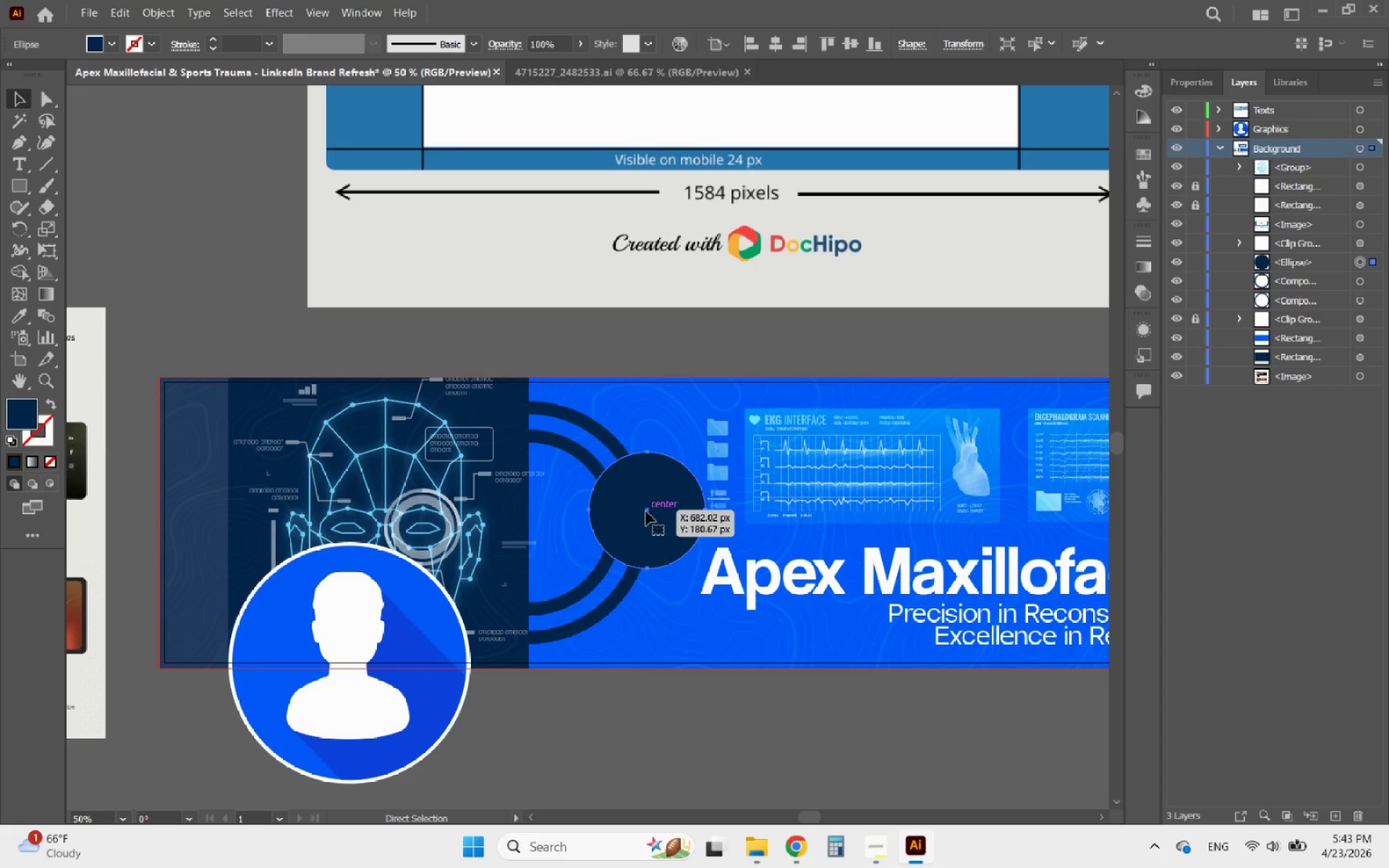 
key(Control+Z)
 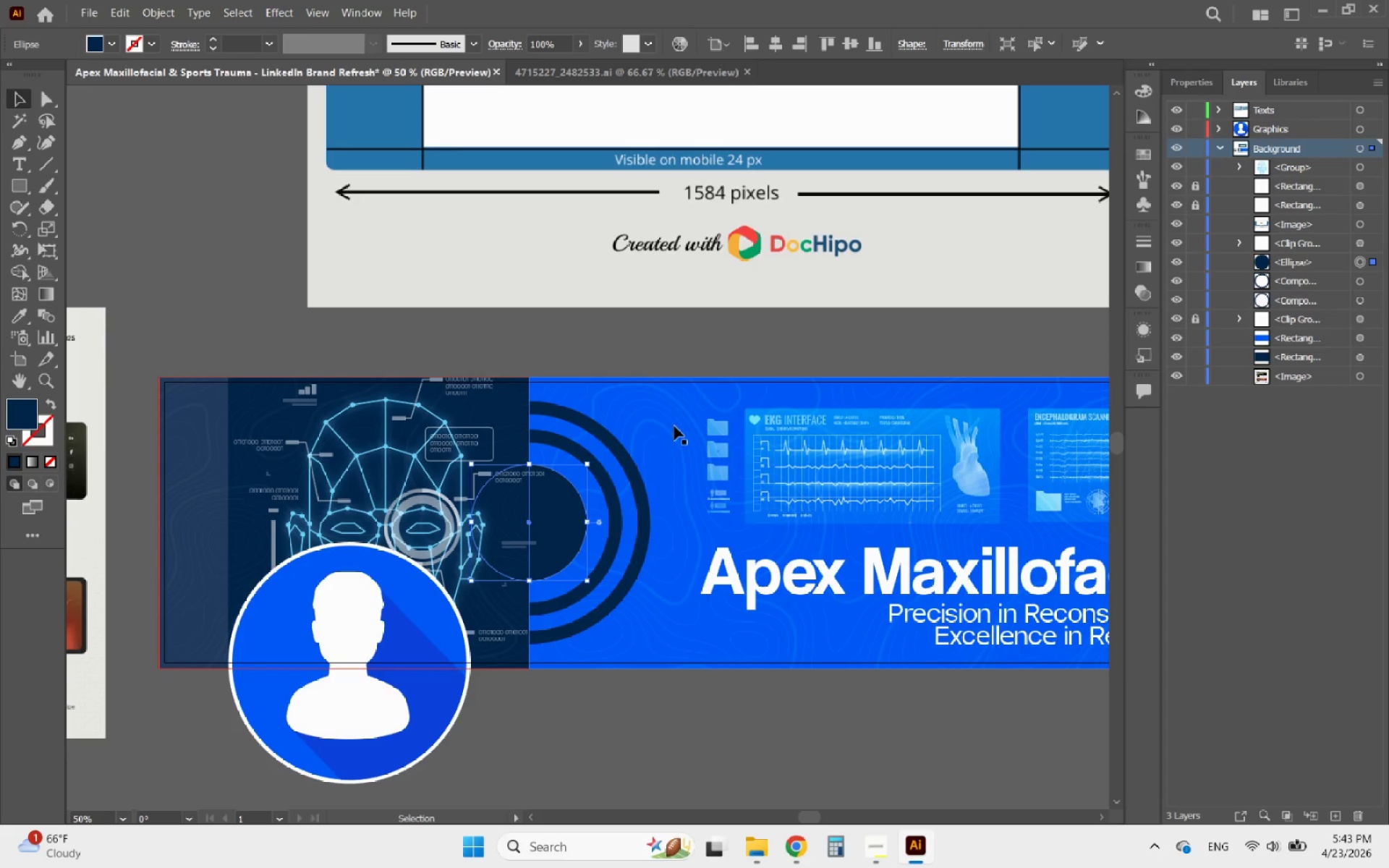 
left_click([676, 425])
 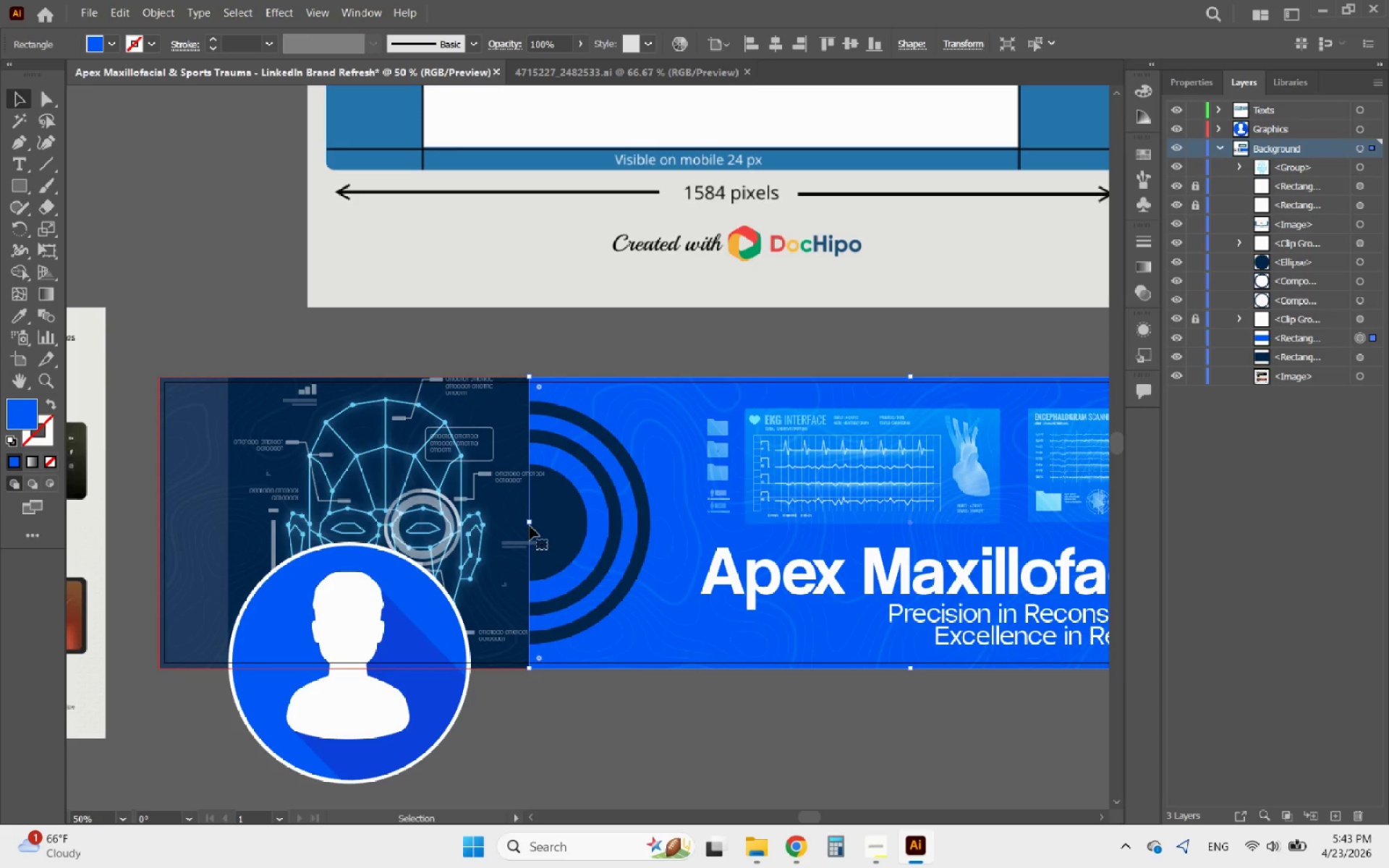 
left_click_drag(start_coordinate=[528, 523], to_coordinate=[645, 521])
 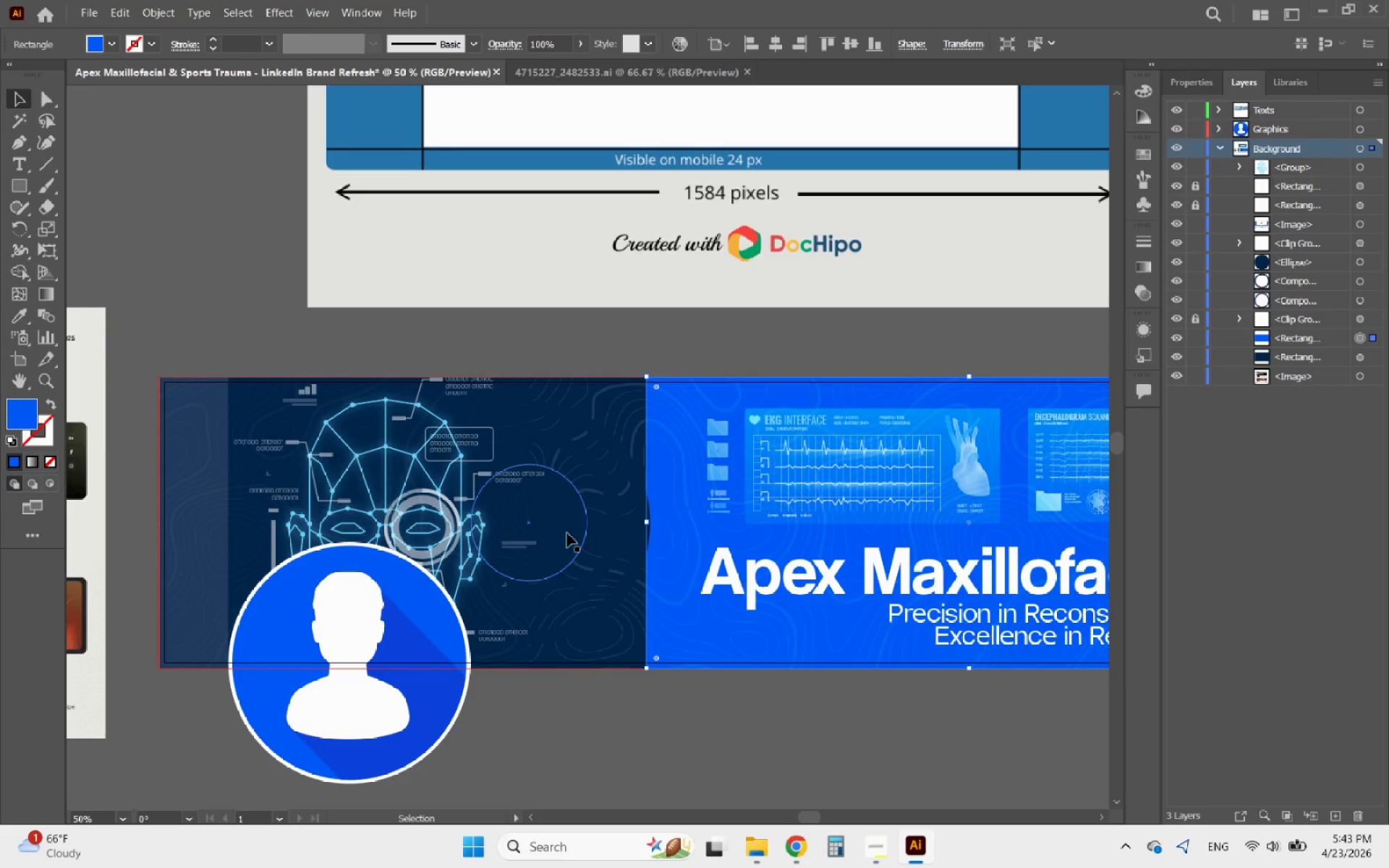 
left_click([567, 533])
 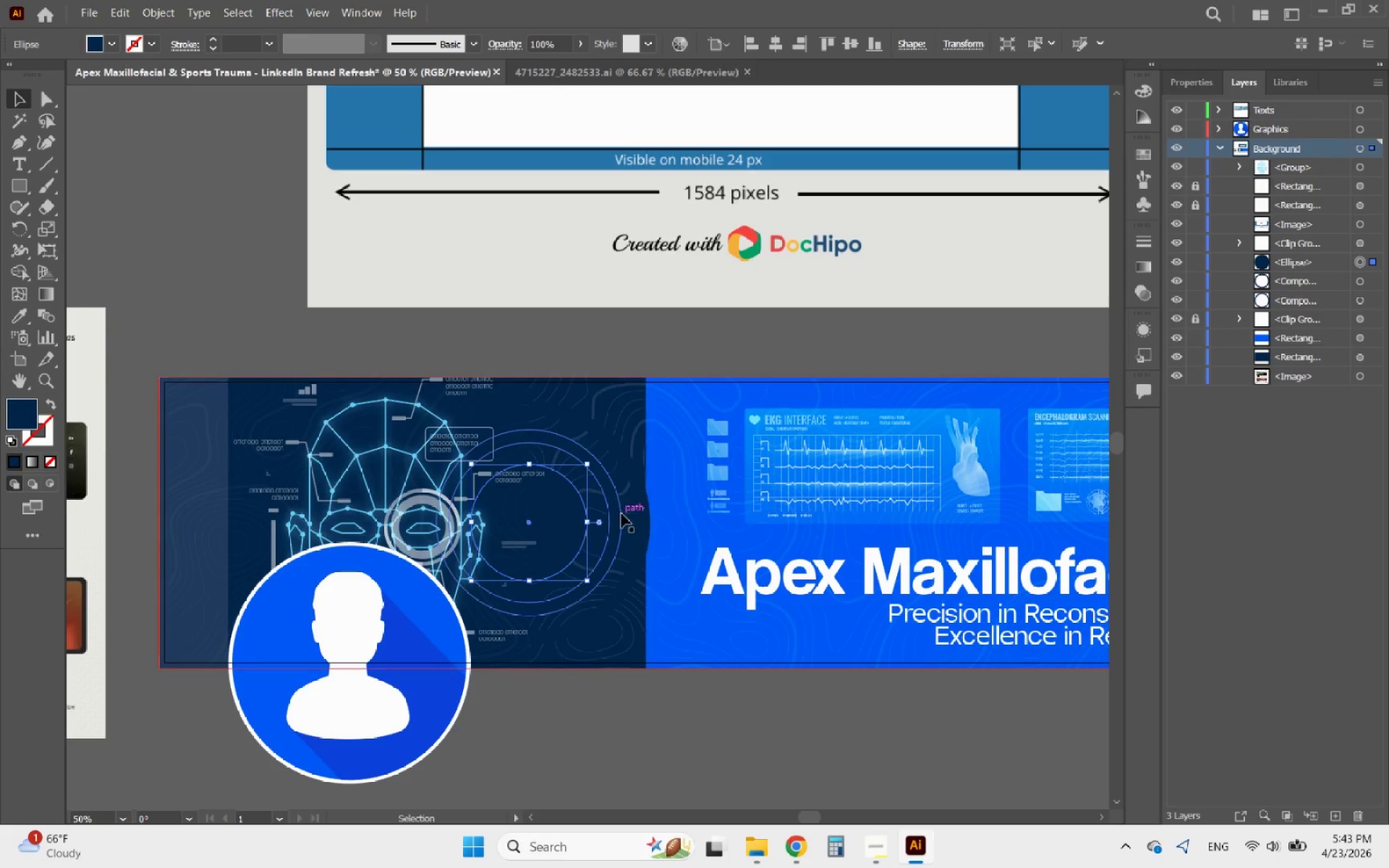 
hold_key(key=ShiftLeft, duration=1.23)
left_click([621, 514])
 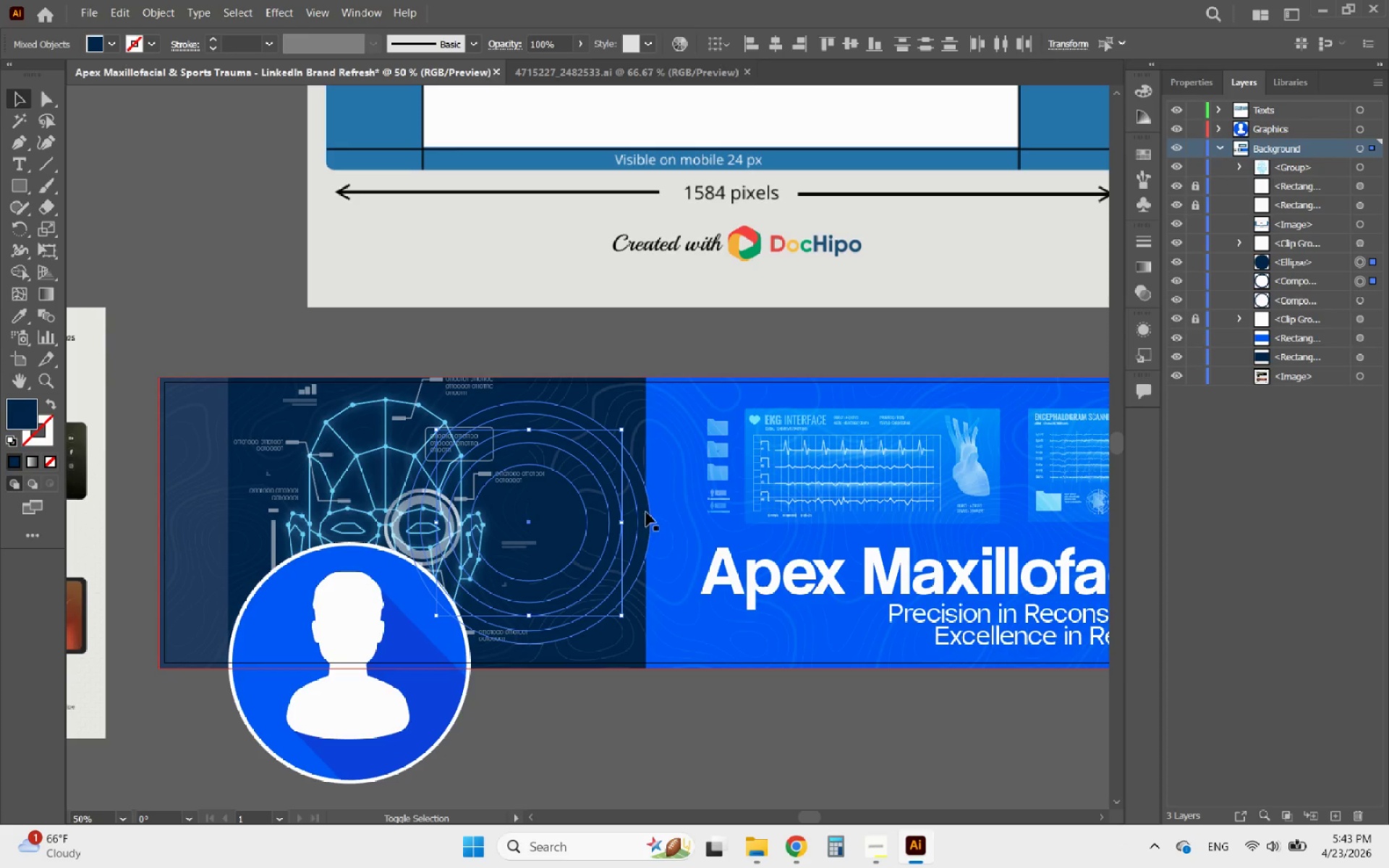 
left_click([647, 511])
 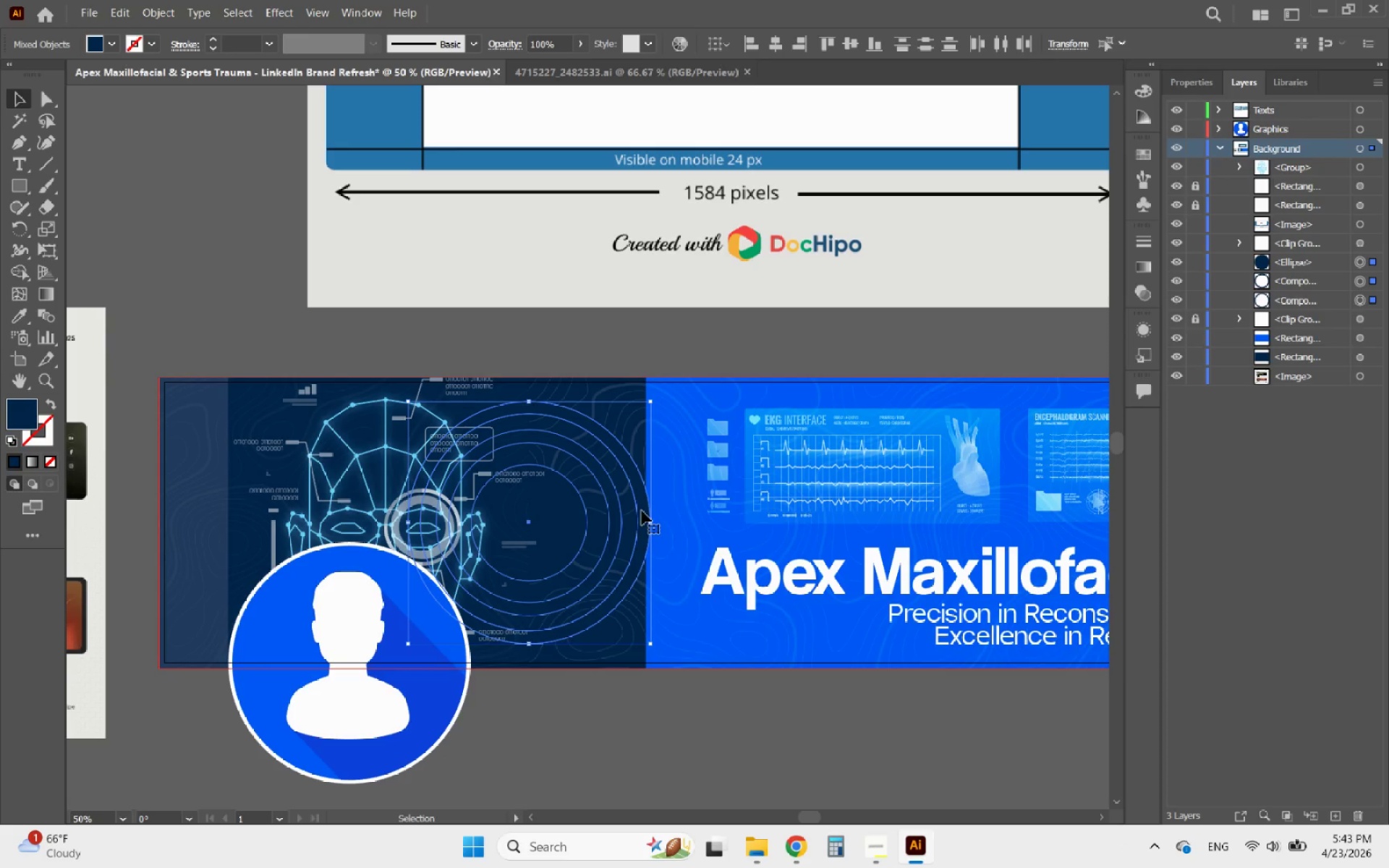 
left_click_drag(start_coordinate=[642, 511], to_coordinate=[760, 511])
 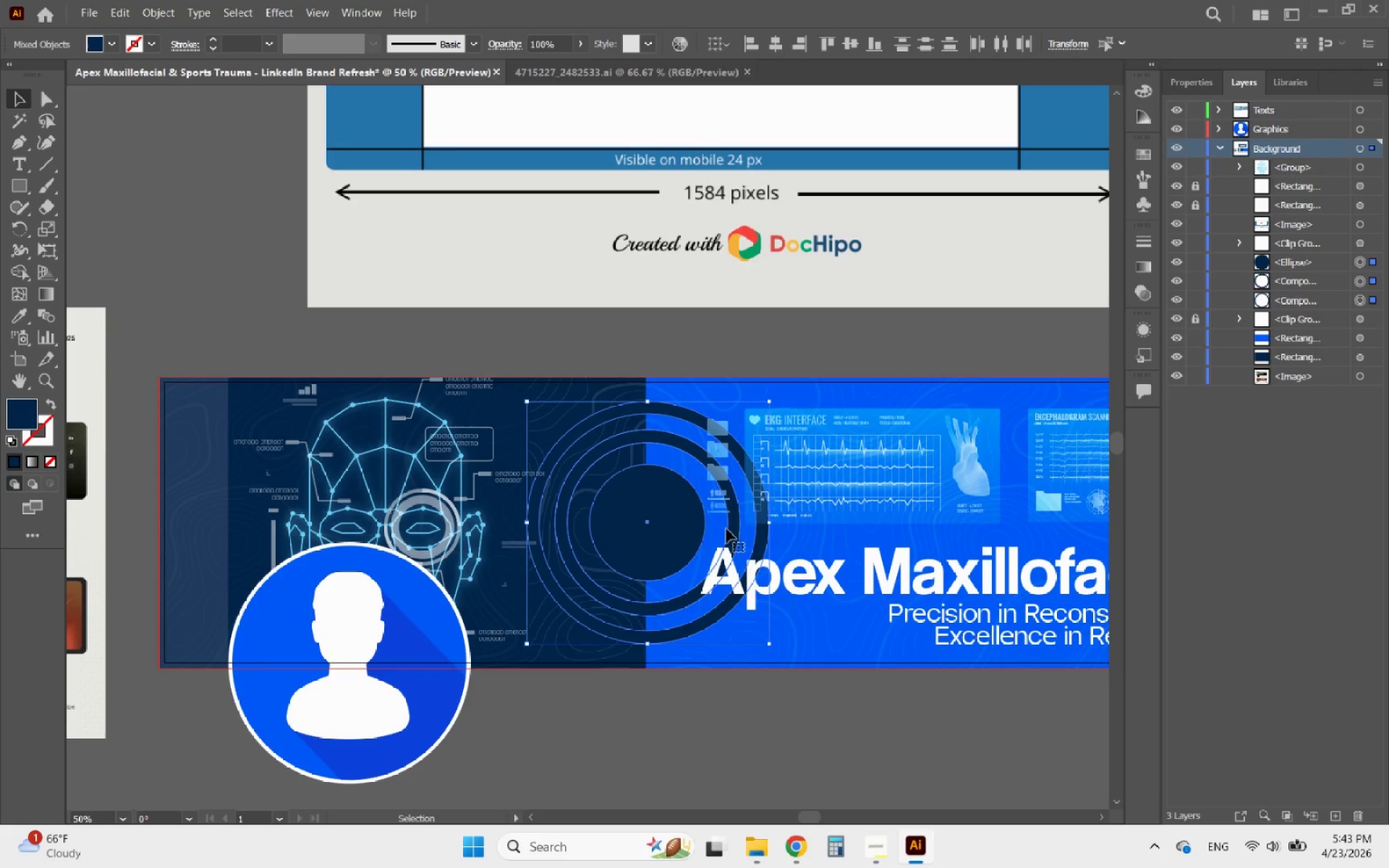 
hold_key(key=ShiftLeft, duration=1.64)
 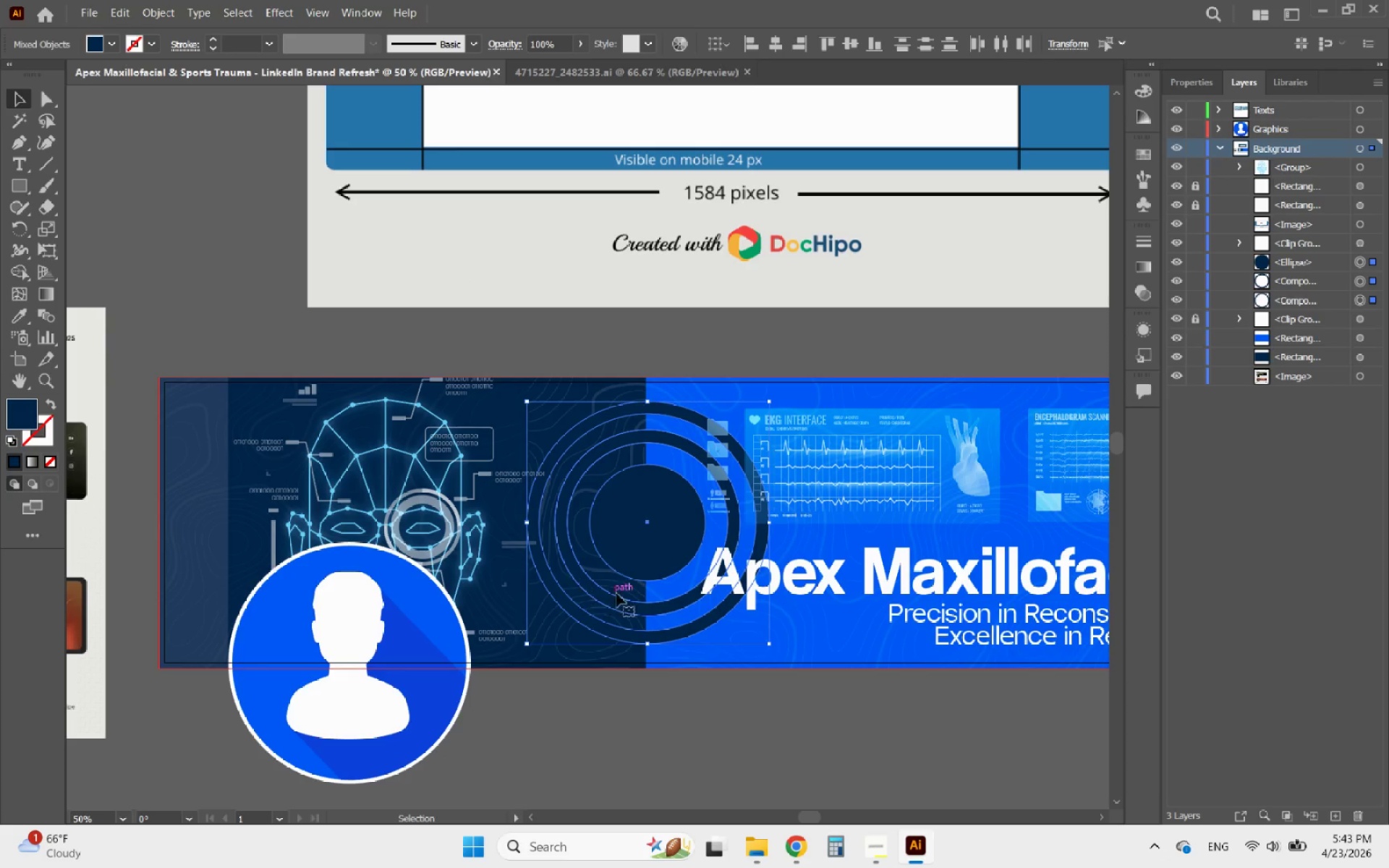 
hold_key(key=AltLeft, duration=3.03)
scroll: coordinate [622, 593], scroll_direction: down, amount: 3.0
 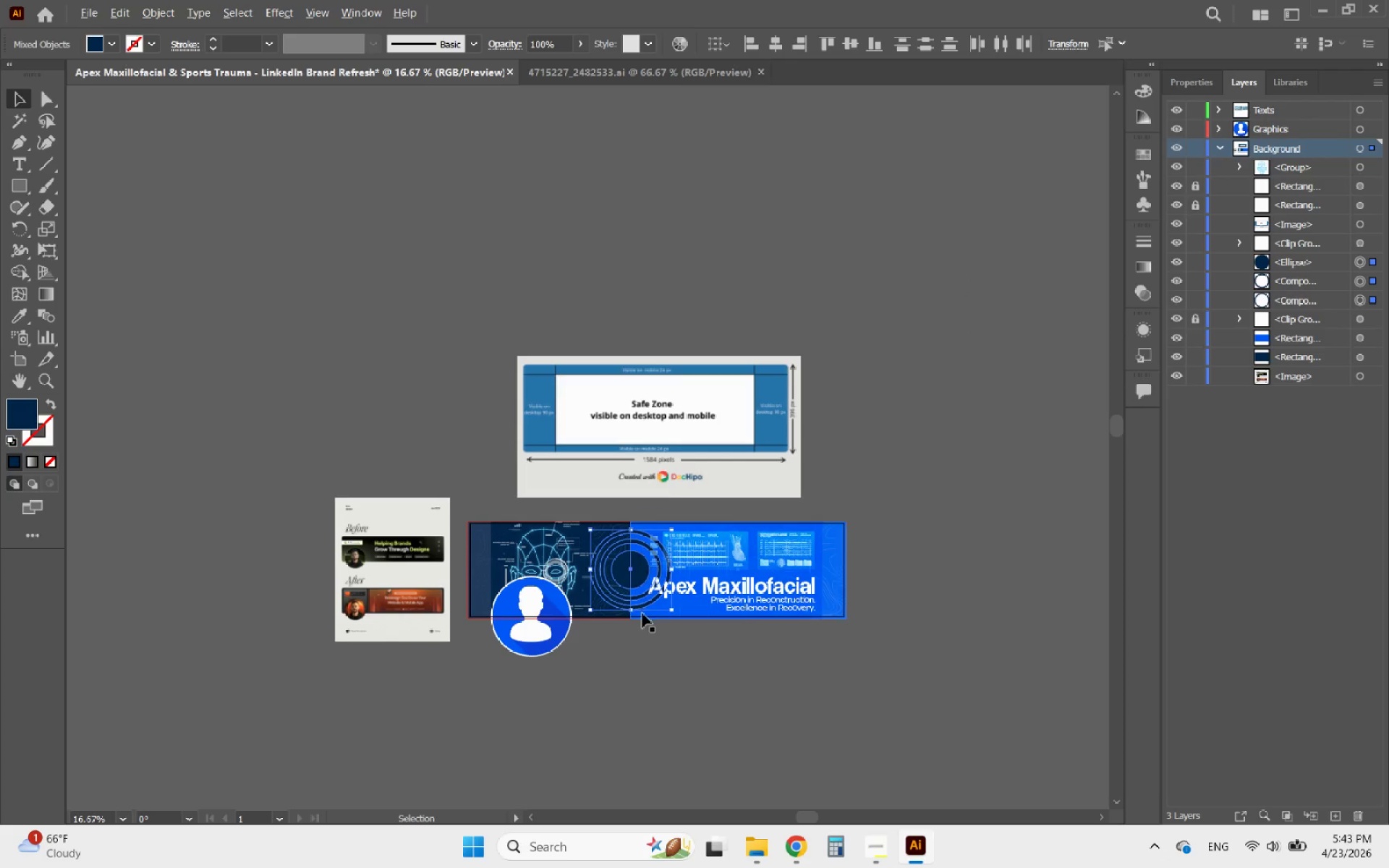 
scroll: coordinate [642, 613], scroll_direction: up, amount: 3.0
 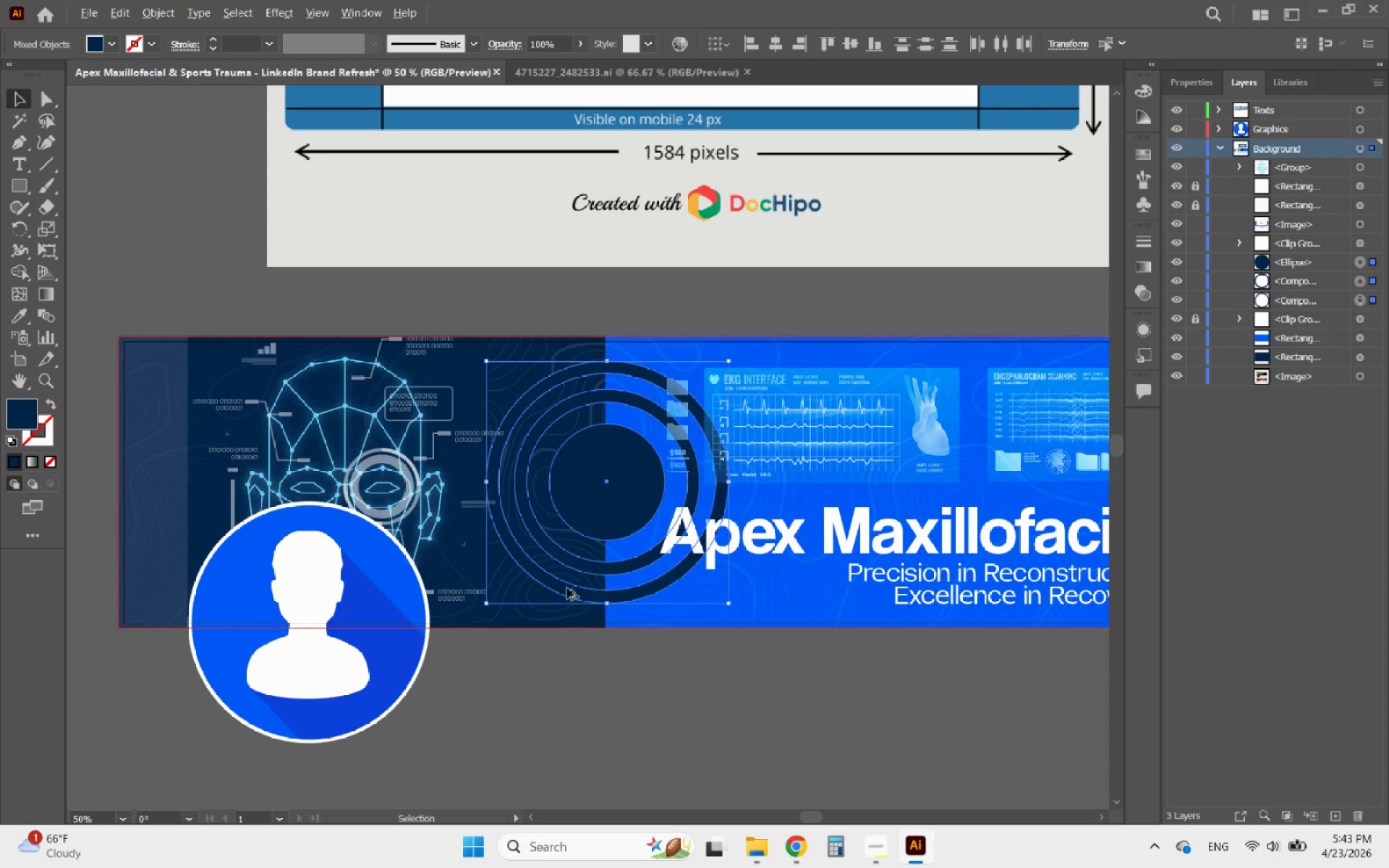 
scroll: coordinate [551, 579], scroll_direction: down, amount: 2.0
 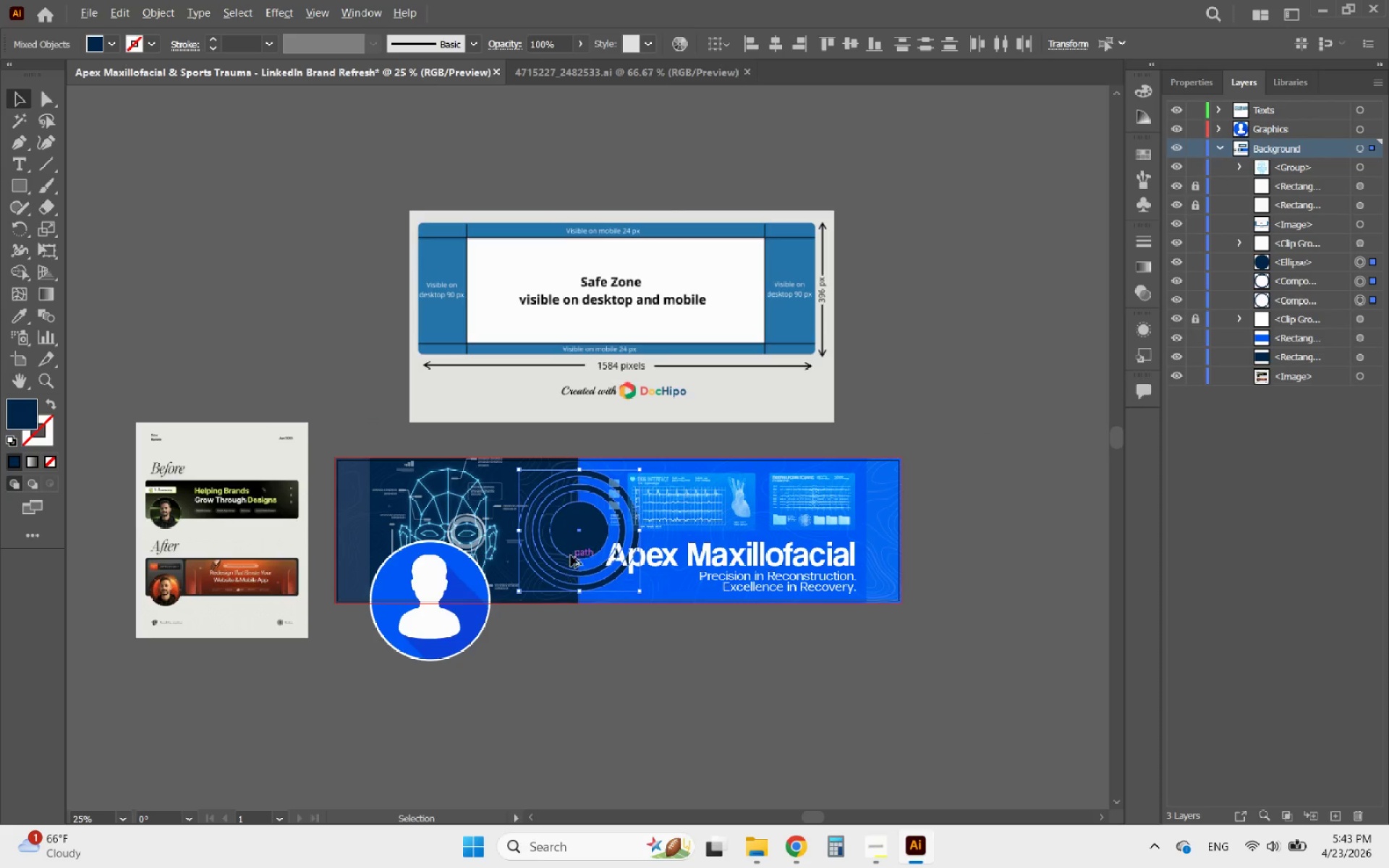 
scroll: coordinate [569, 523], scroll_direction: up, amount: 2.0
 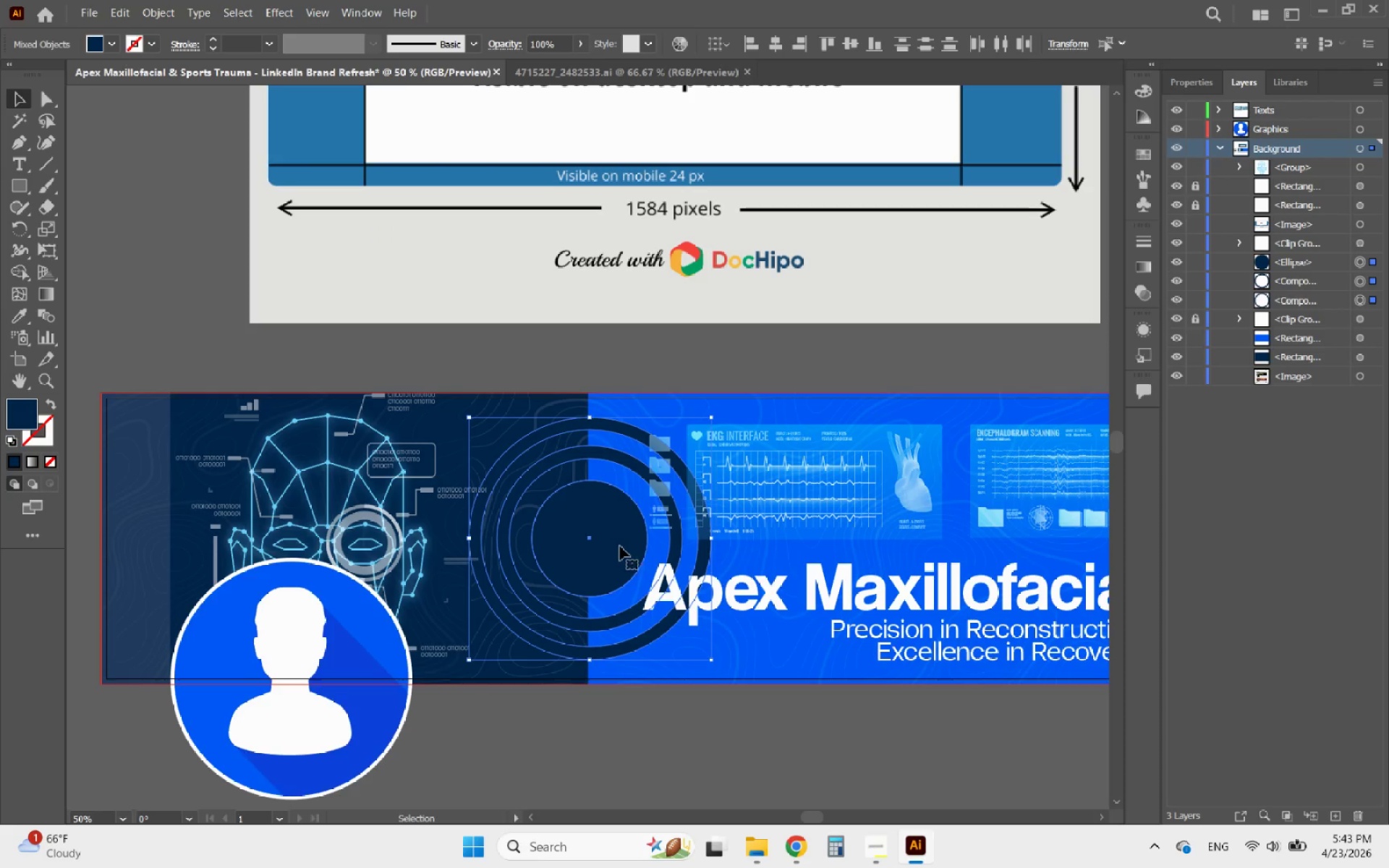 
left_click_drag(start_coordinate=[620, 546], to_coordinate=[553, 548])
 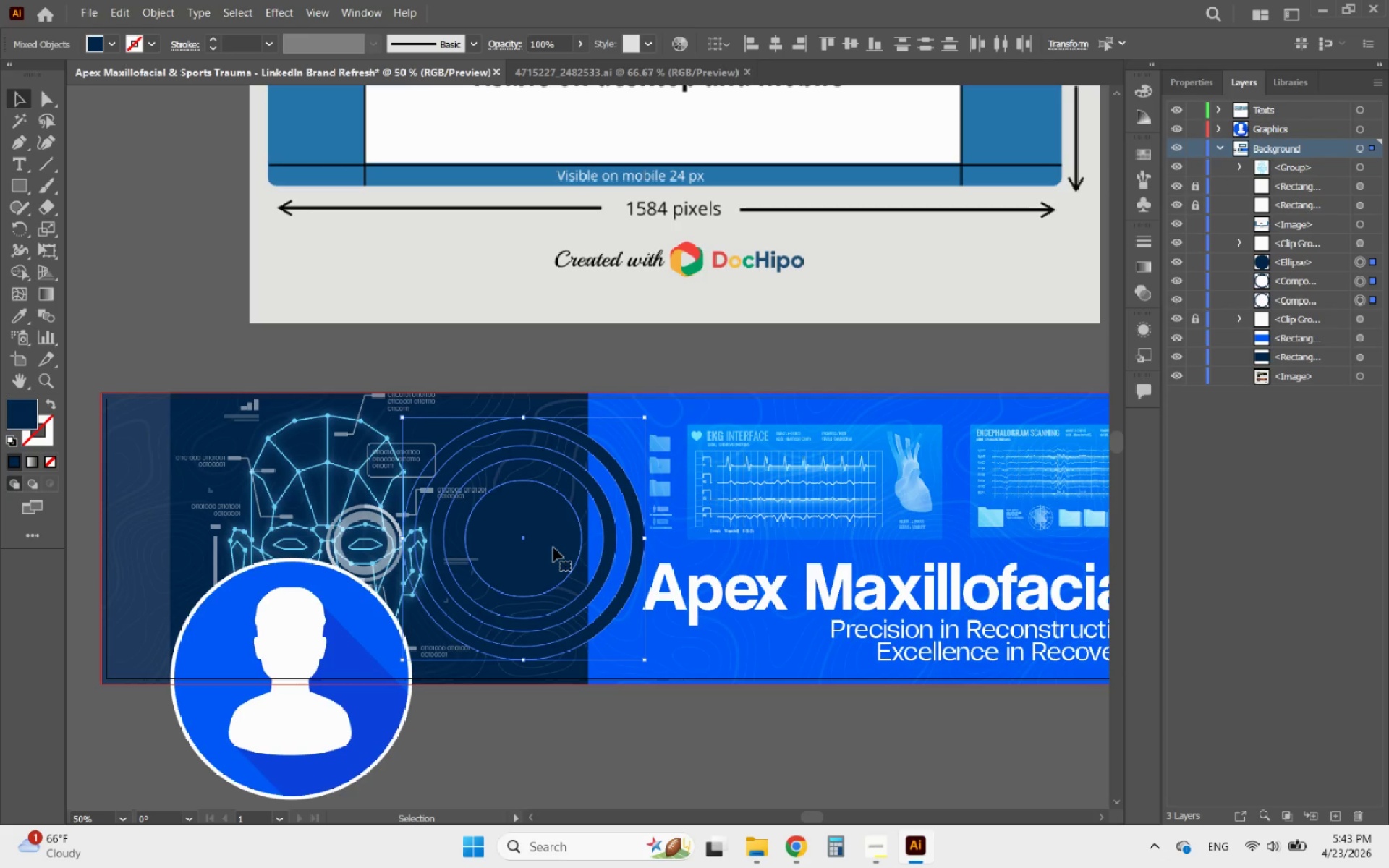 
hold_key(key=ShiftLeft, duration=4.76)
 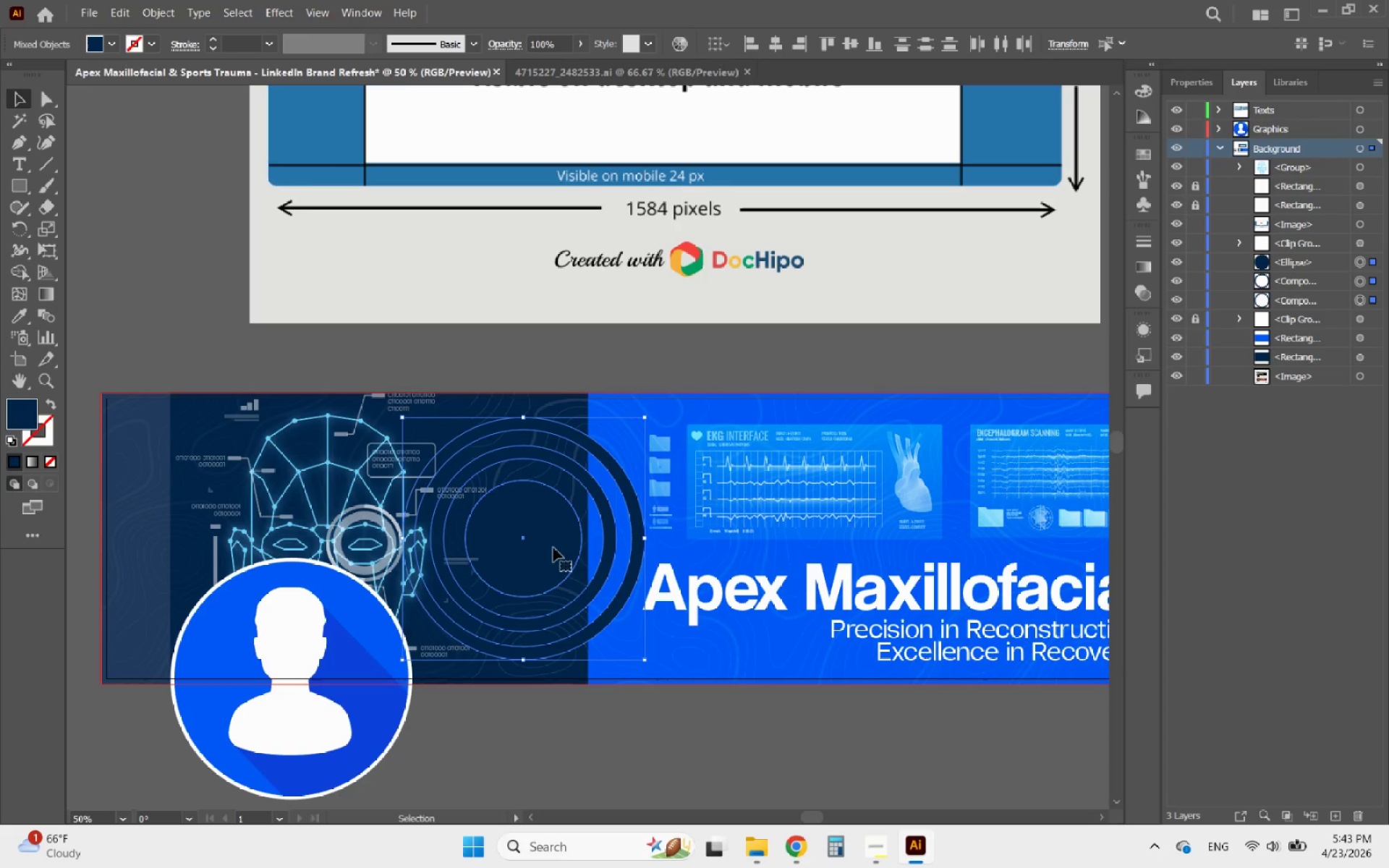 
hold_key(key=AltLeft, duration=2.39)
scroll: coordinate [553, 548], scroll_direction: down, amount: 2.0
 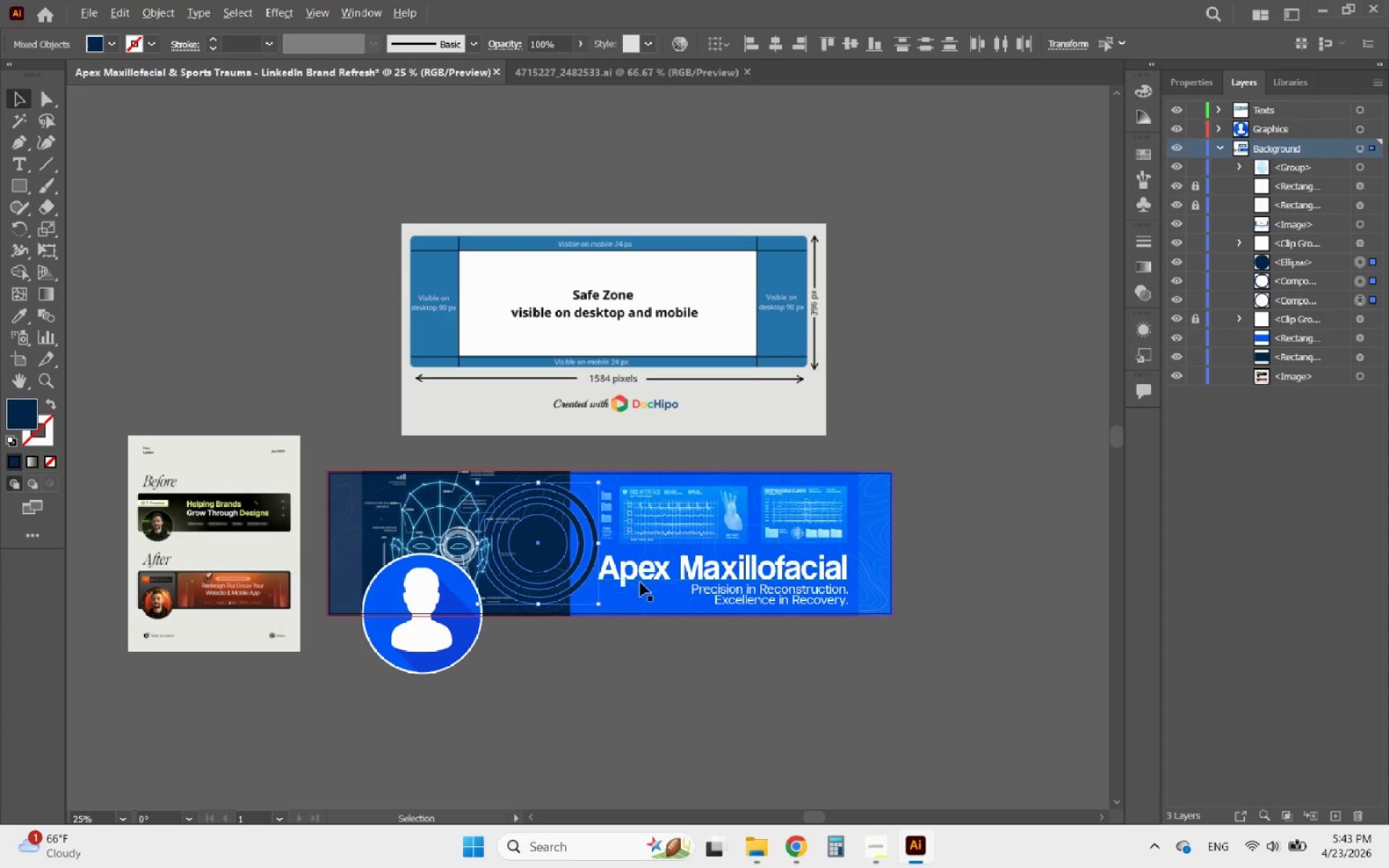 
scroll: coordinate [870, 564], scroll_direction: up, amount: 2.0
 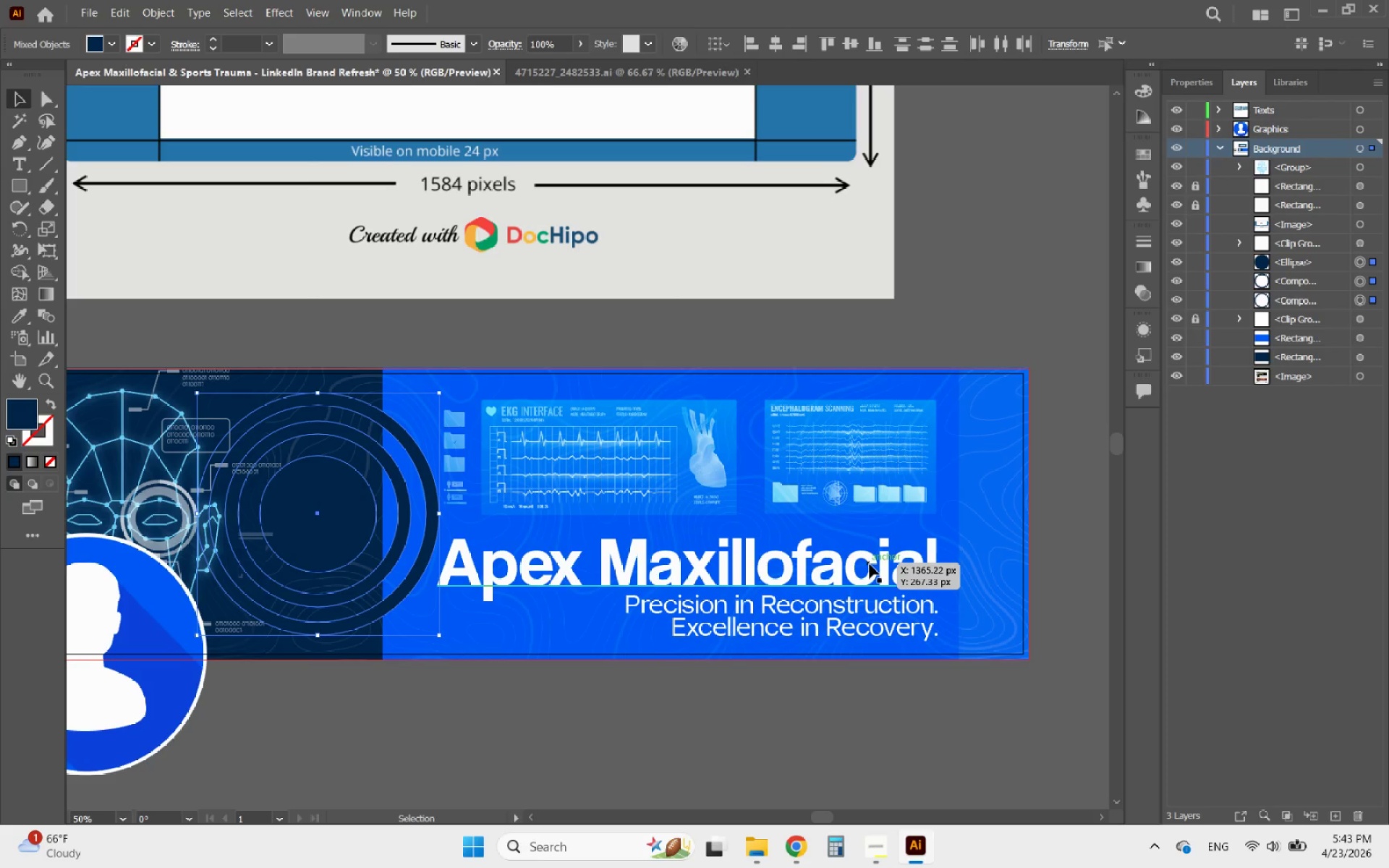 
left_click([870, 564])
 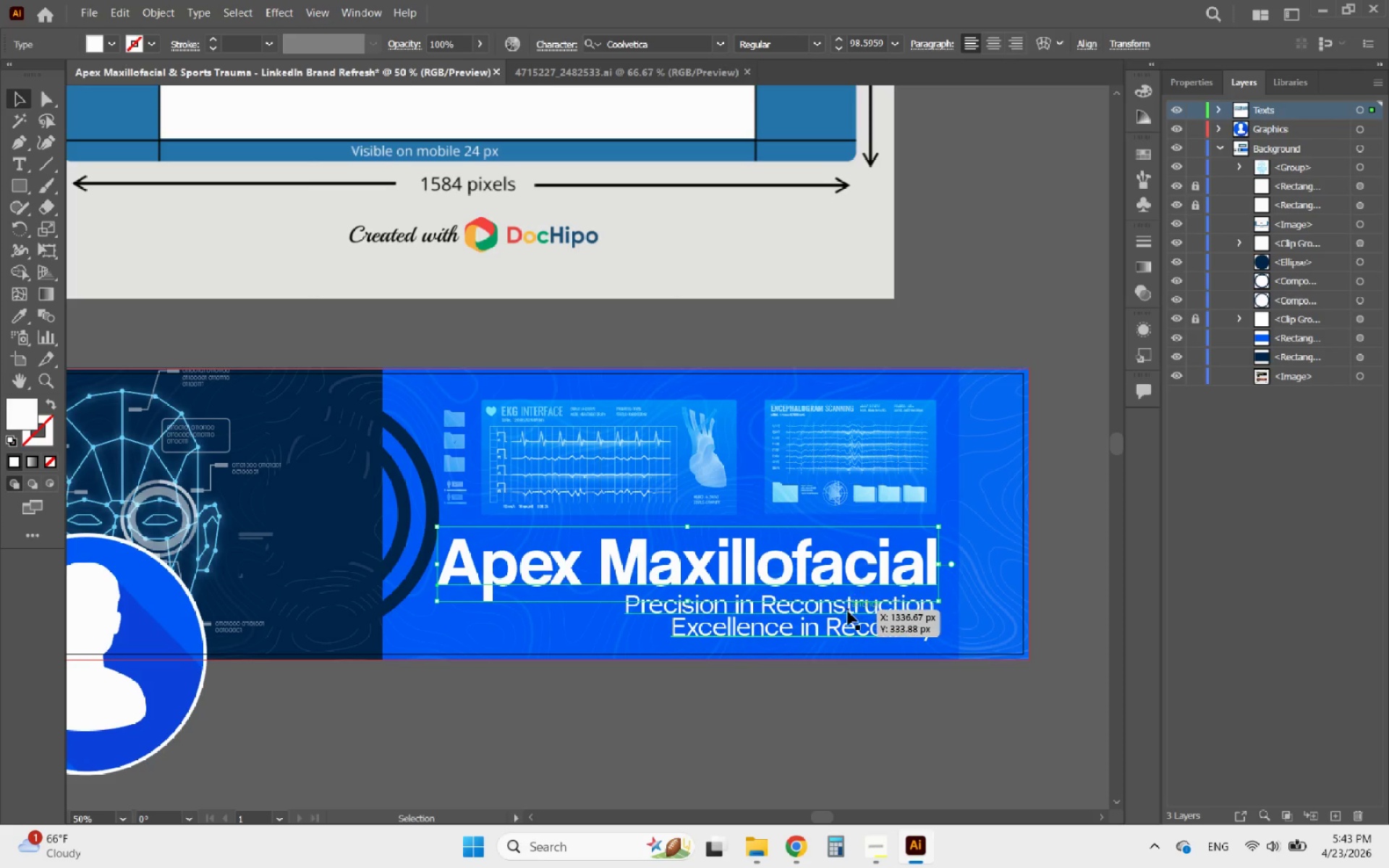 
left_click([848, 611])
 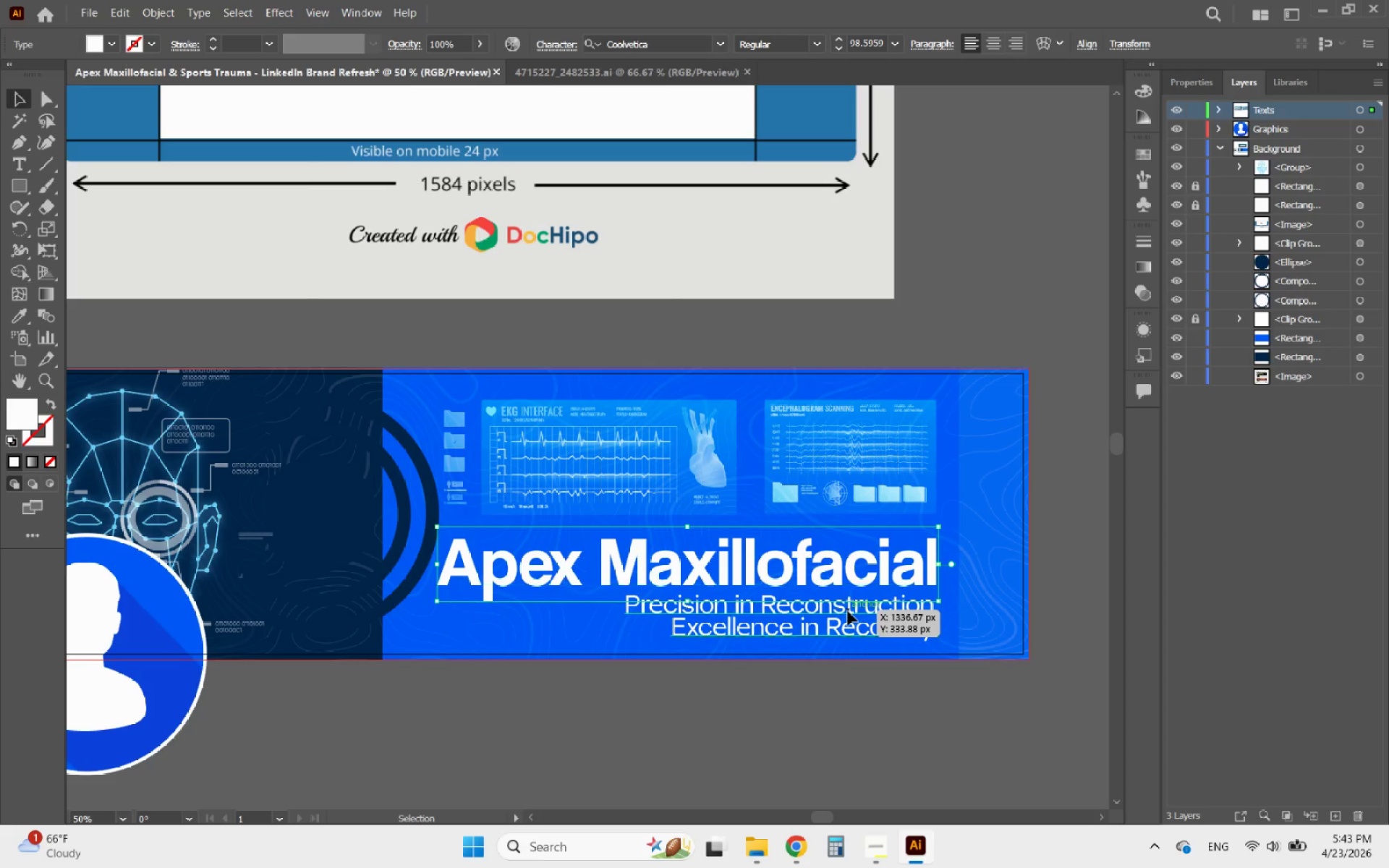 
hold_key(key=ShiftLeft, duration=2.72)
left_click([823, 488])
 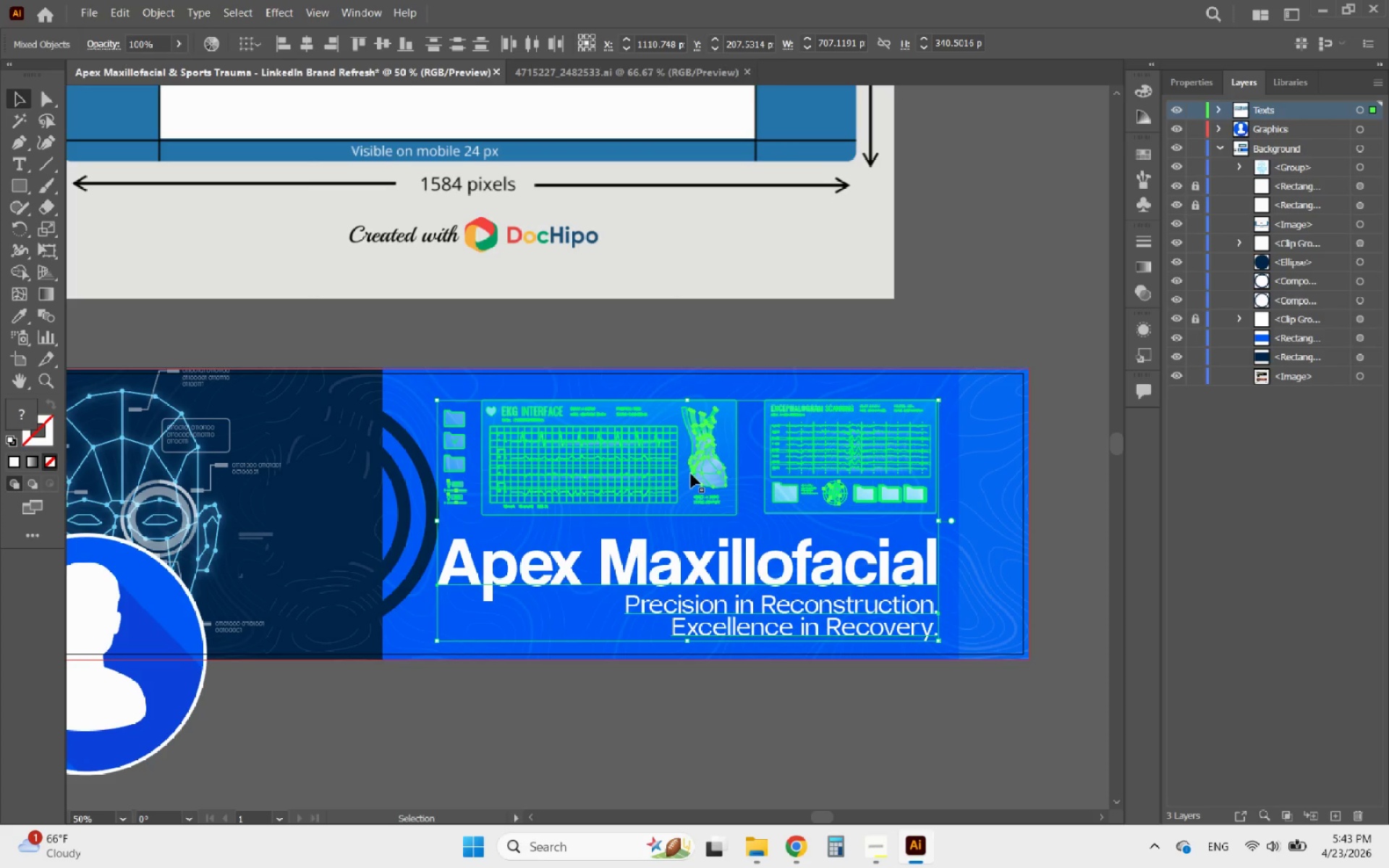 
key(ArrowRight)
 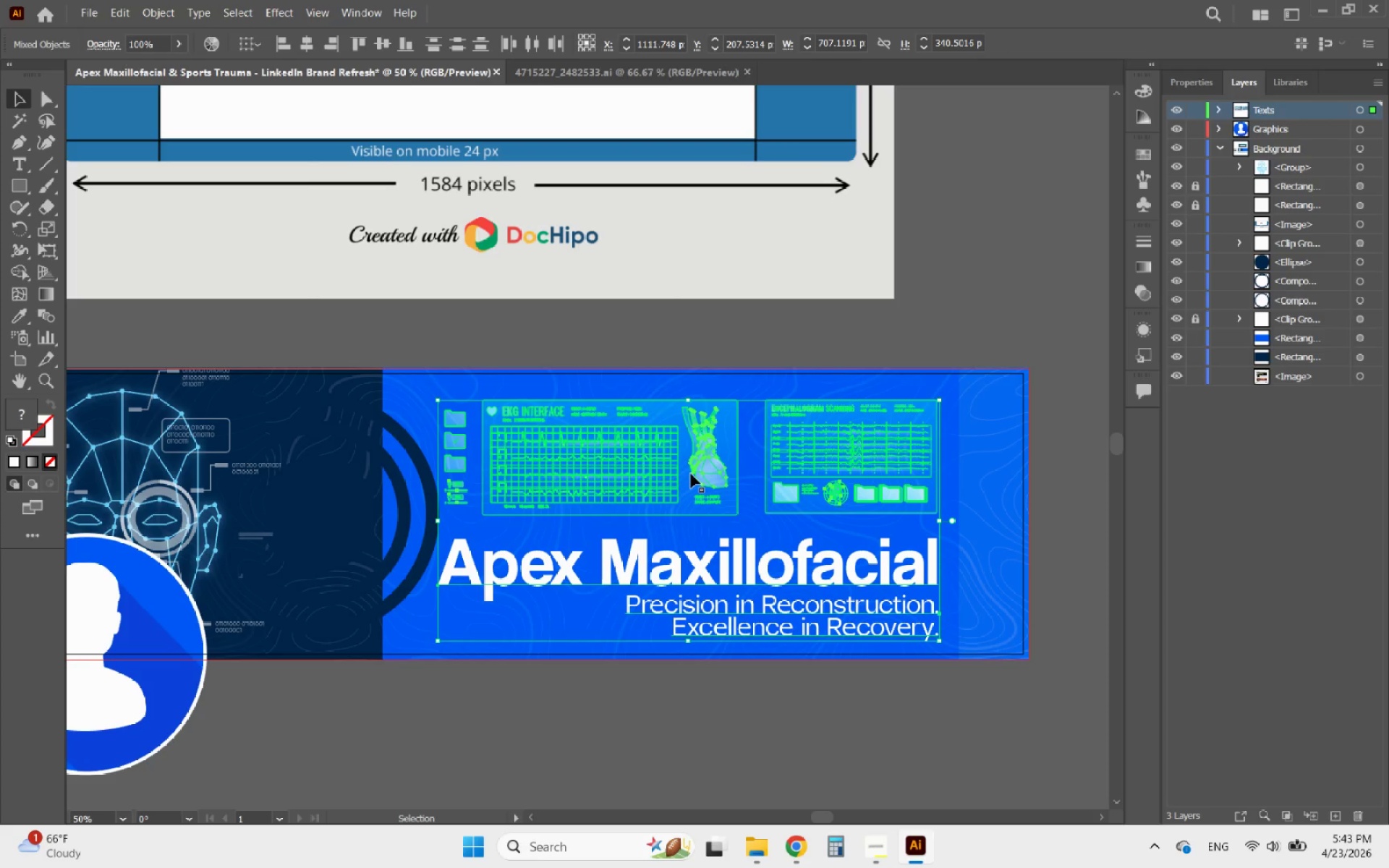 
hold_key(key=ArrowRight, duration=0.38)
 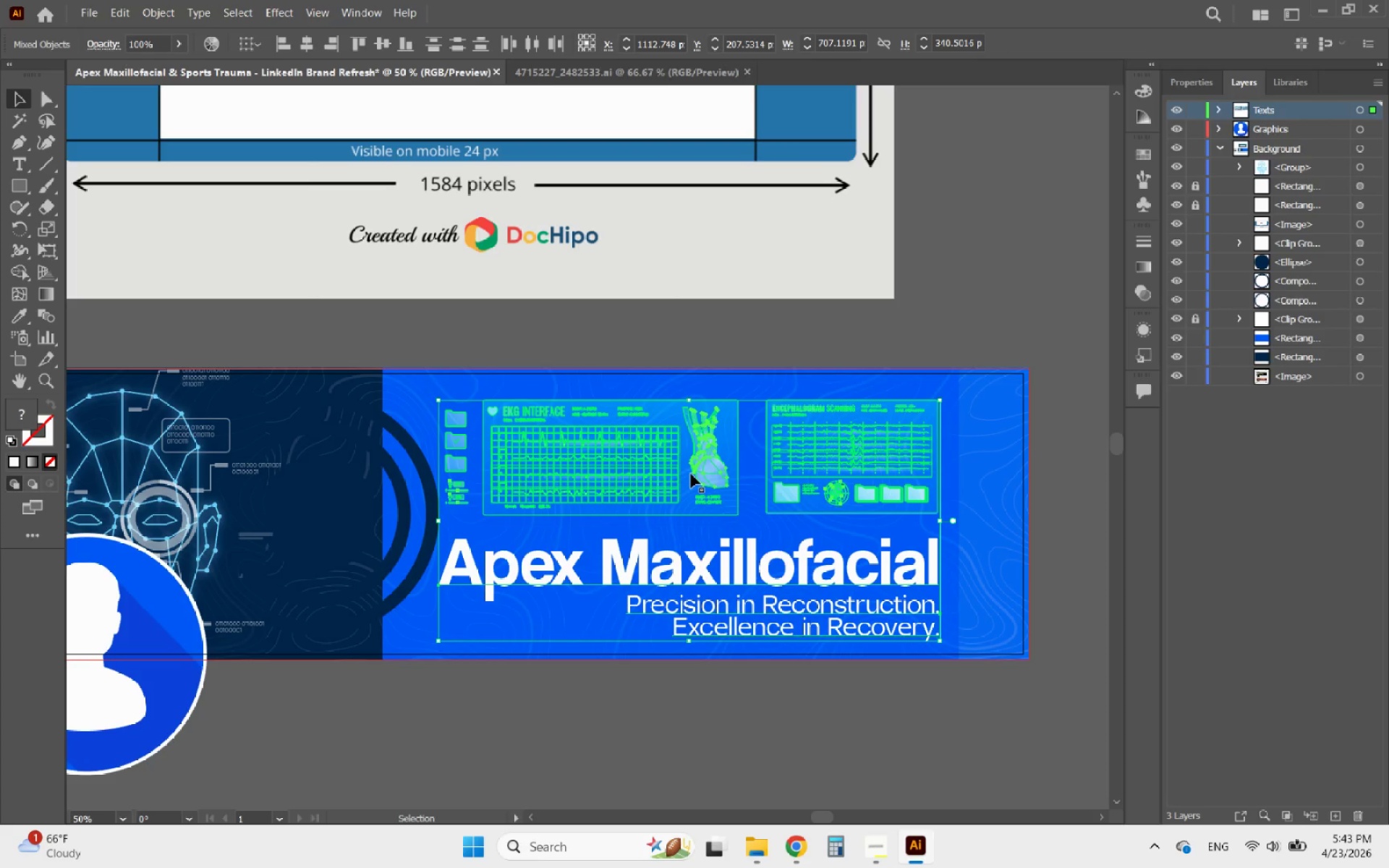 
key(ArrowRight)
 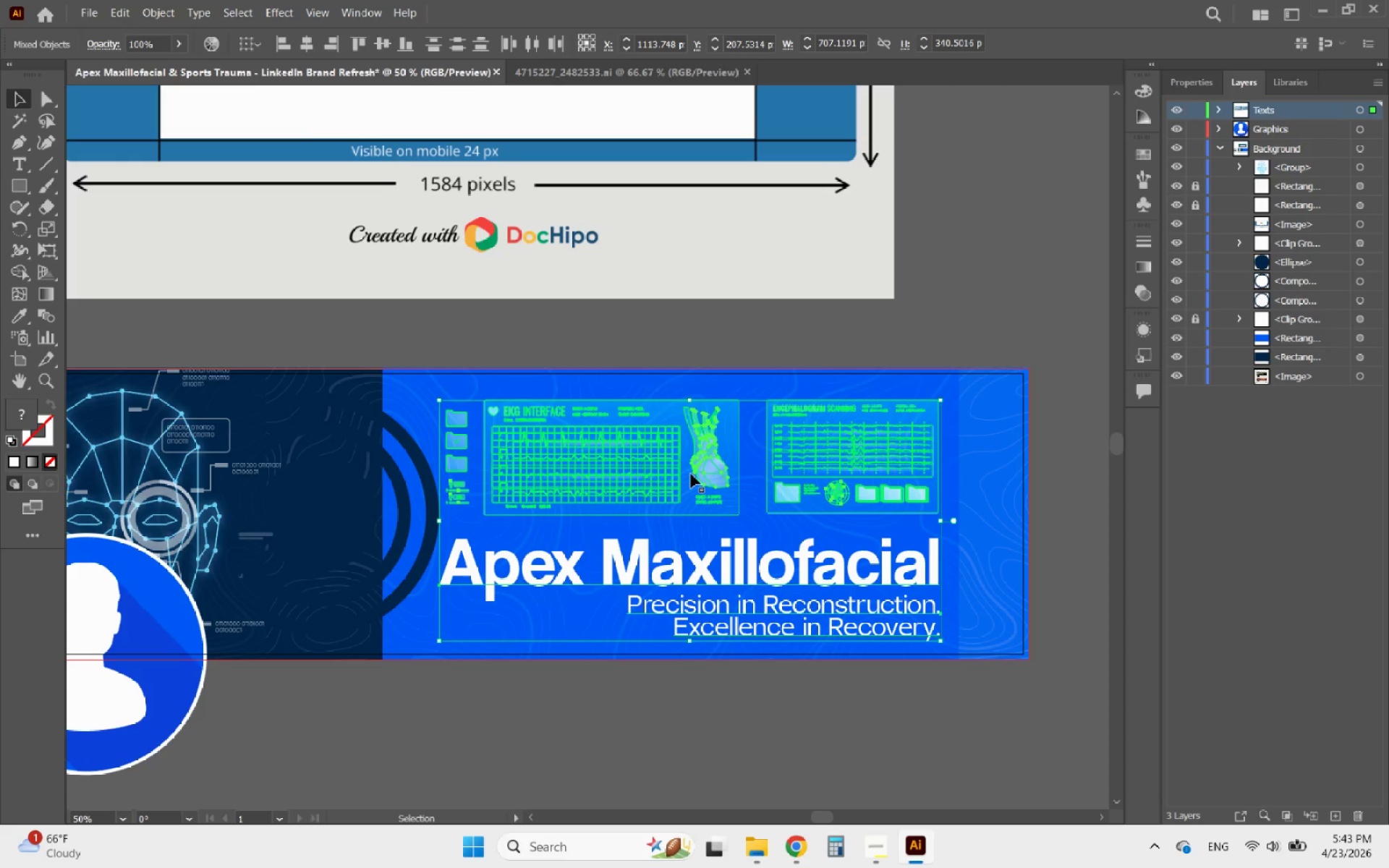 
key(ArrowRight)
 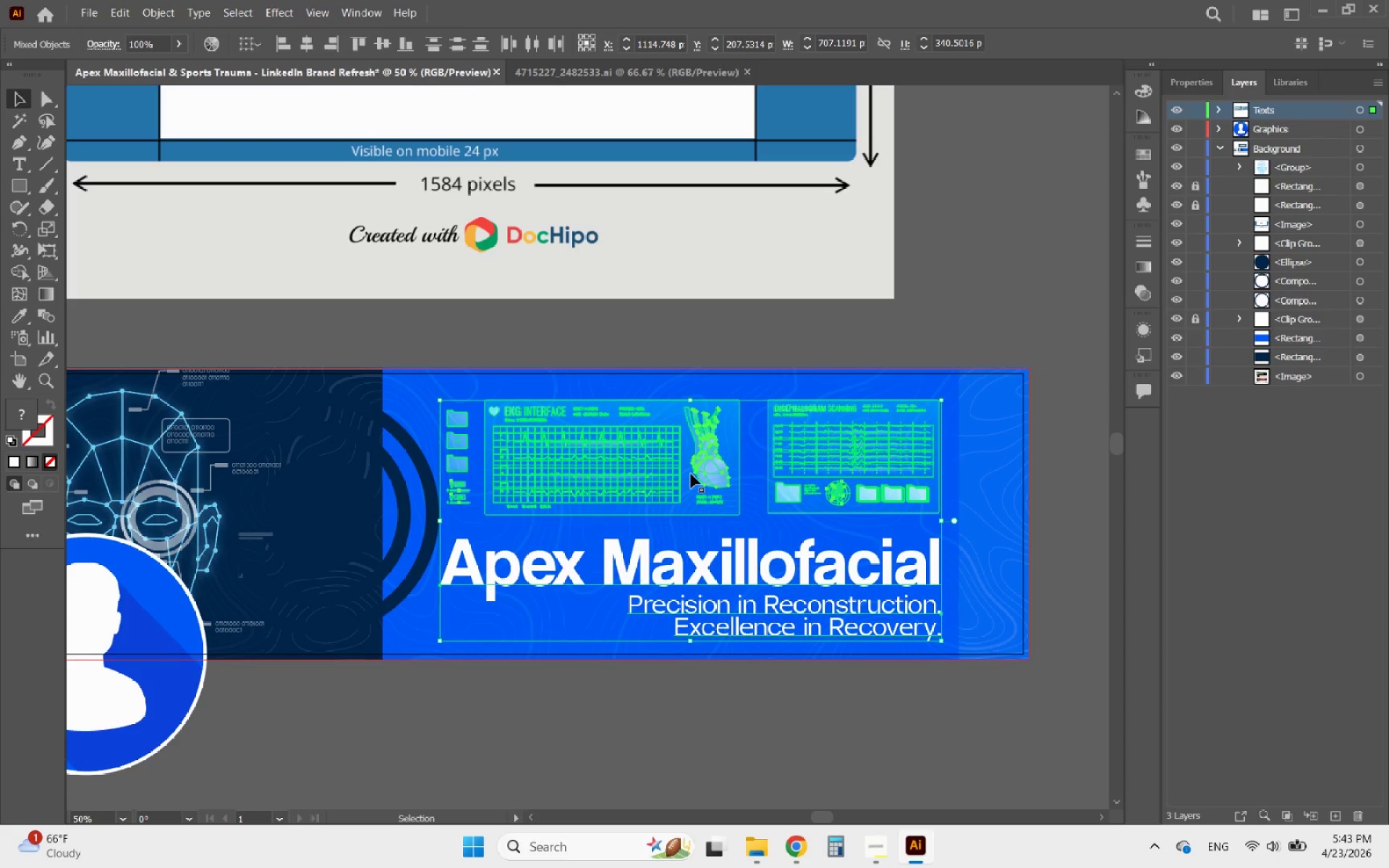 
key(ArrowLeft)
 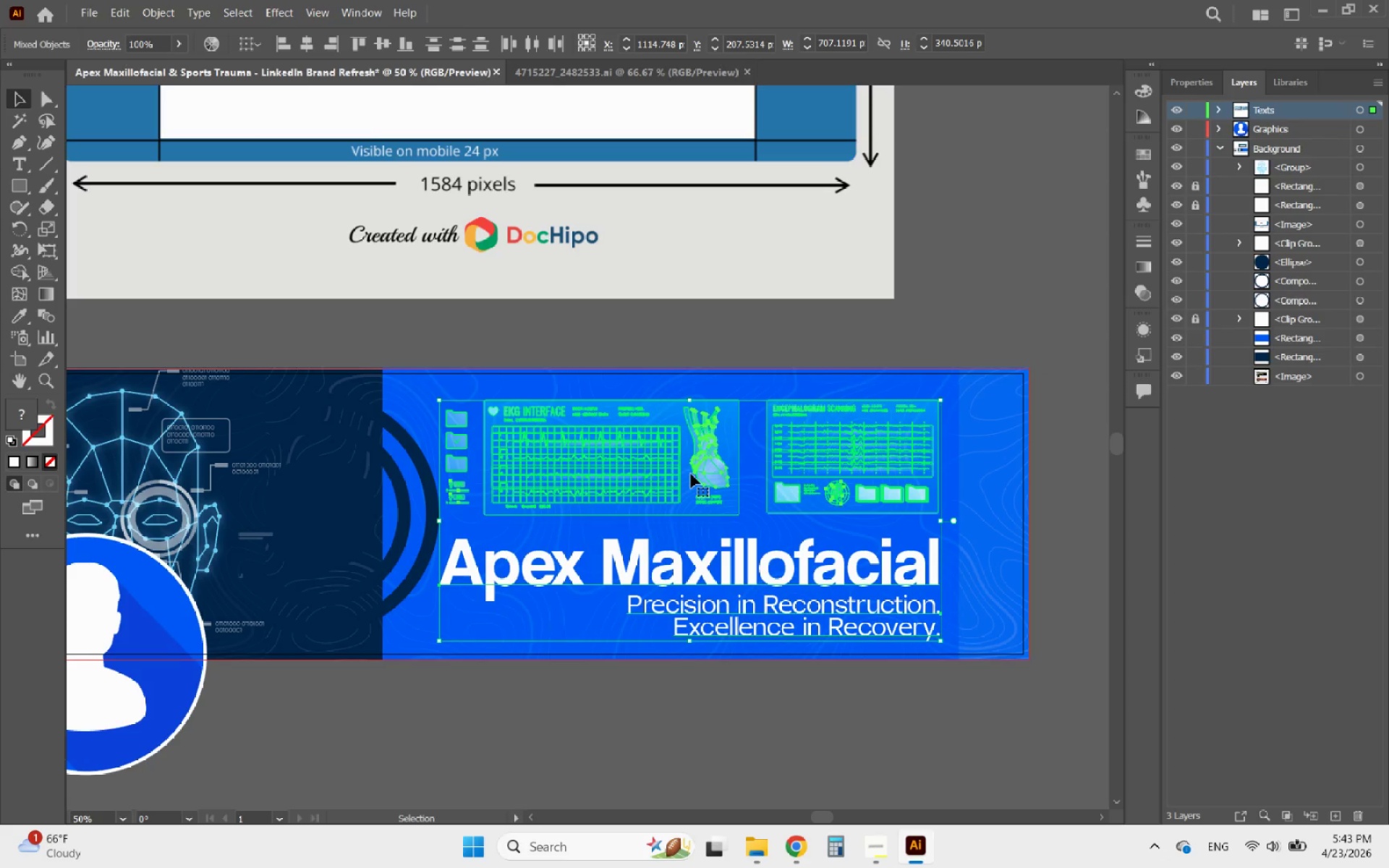 
key(ArrowLeft)
 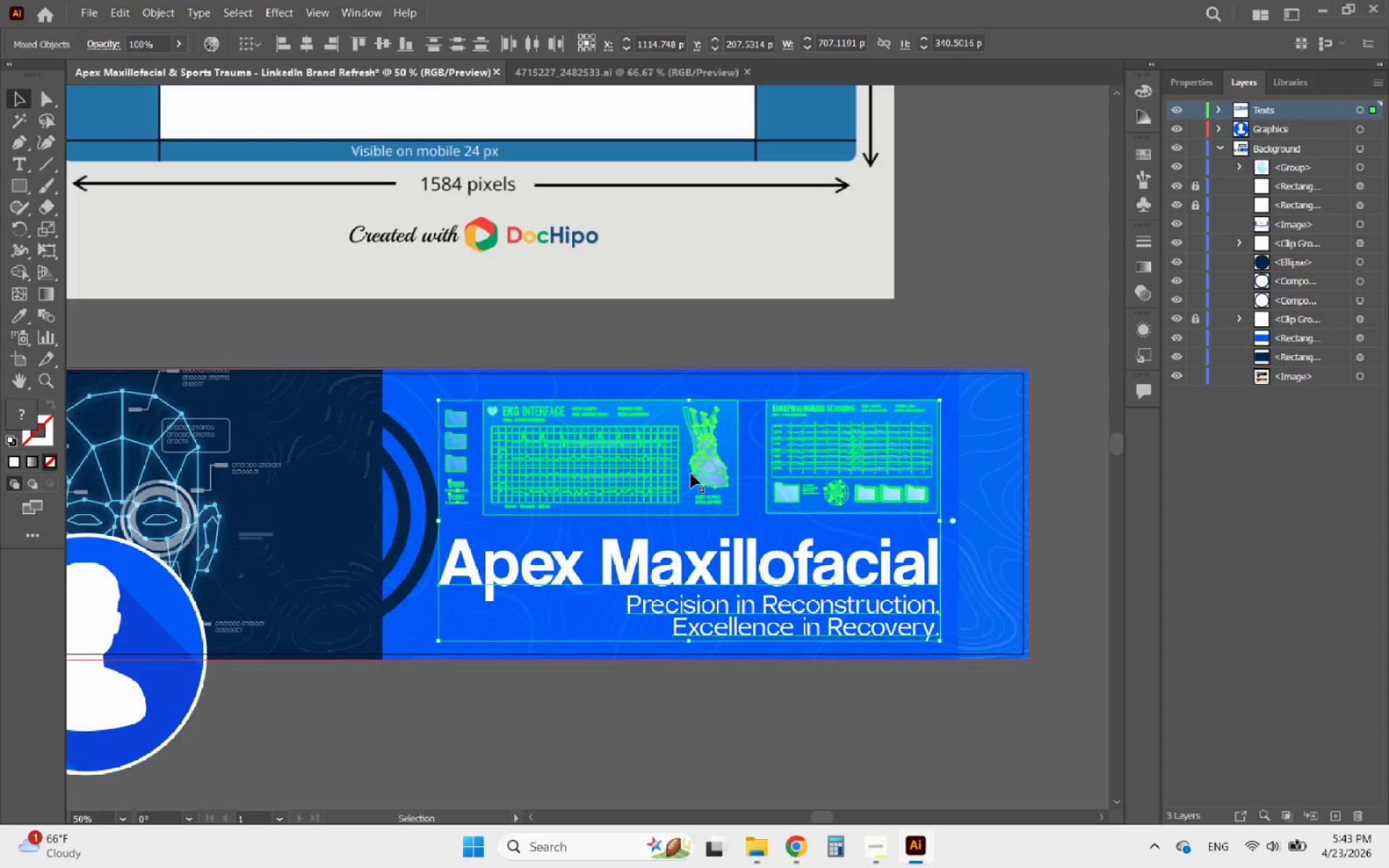 
key(ArrowLeft)
 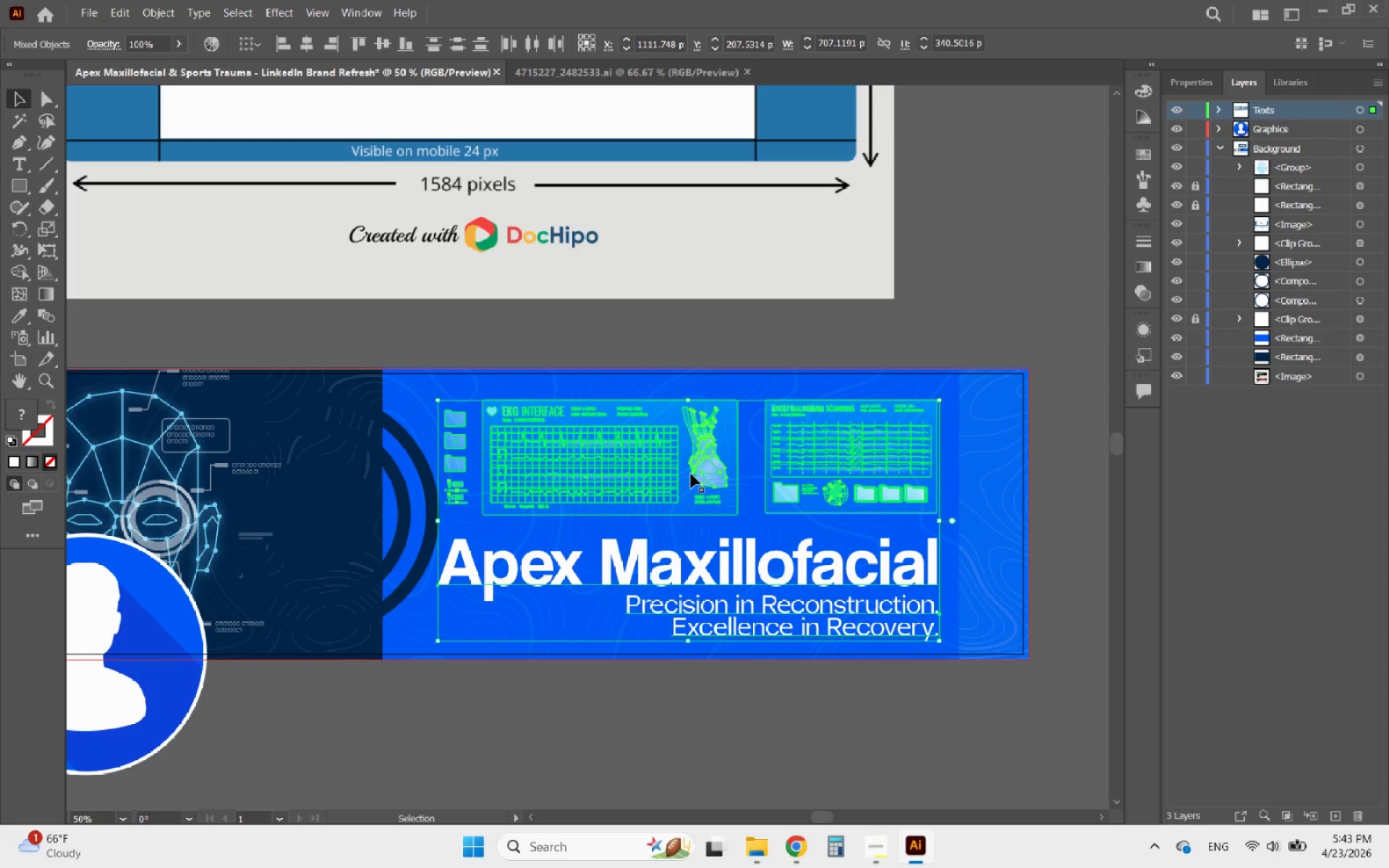 
key(Control+Z)
 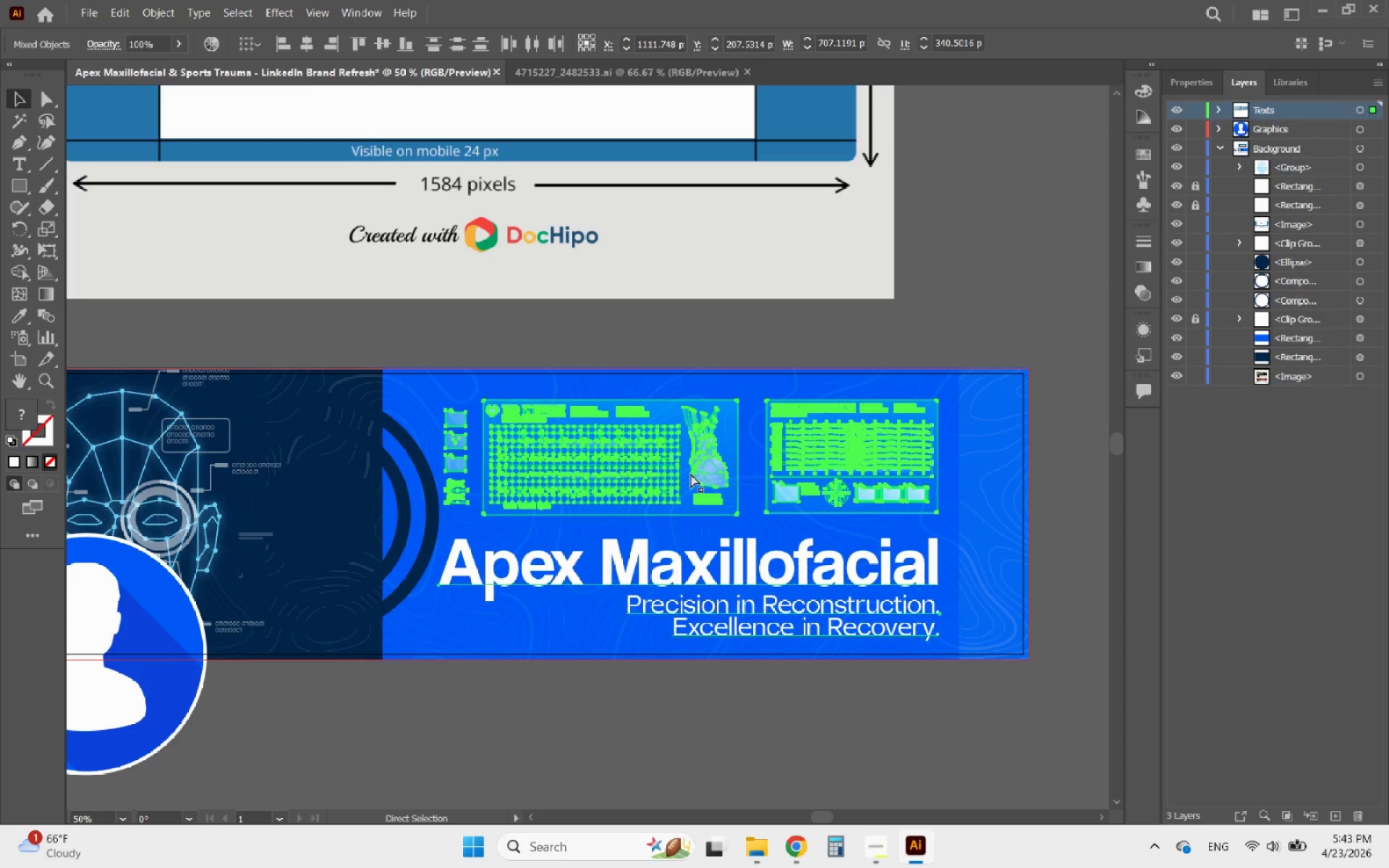 
key(Control+Z)
 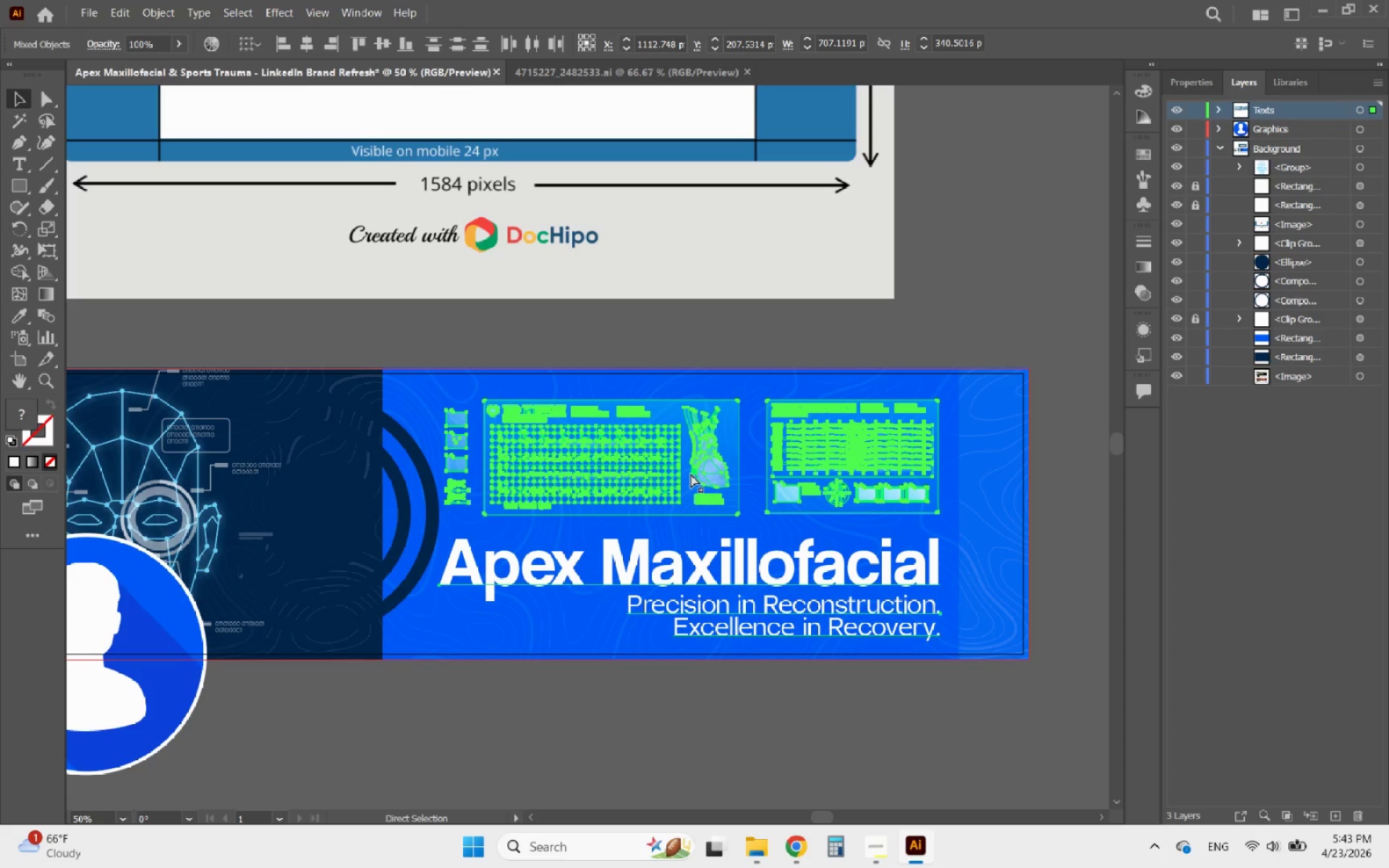 
key(Control+Z)
 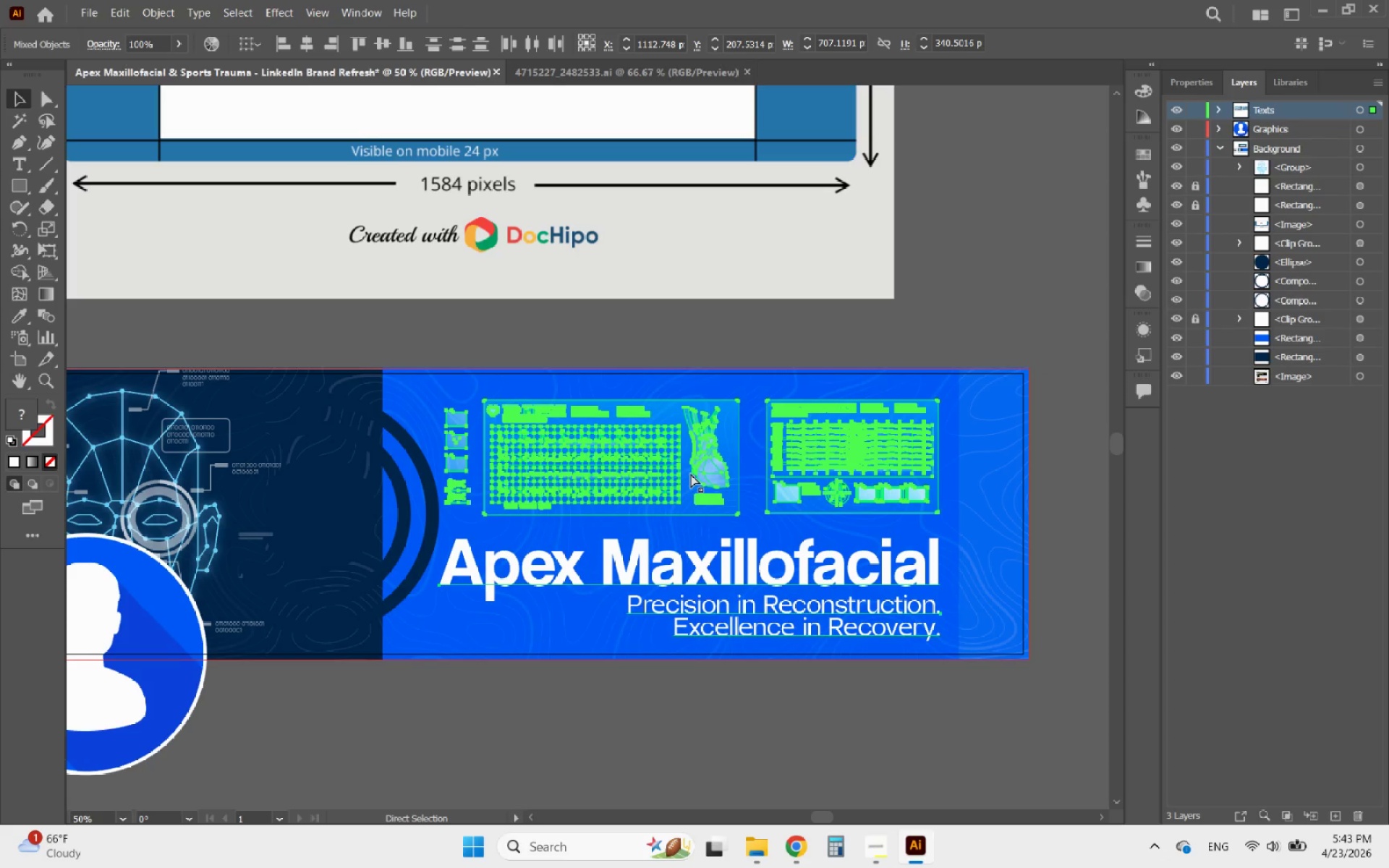 
key(Control+Z)
 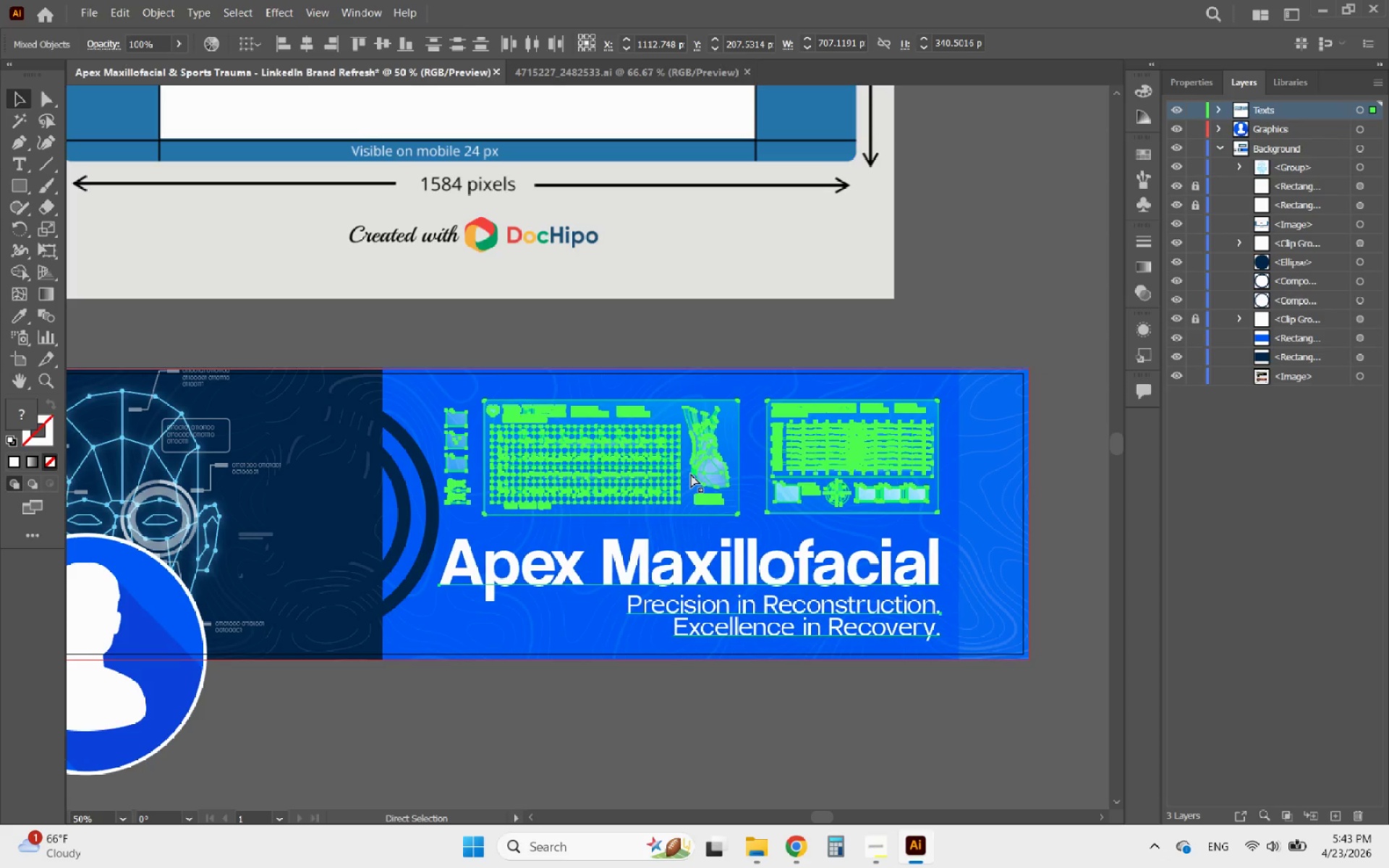 
key(Control+Z)
 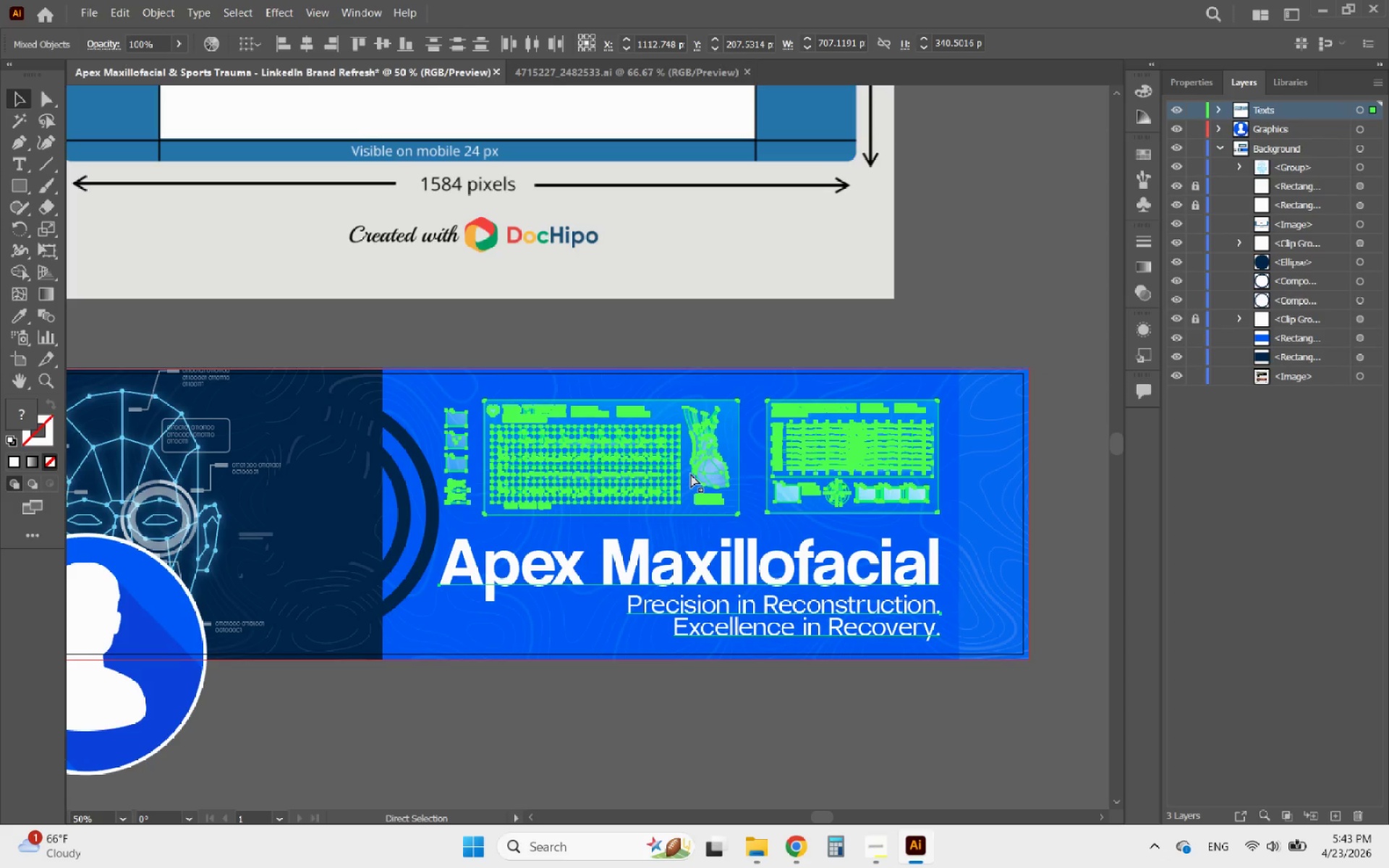 
key(Control+Z)
 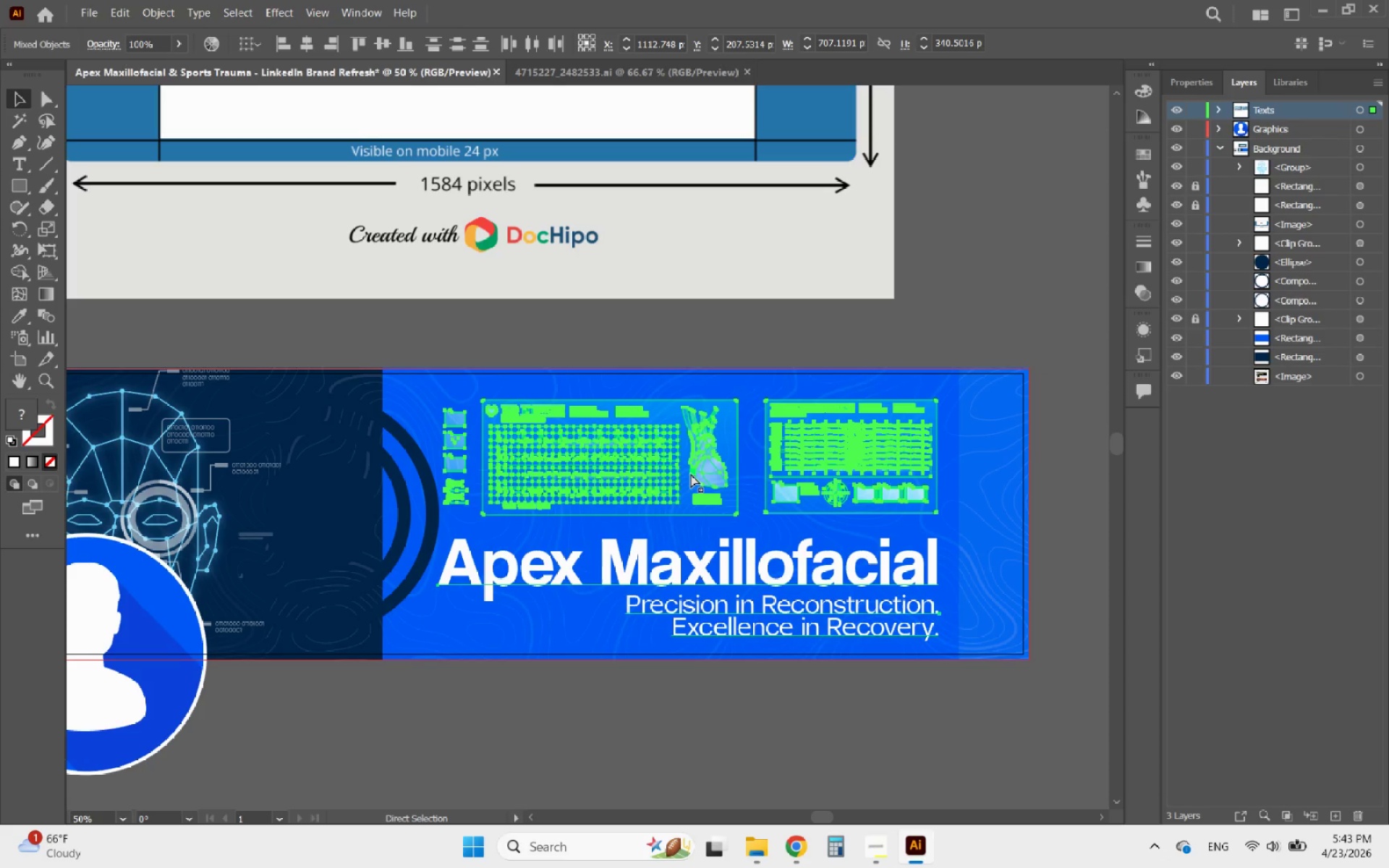 
key(Control+Z)
 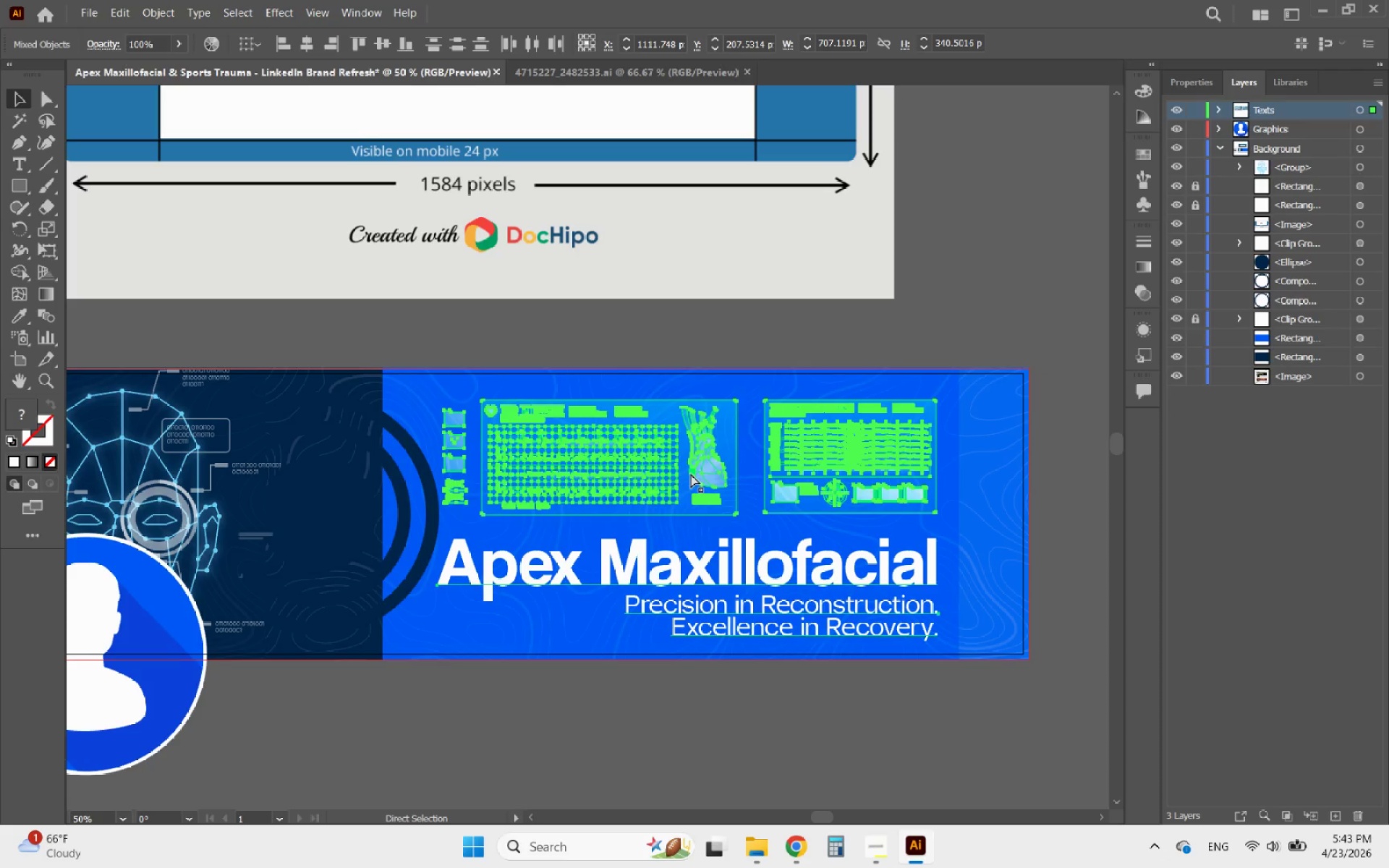 
key(Control+Z)
 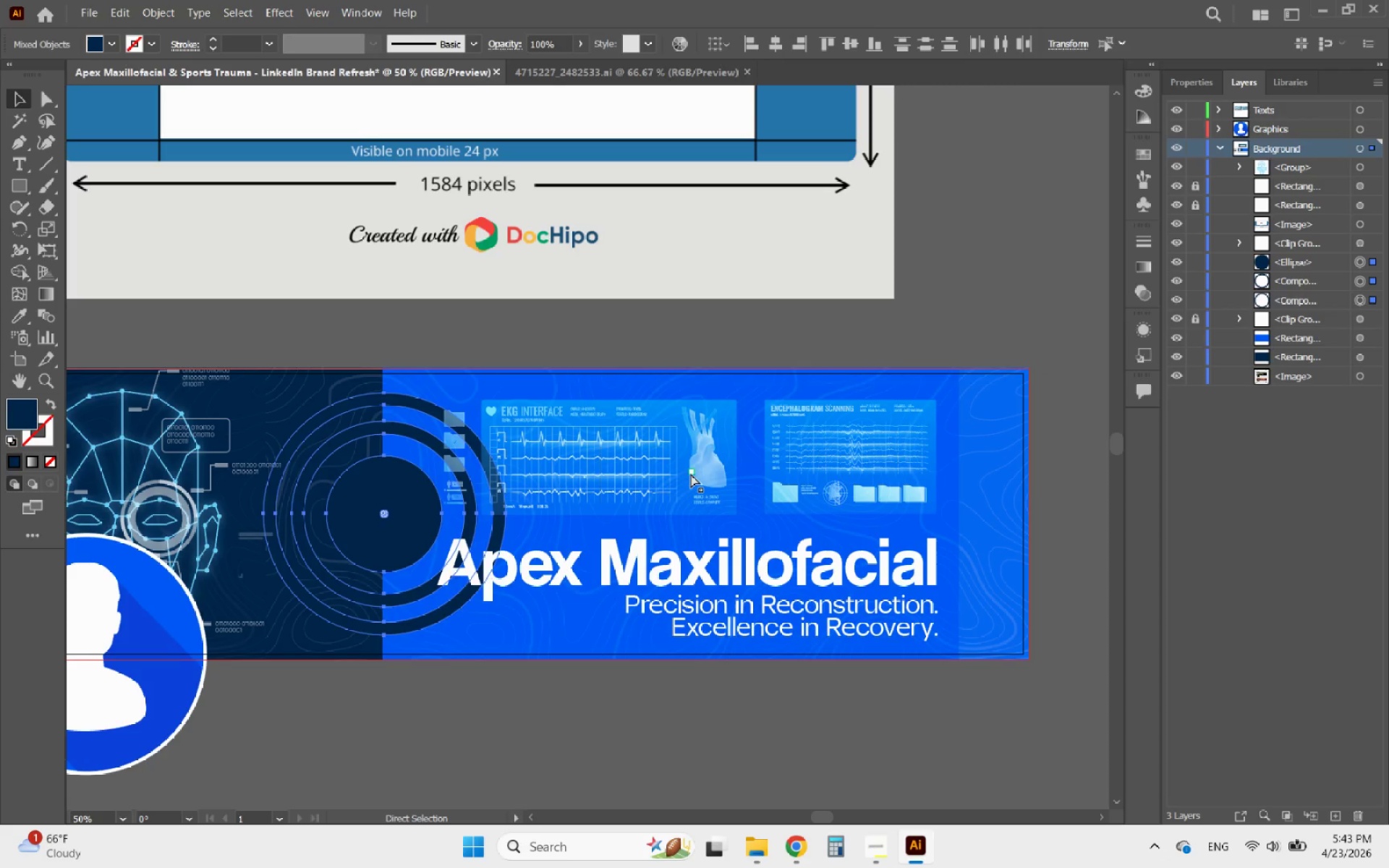 
key(Control+Z)
 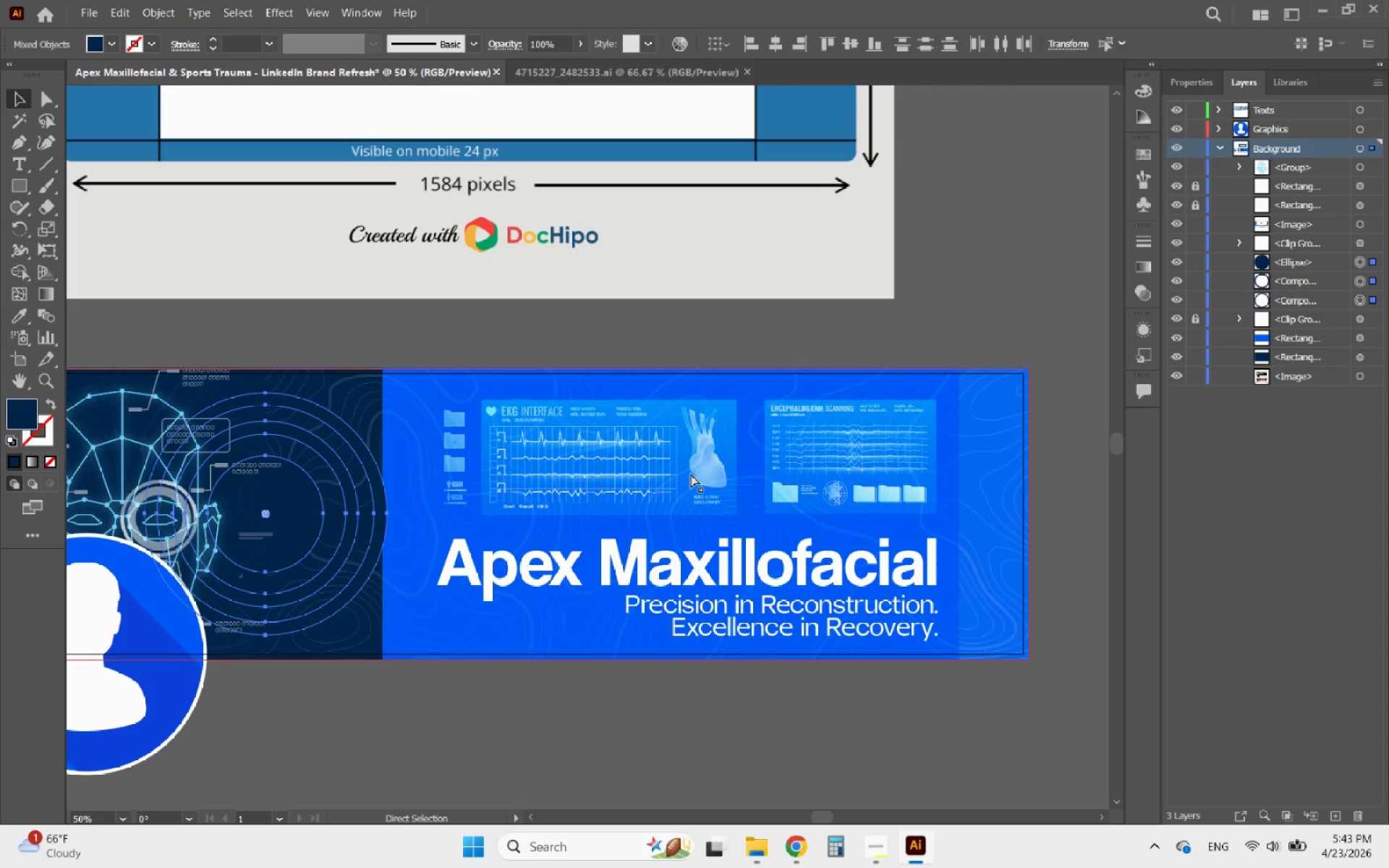 
key(Control+Z)
 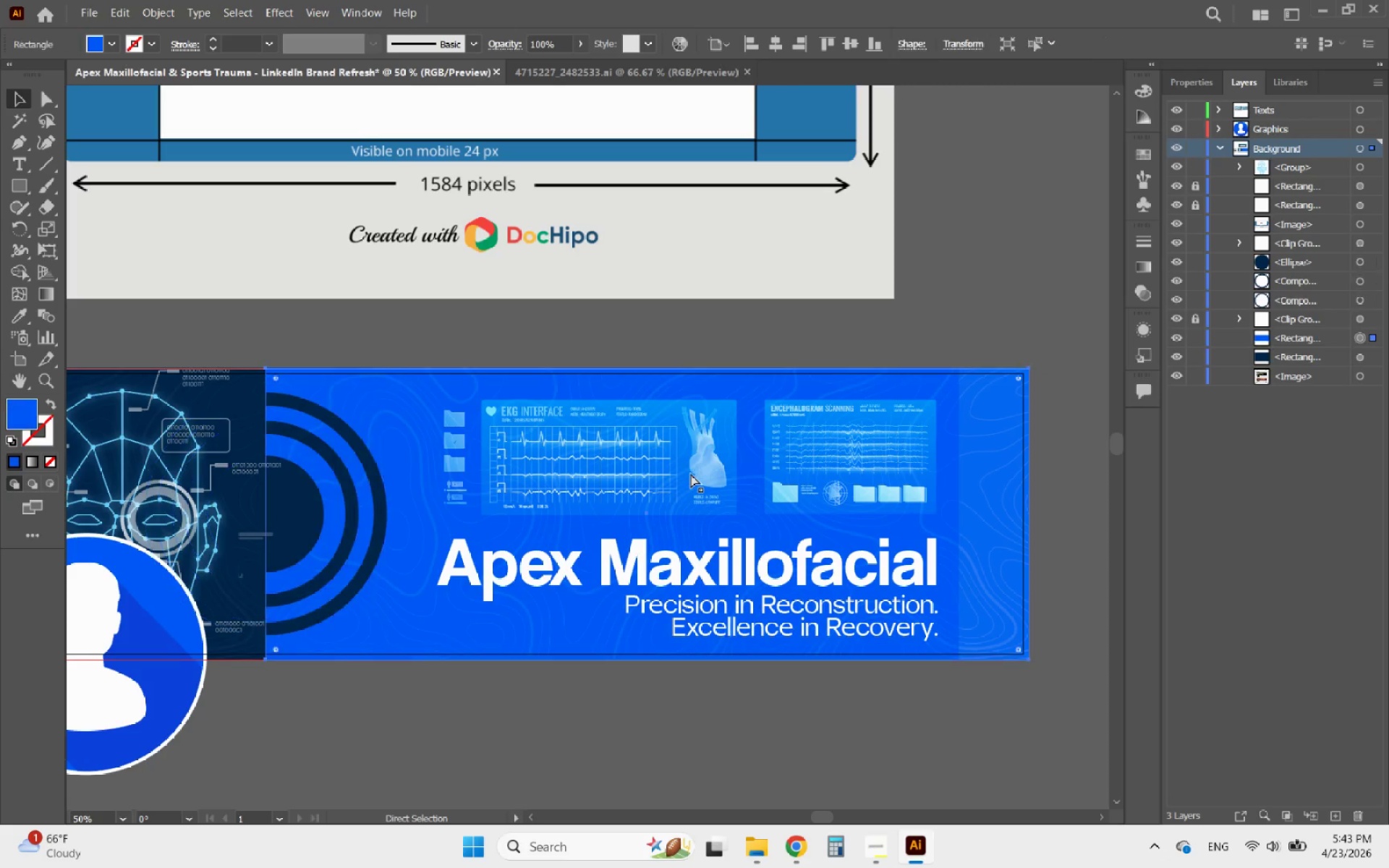 
key(Control+Z)
 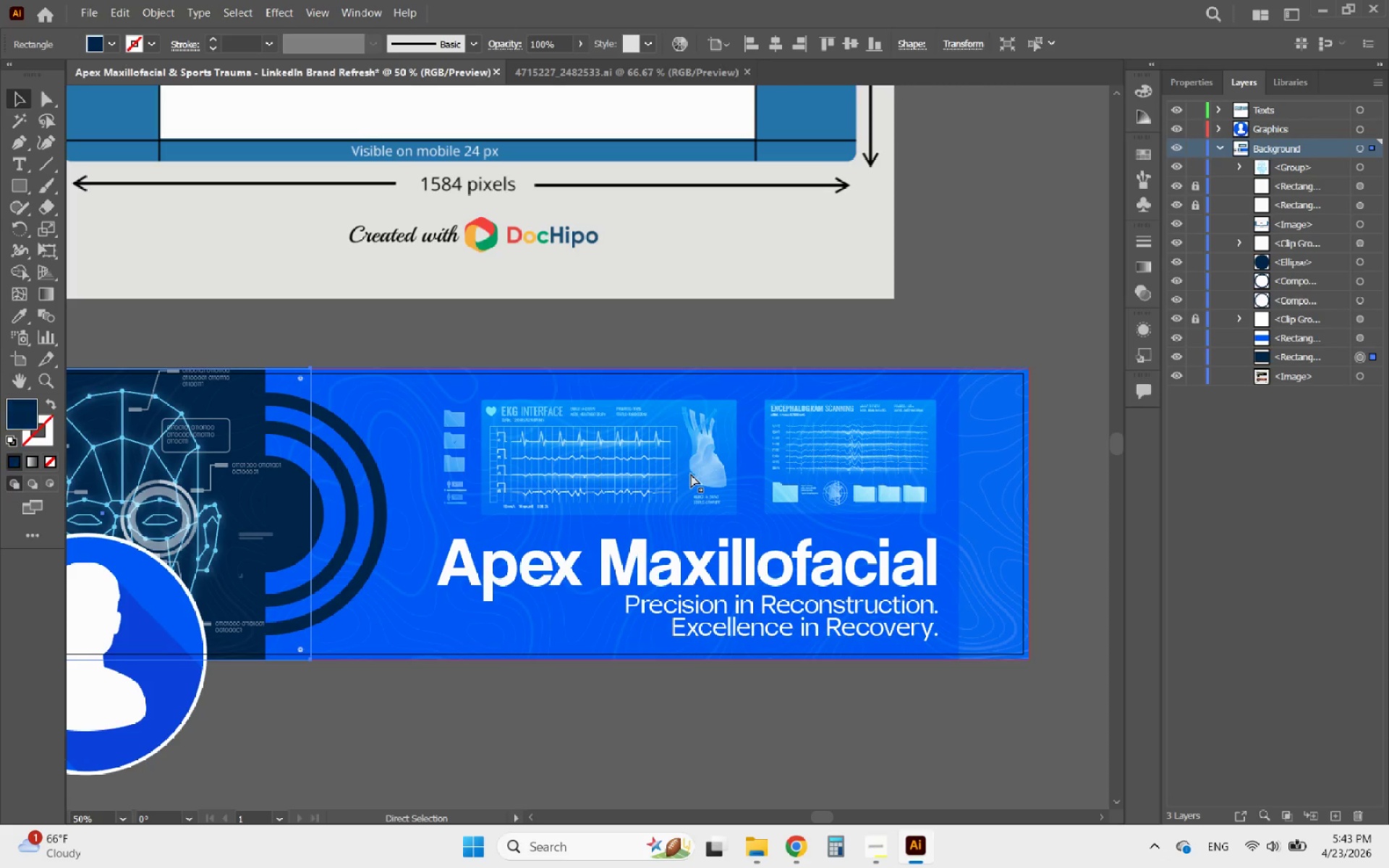 
key(Control+Z)
 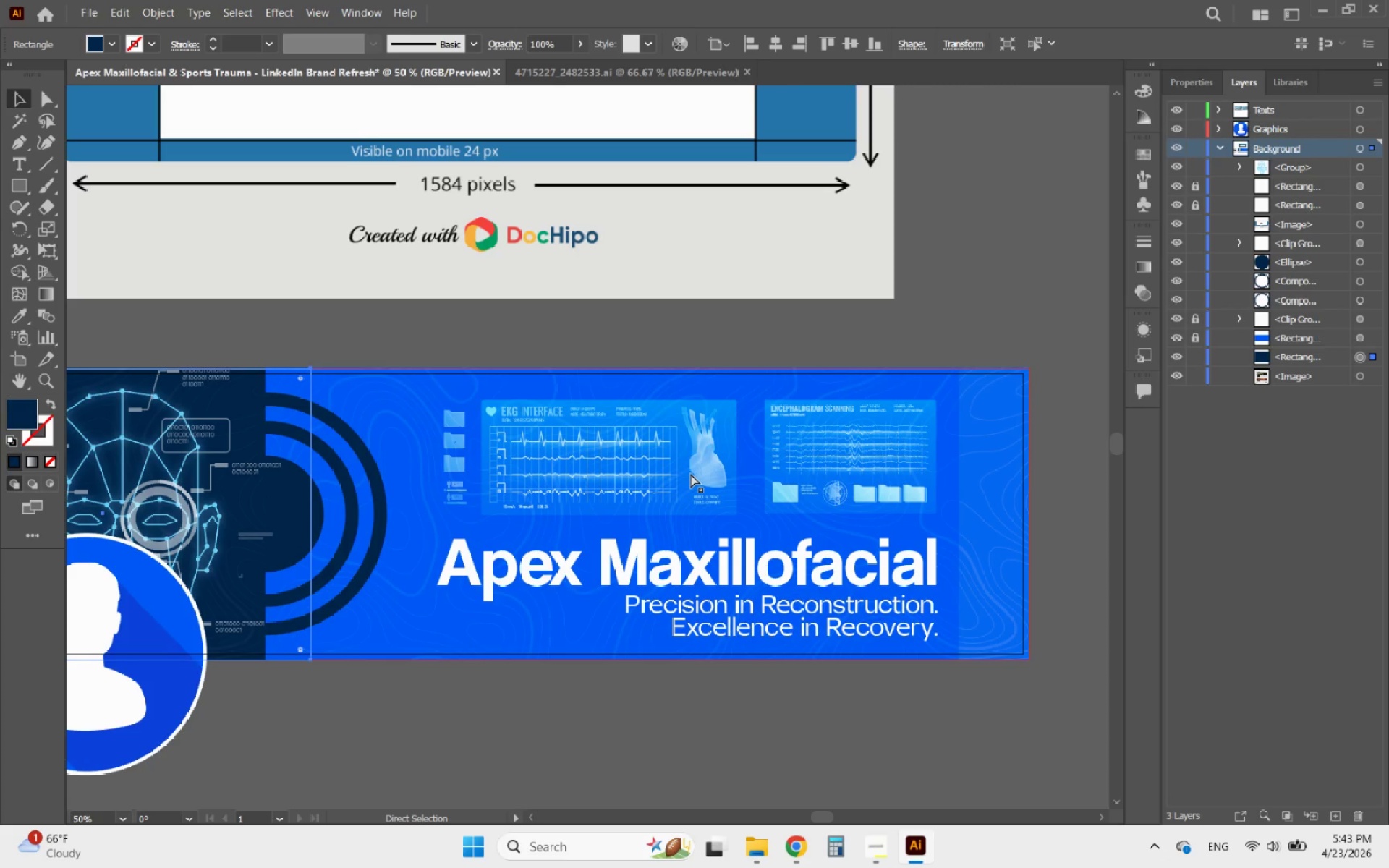 
key(Control+Z)
 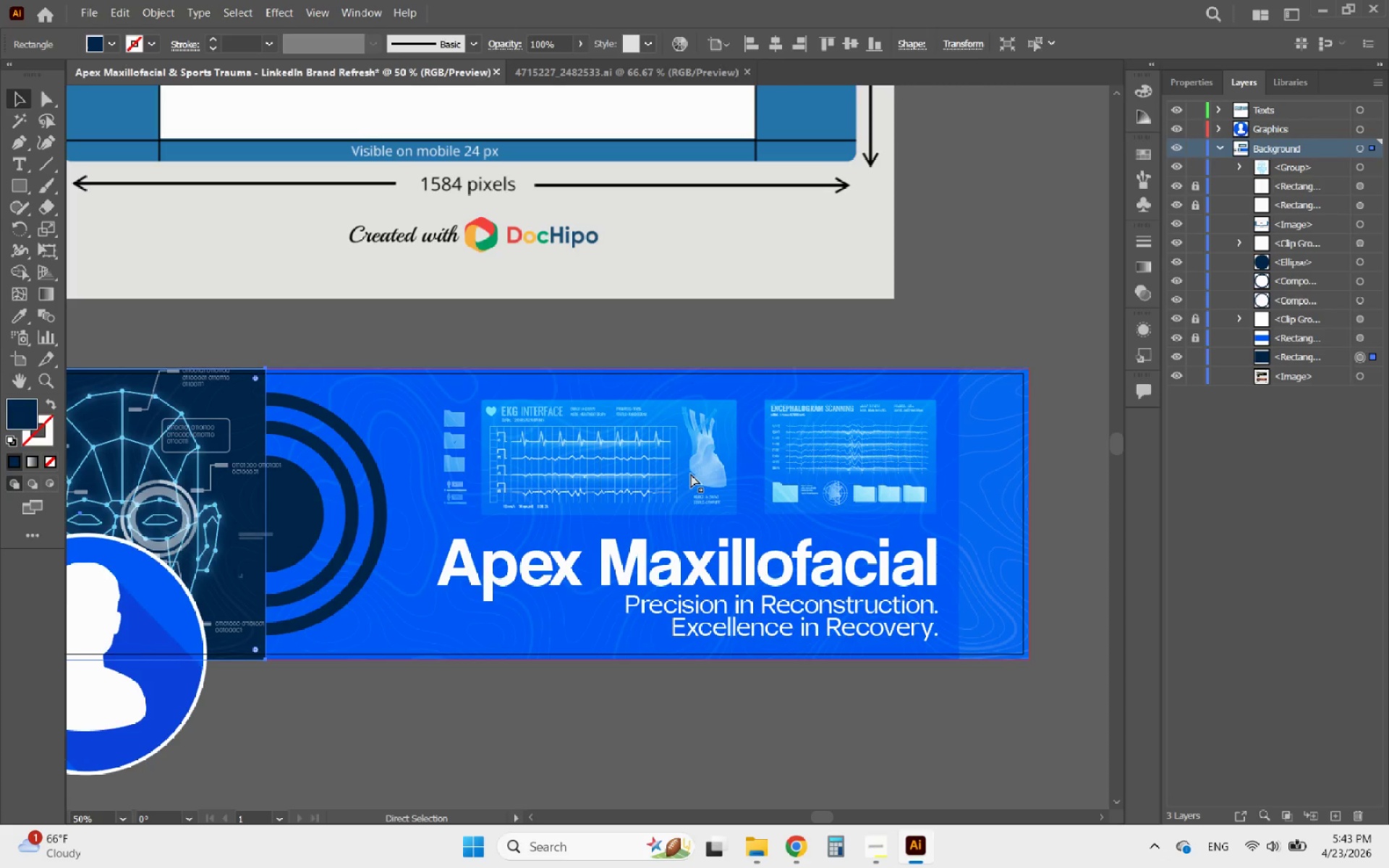 
key(Control+Z)
 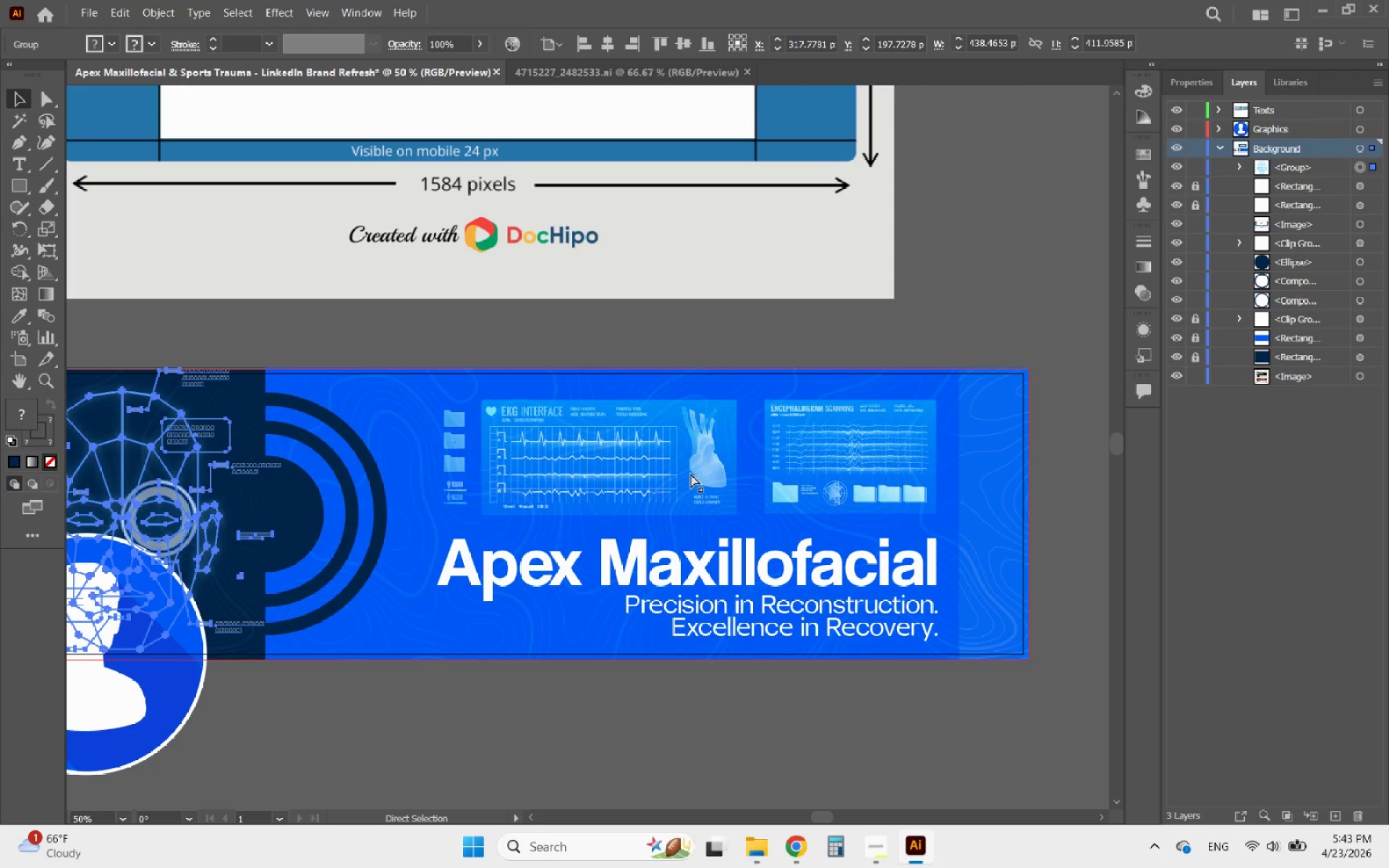 
key(Control+Z)
 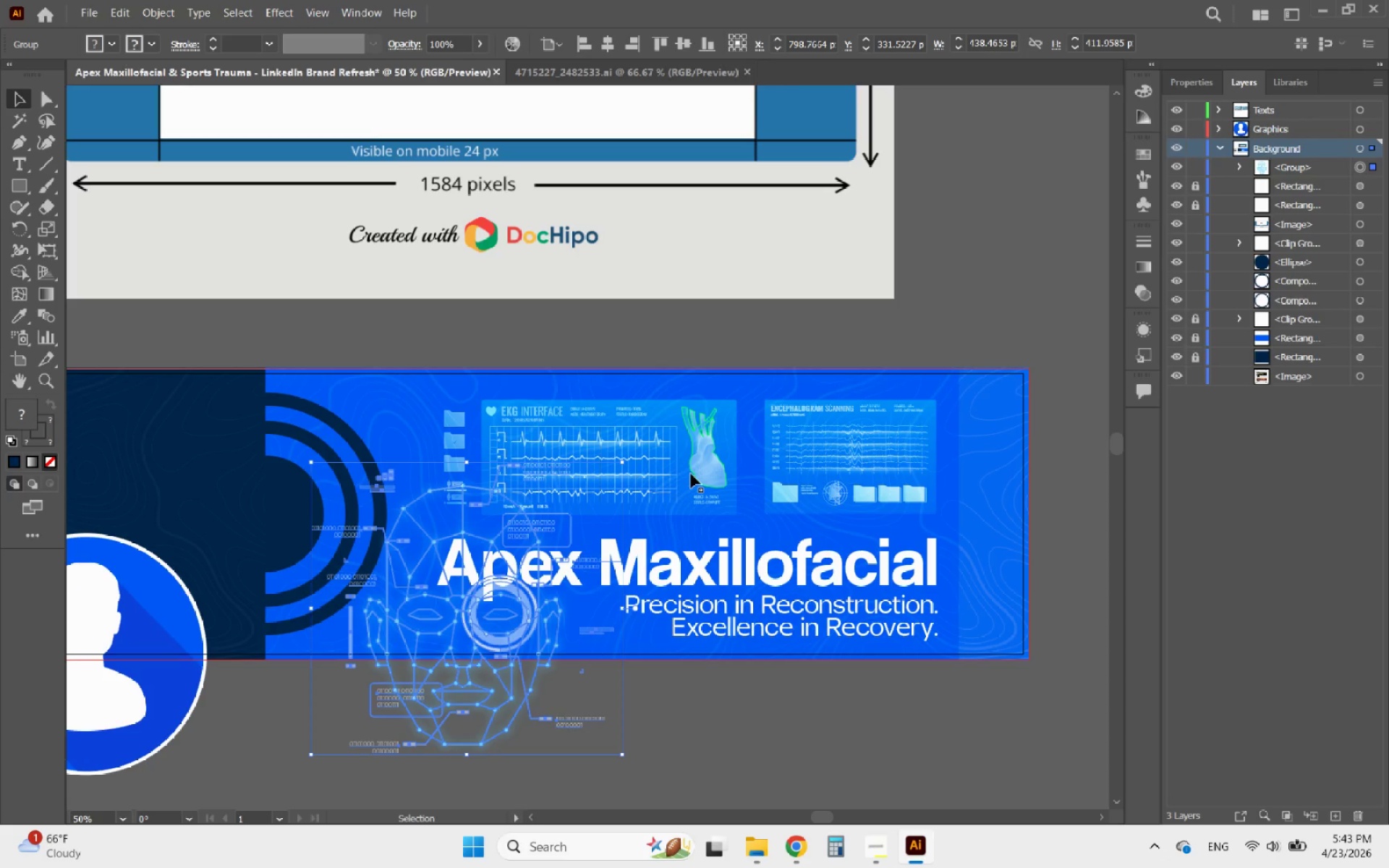 
hold_key(key=AltLeft, duration=0.53)
 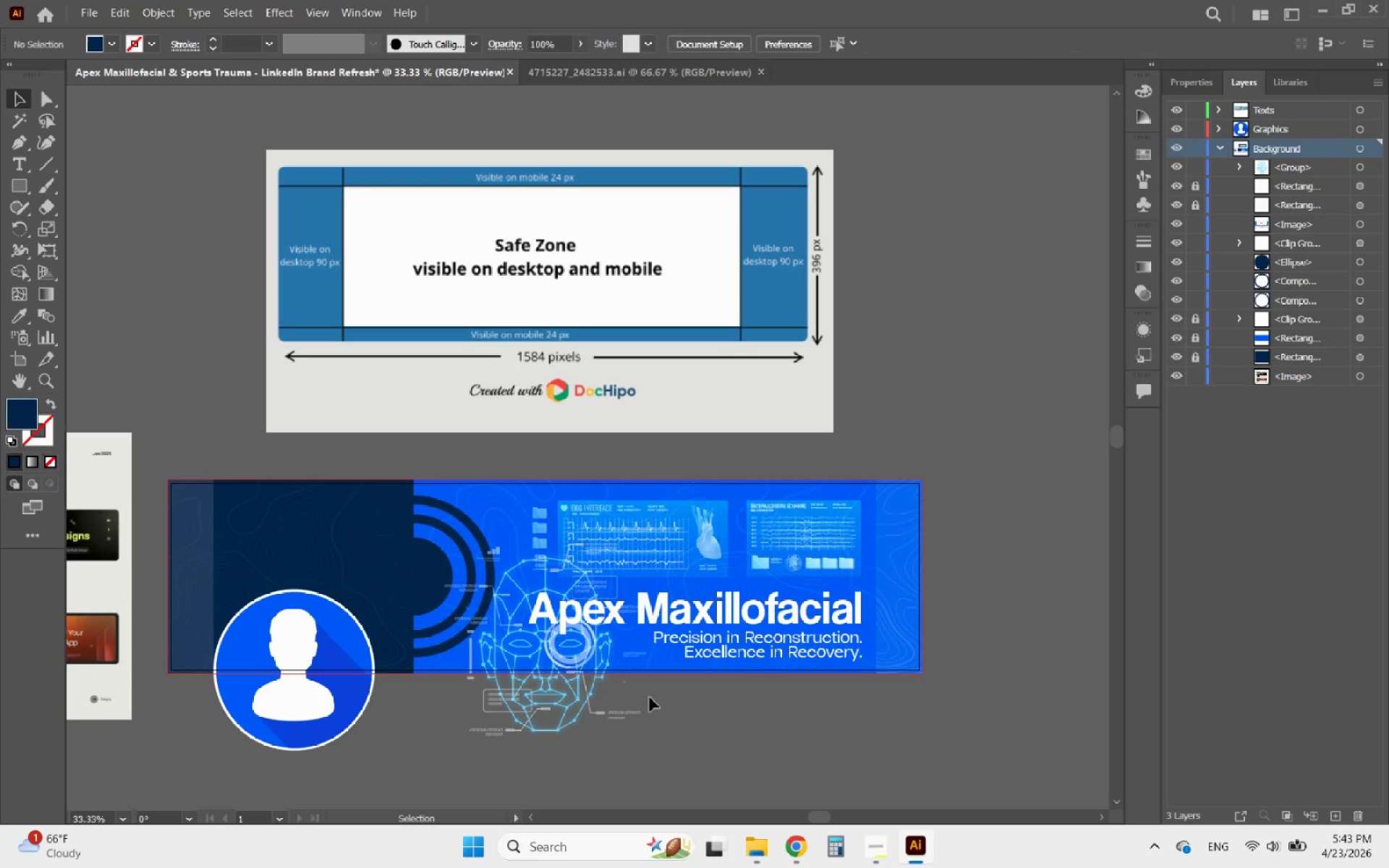 
left_click([704, 707])
 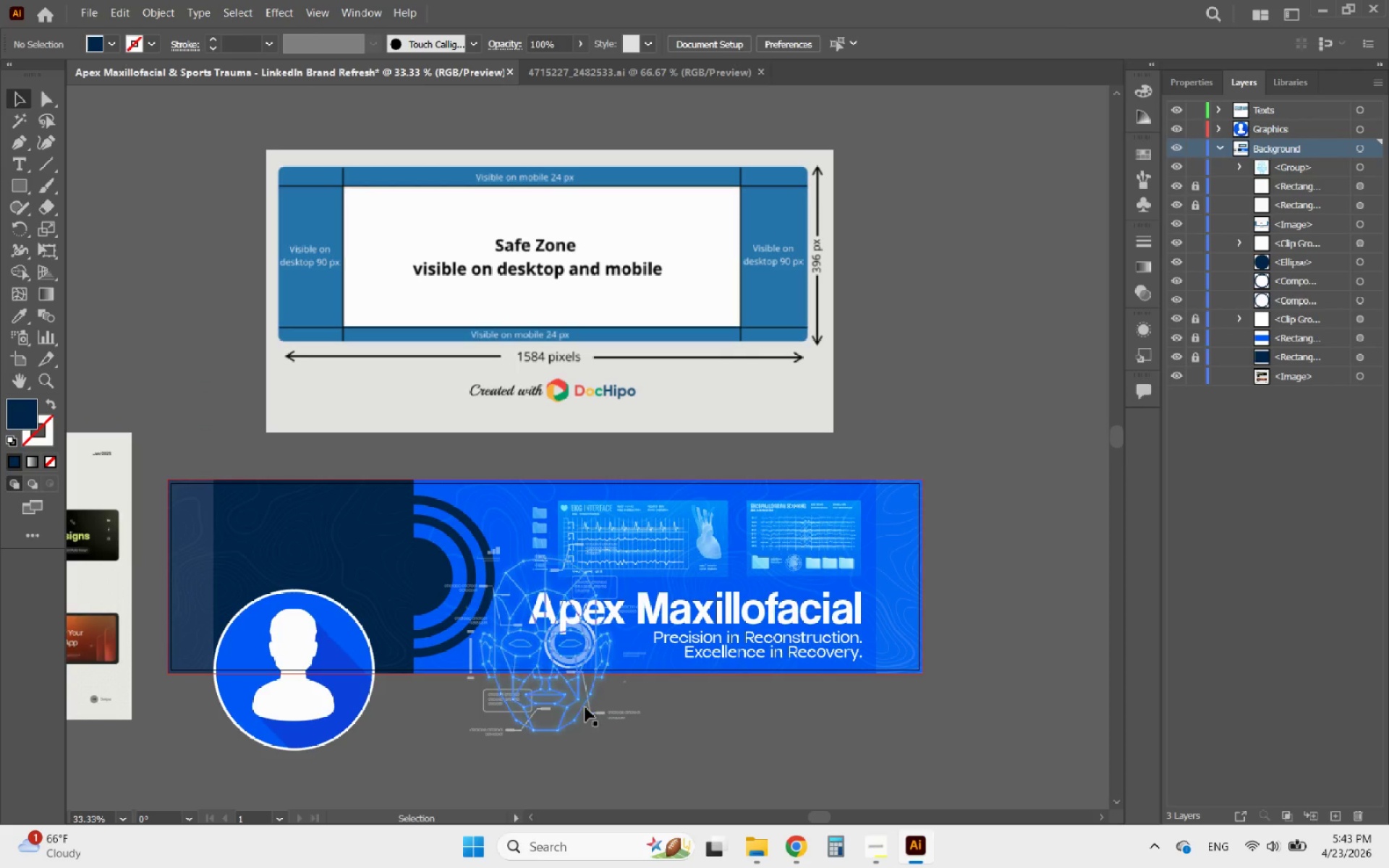 
scroll: coordinate [712, 701], scroll_direction: down, amount: 1.0
 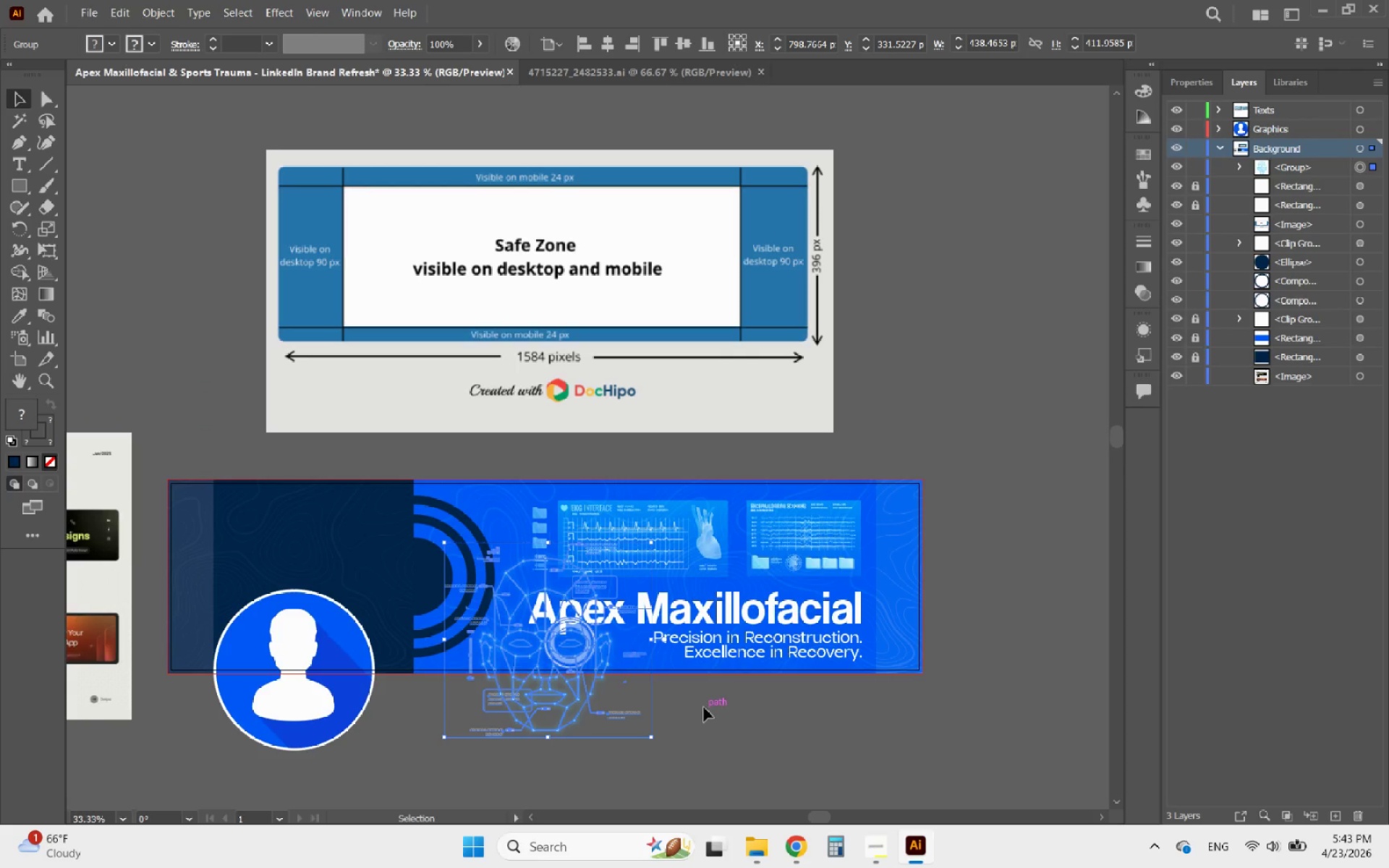 
left_click_drag(start_coordinate=[585, 707], to_coordinate=[342, 644])
 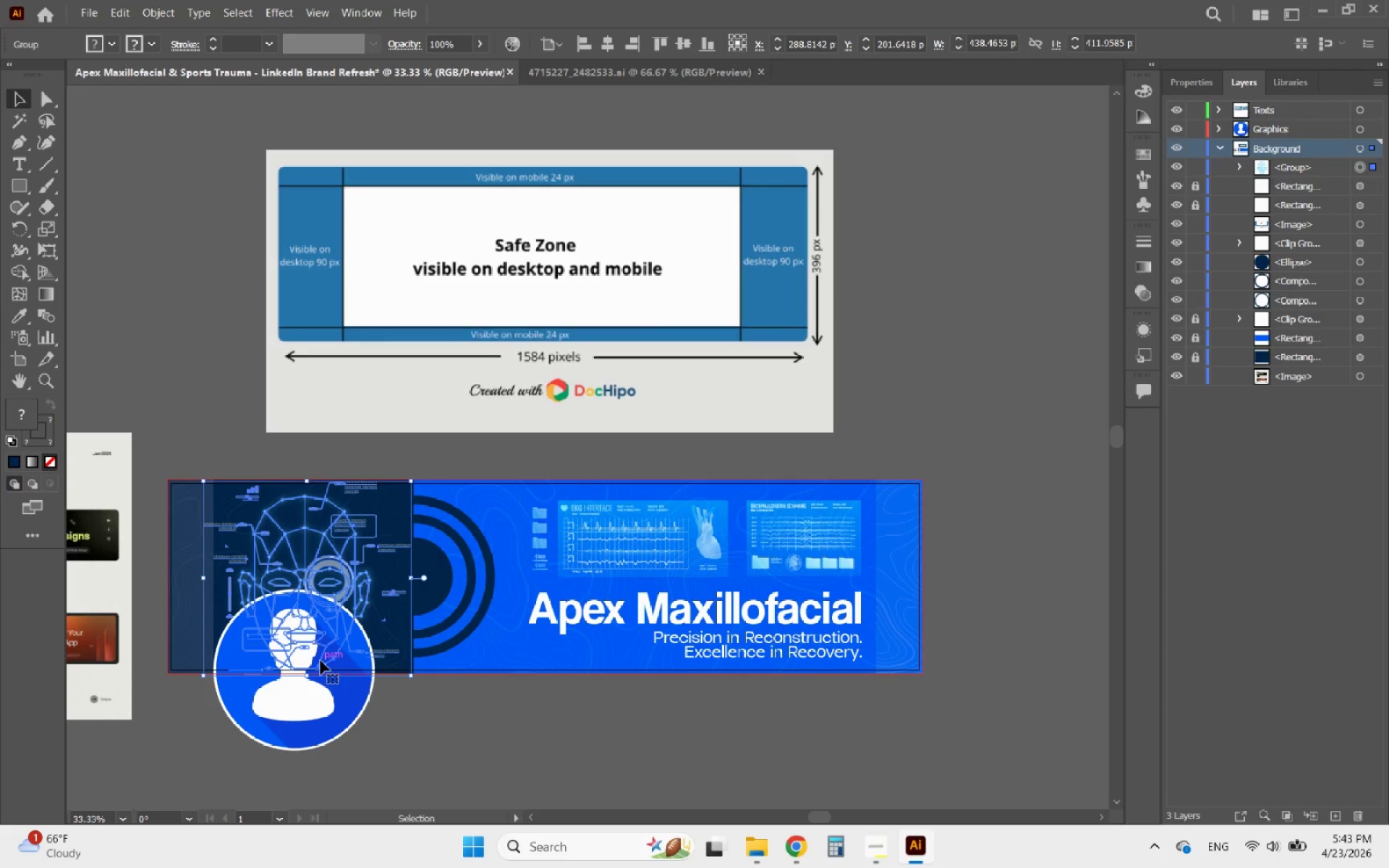 
hold_key(key=ShiftLeft, duration=2.31)
left_click_drag(start_coordinate=[305, 675], to_coordinate=[307, 642])
 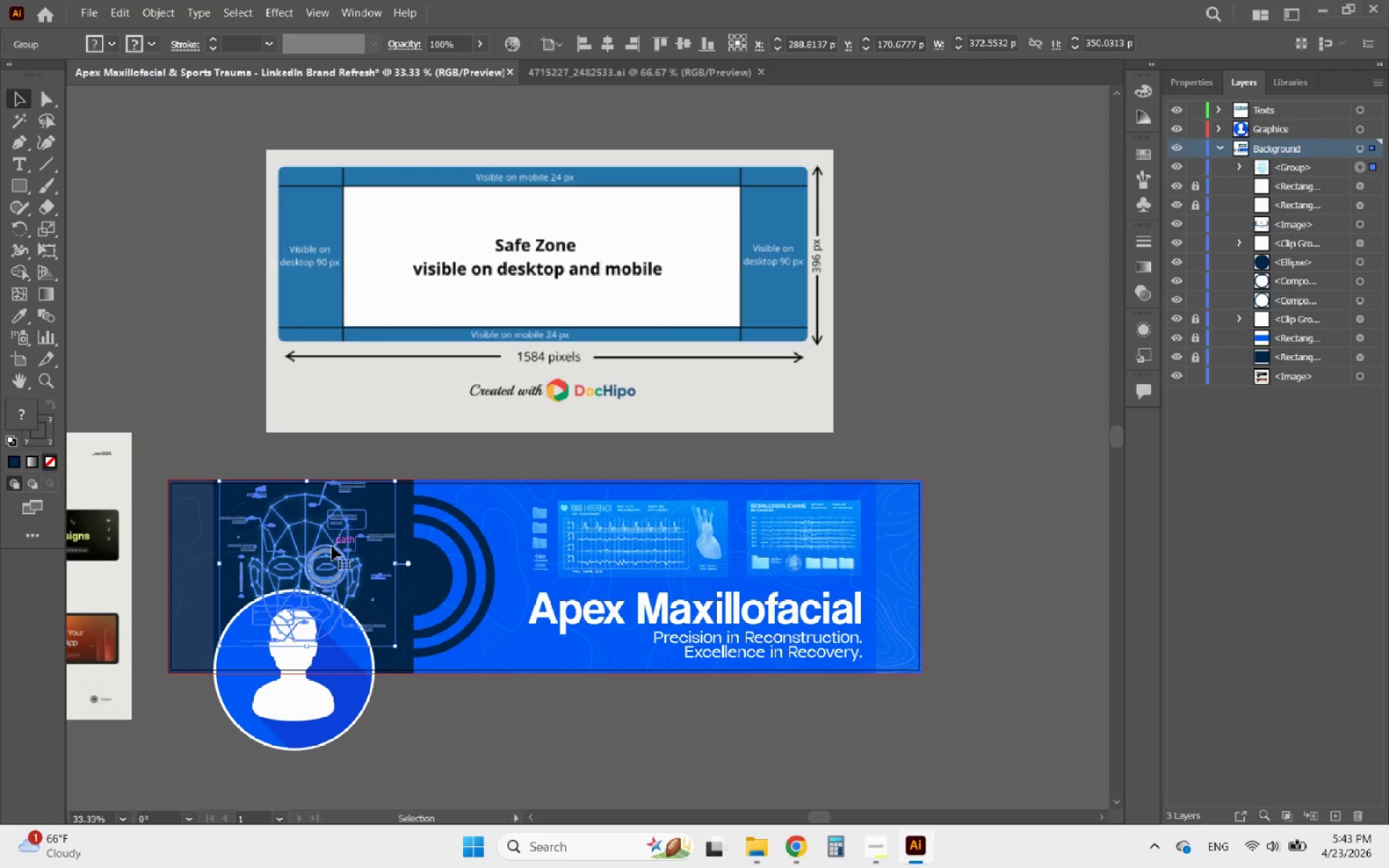 
left_click_drag(start_coordinate=[332, 546], to_coordinate=[331, 555])
 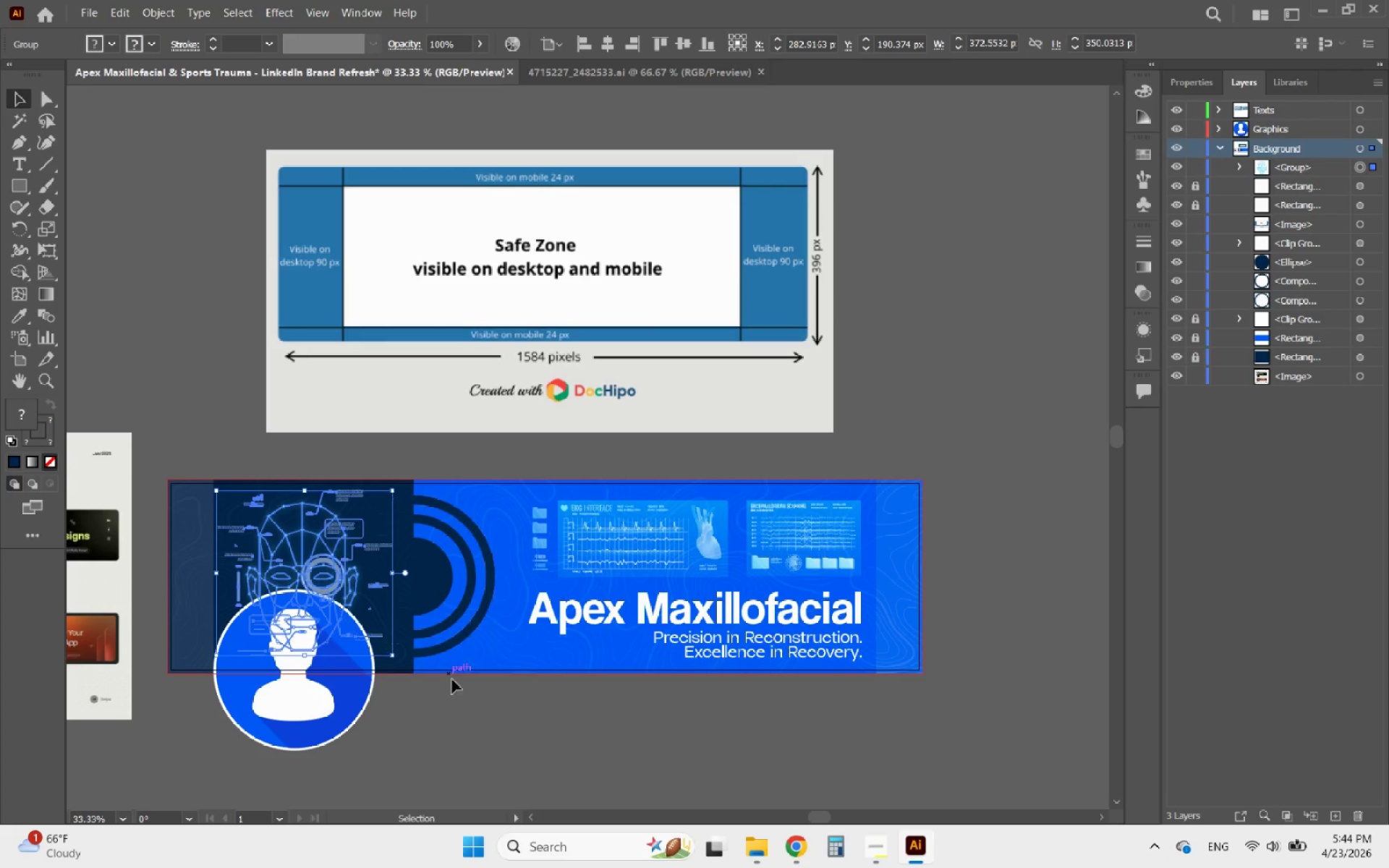 
left_click([474, 718])
 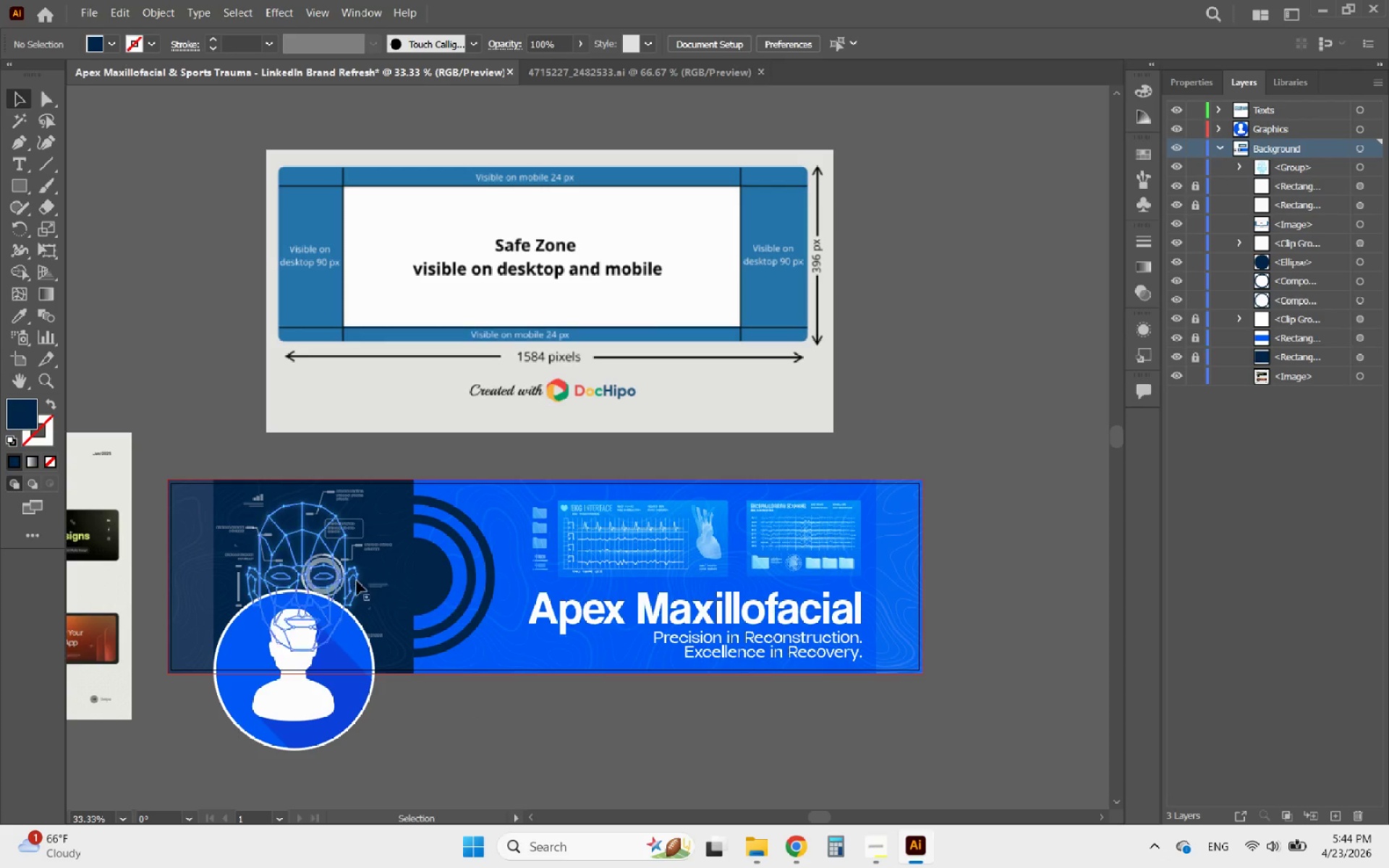 
left_click([339, 571])
 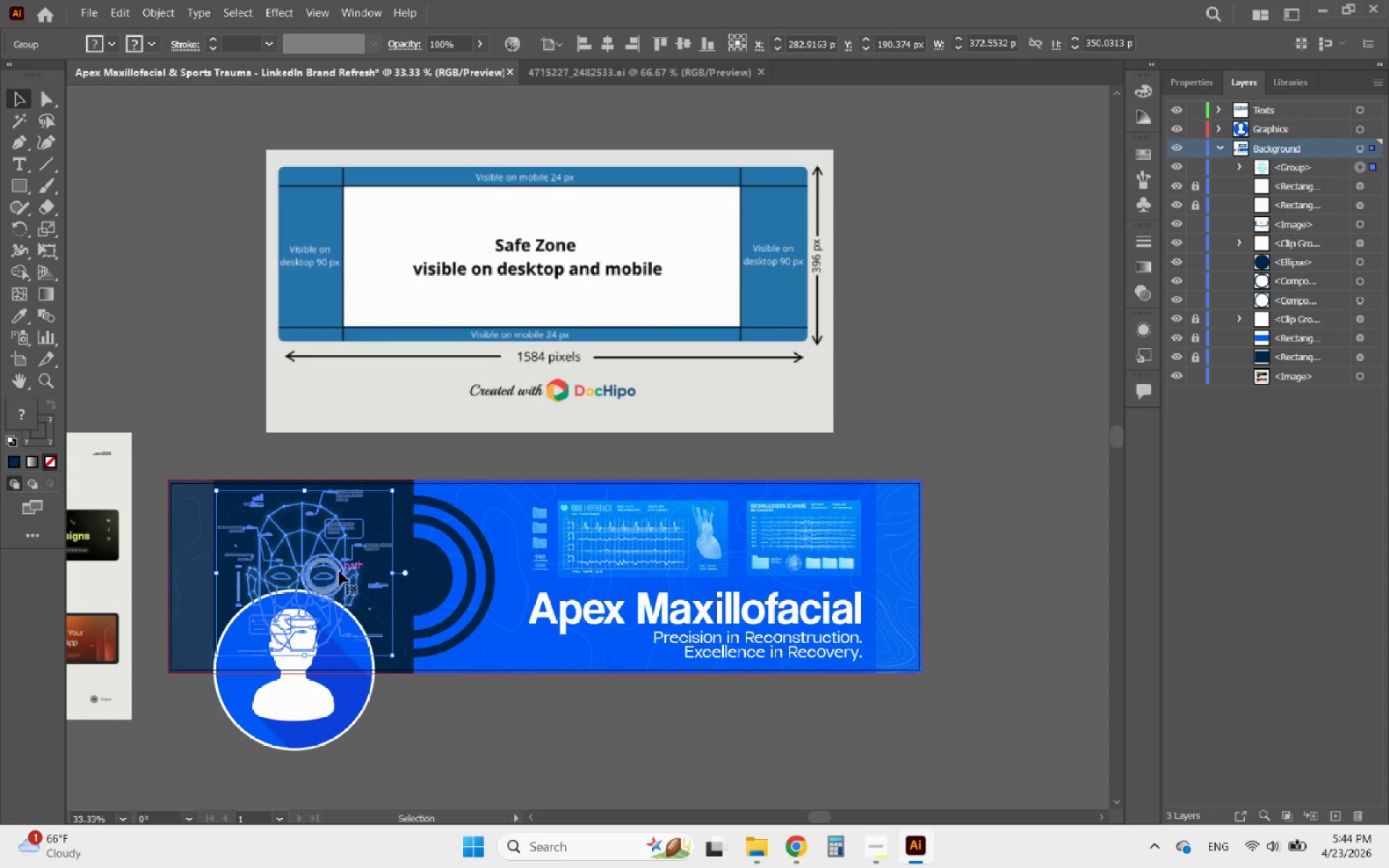 
key(ArrowDown)
 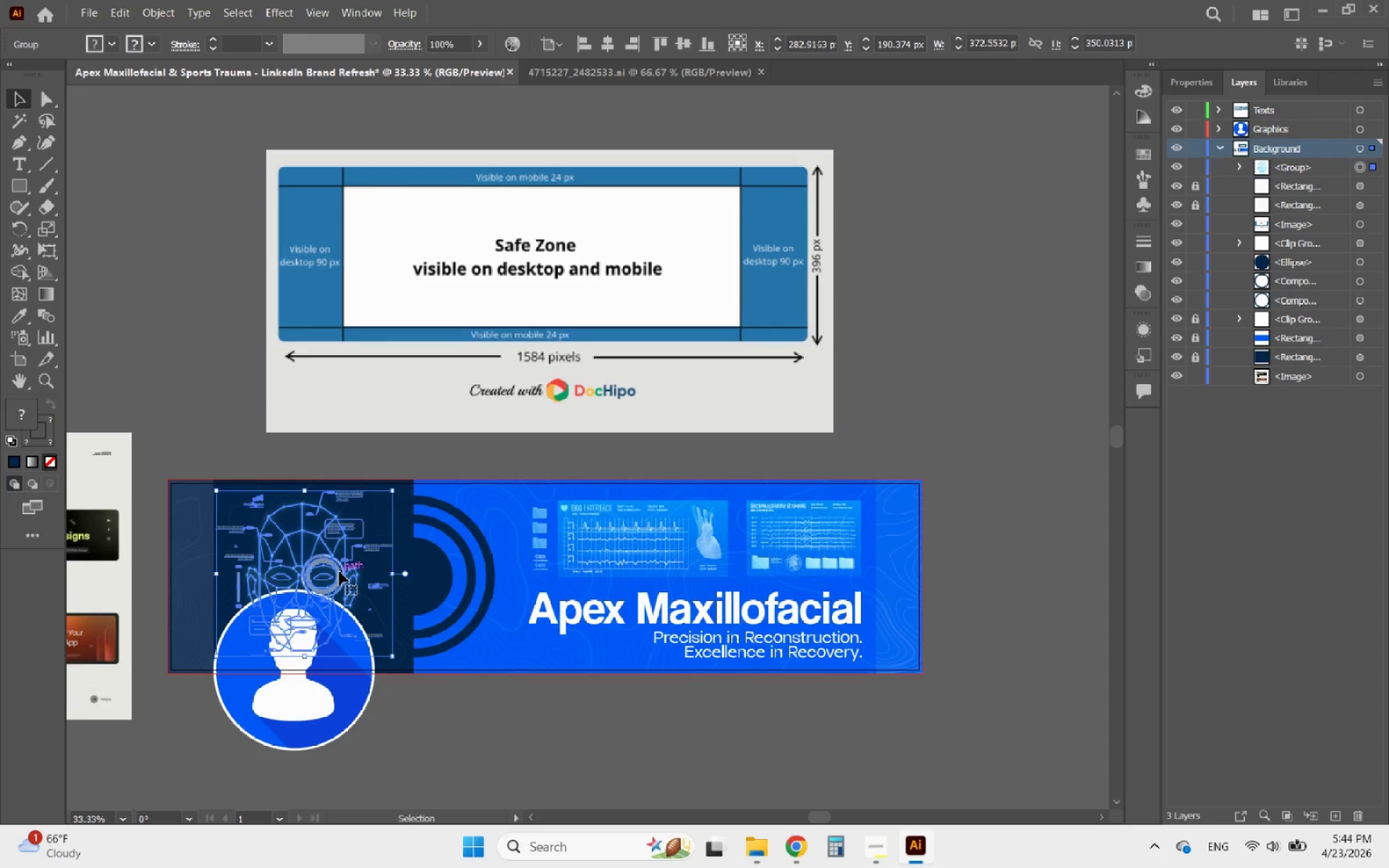 
key(ArrowDown)
 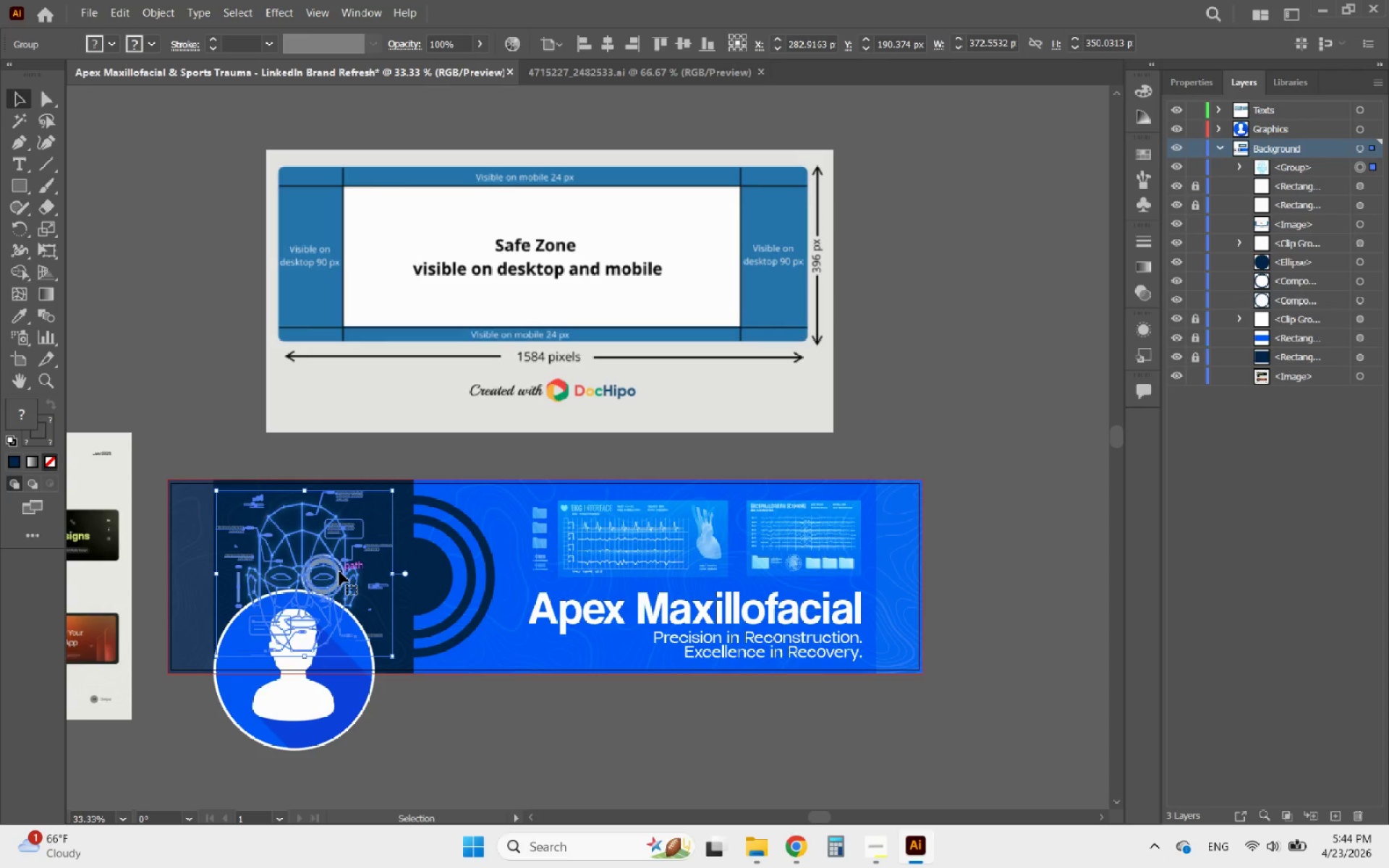 
key(ArrowDown)
 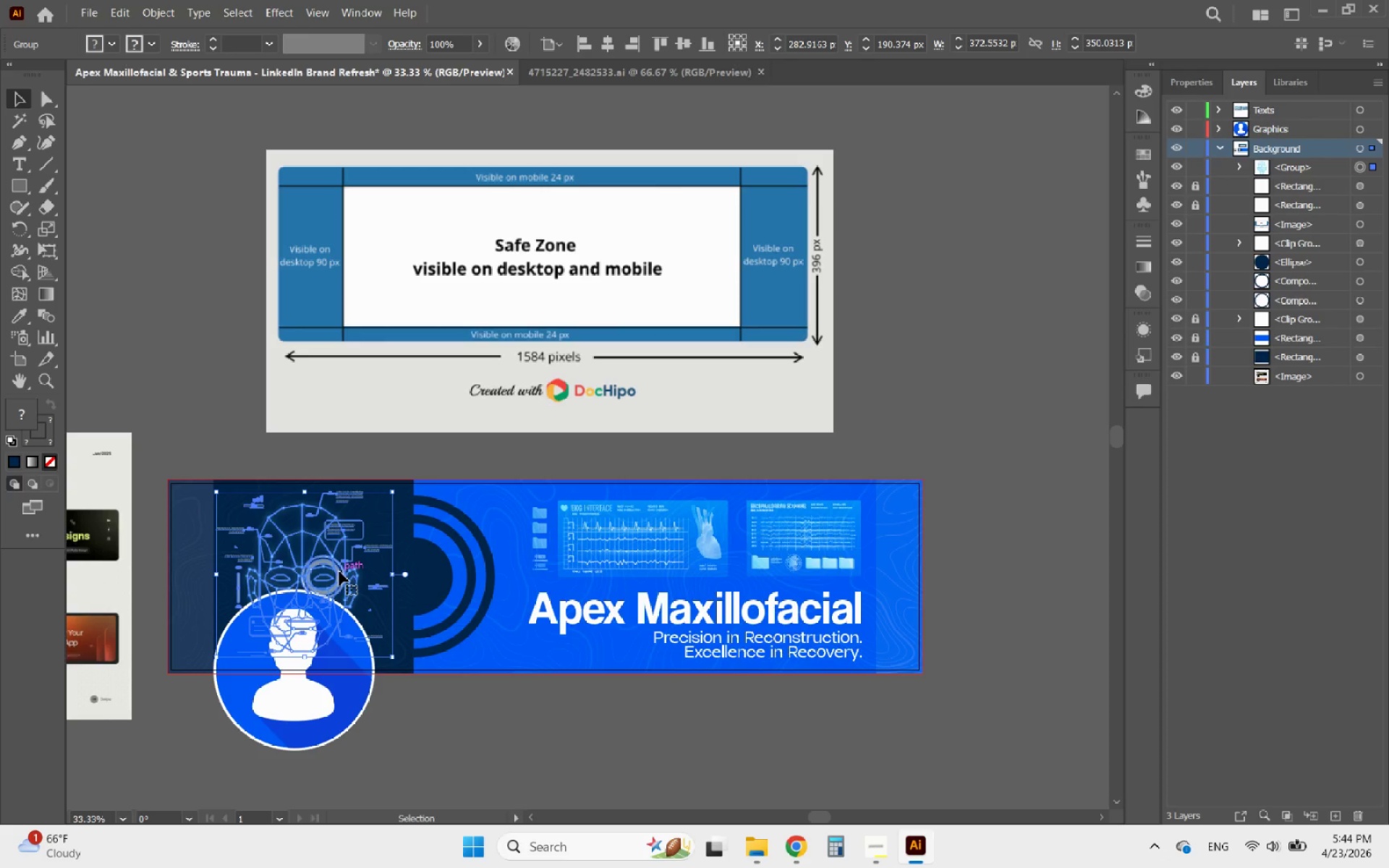 
key(ArrowDown)
 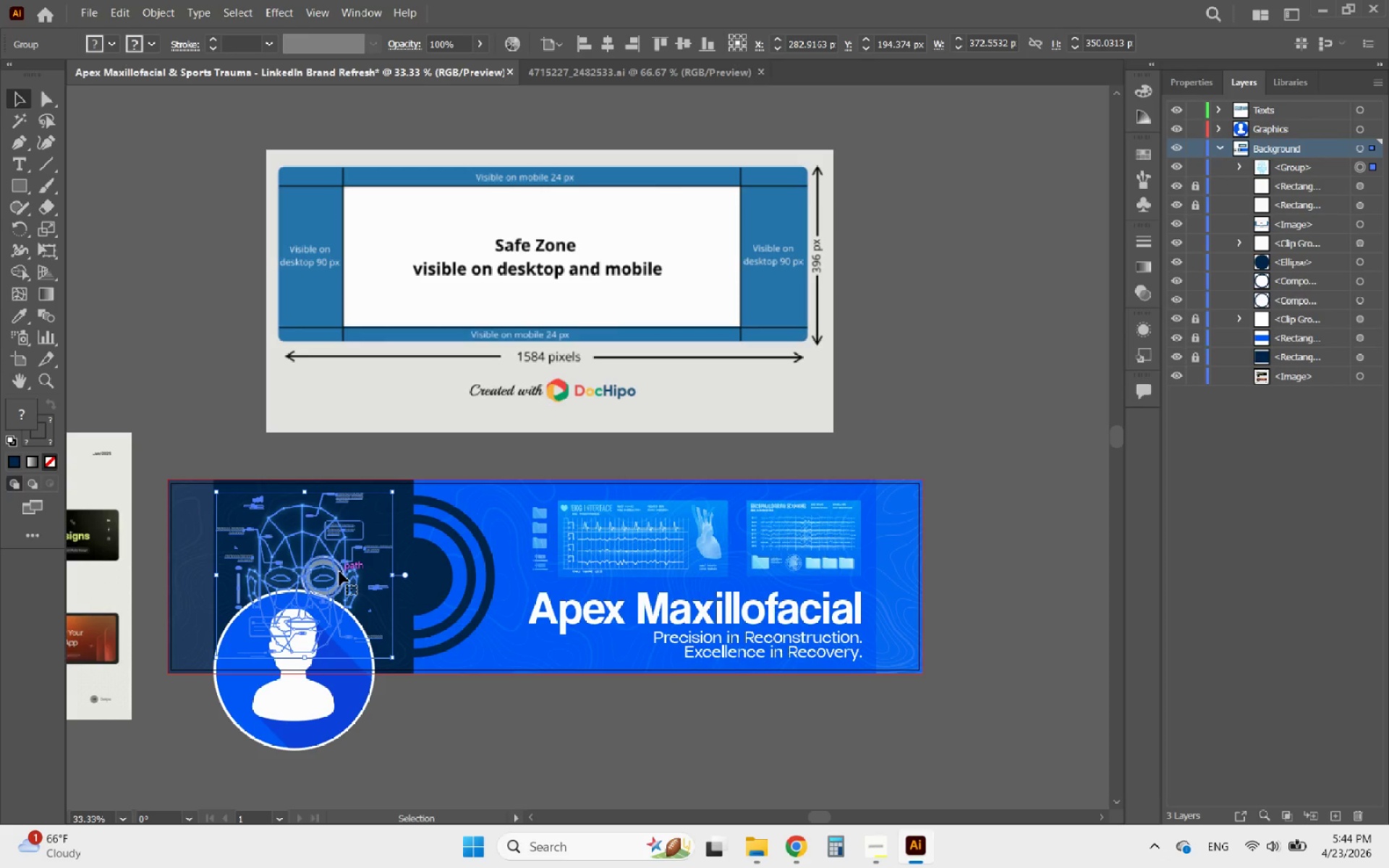 
key(ArrowRight)
 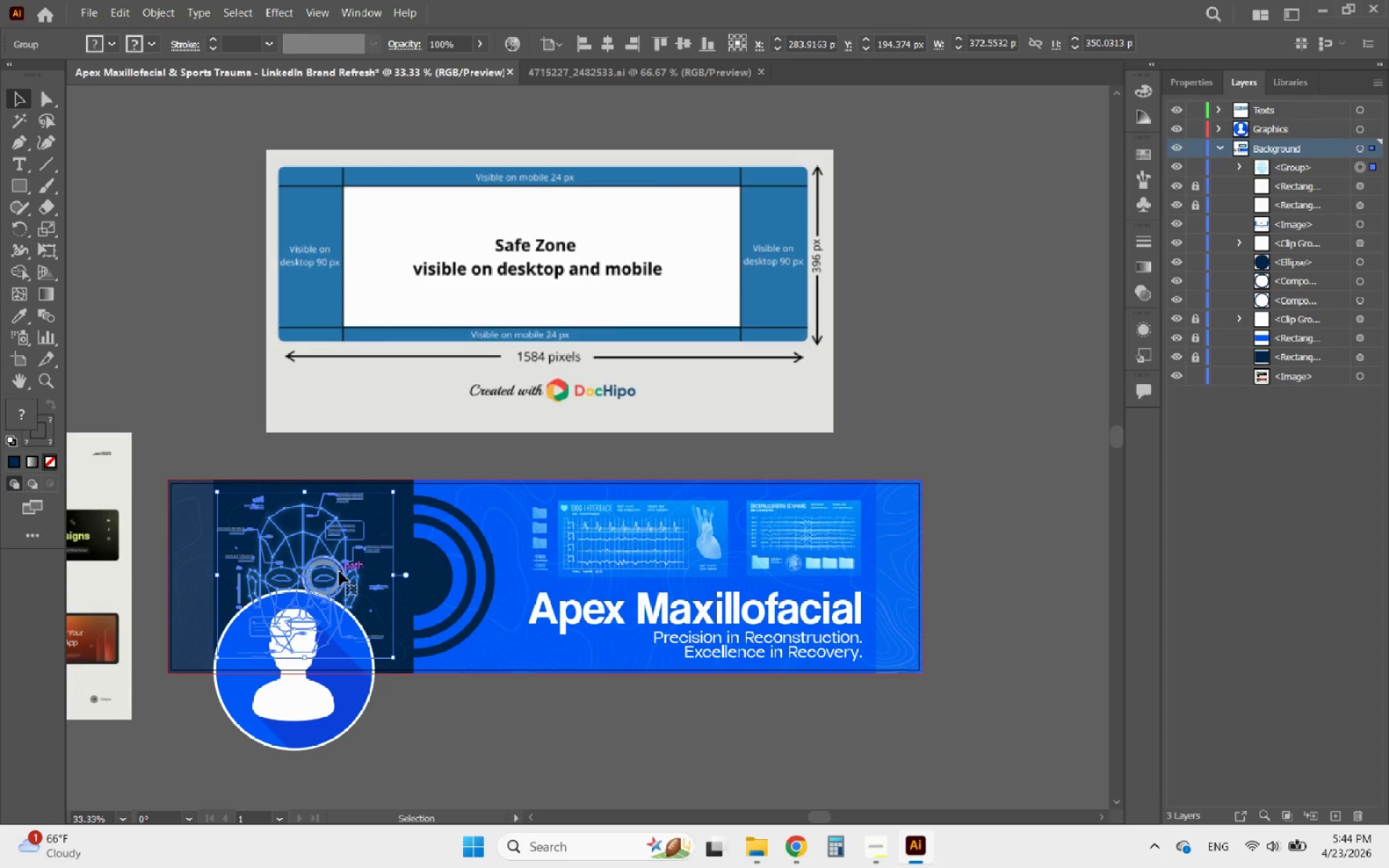 
key(ArrowRight)
 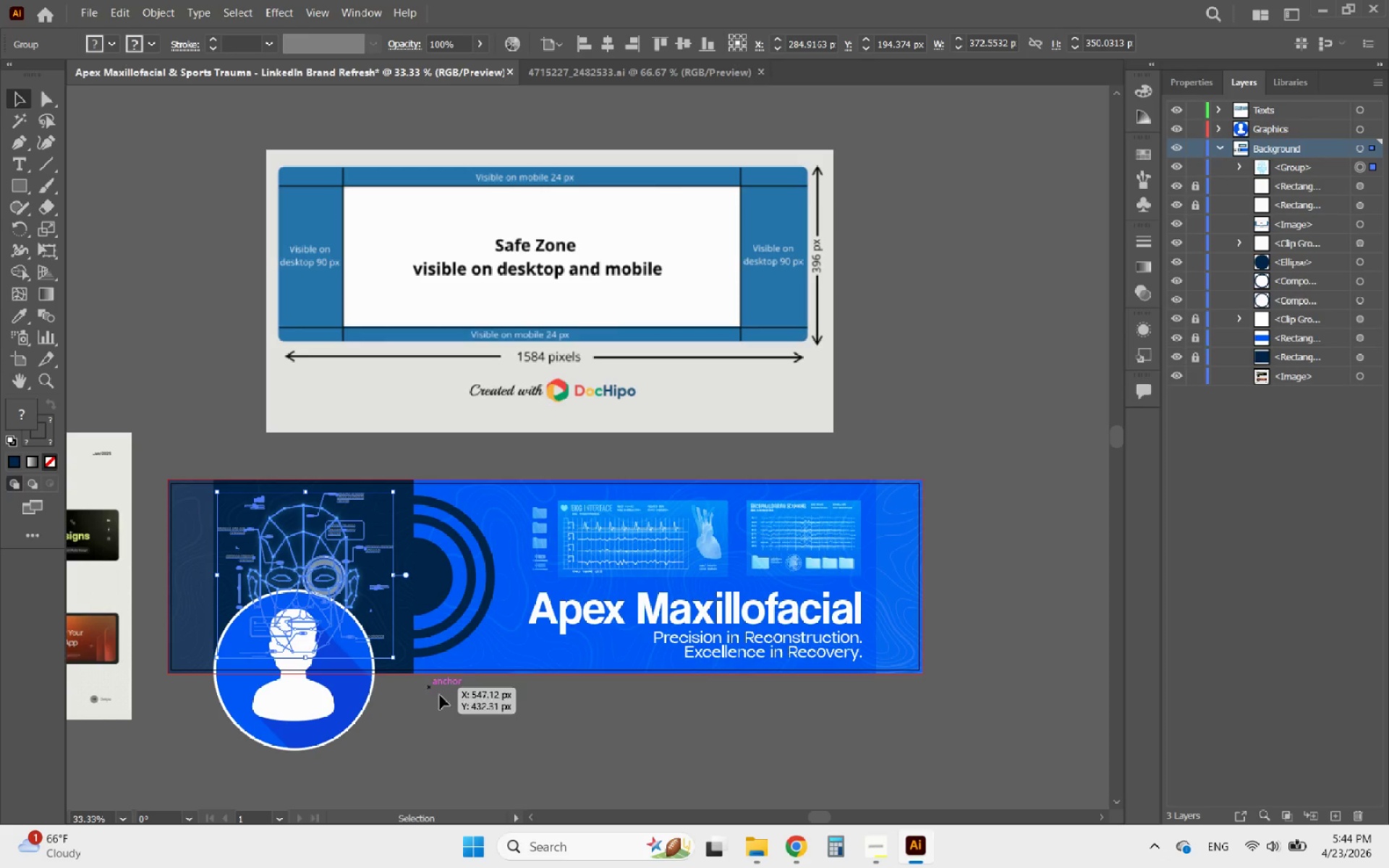 
left_click([454, 706])
 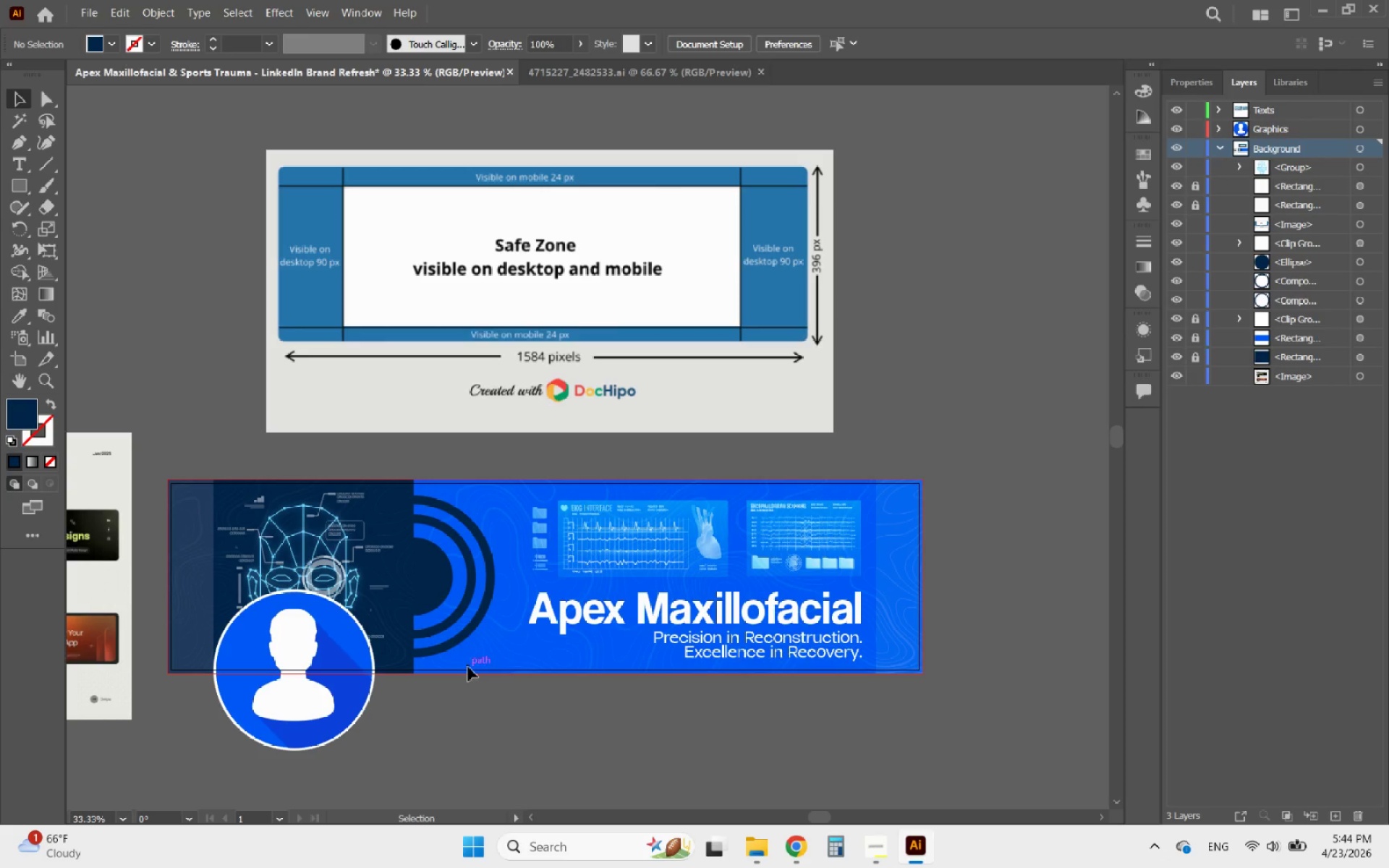 
hold_key(key=AltLeft, duration=2.45)
scroll: coordinate [252, 625], scroll_direction: up, amount: 2.0
 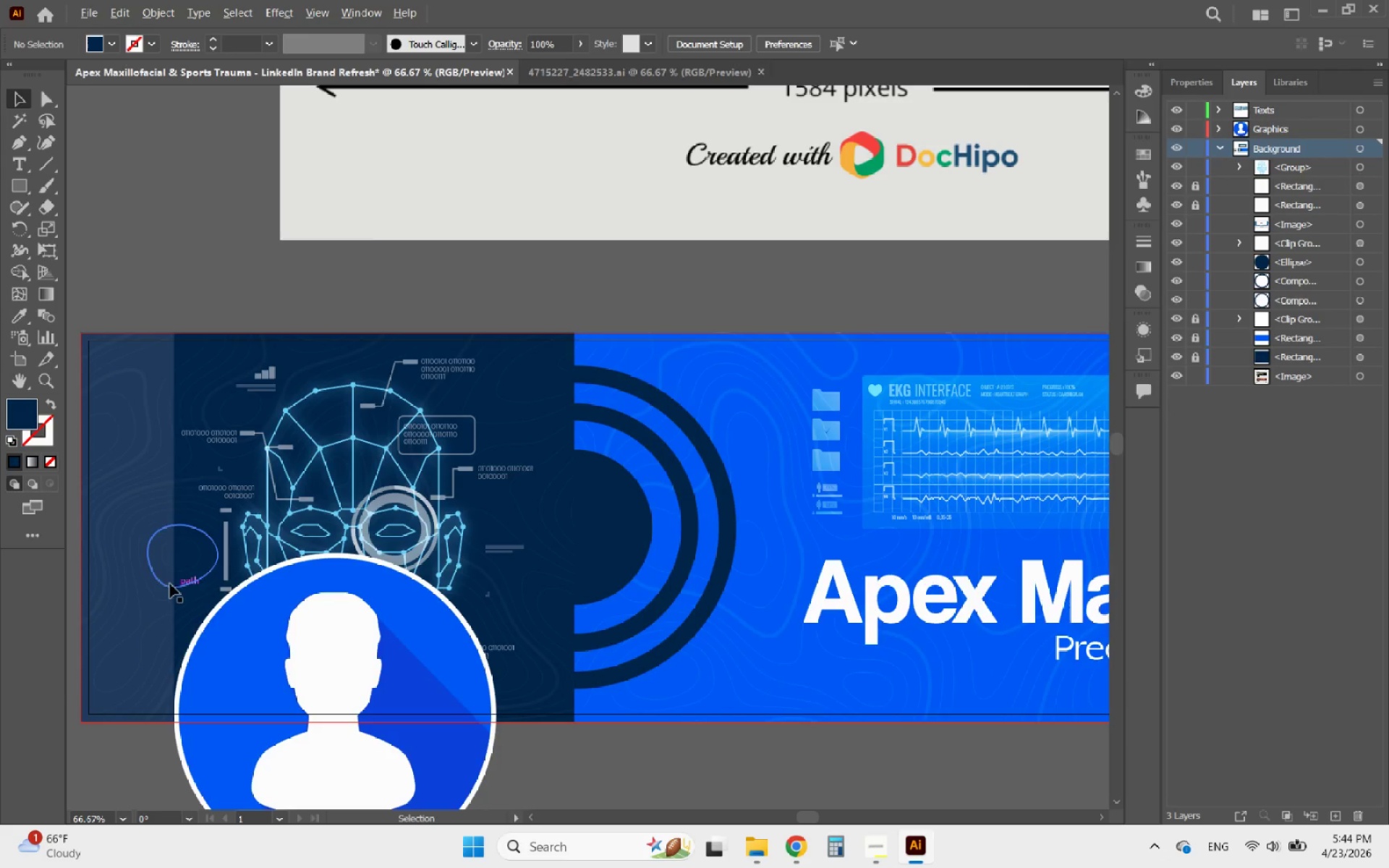 
scroll: coordinate [348, 579], scroll_direction: down, amount: 1.0
 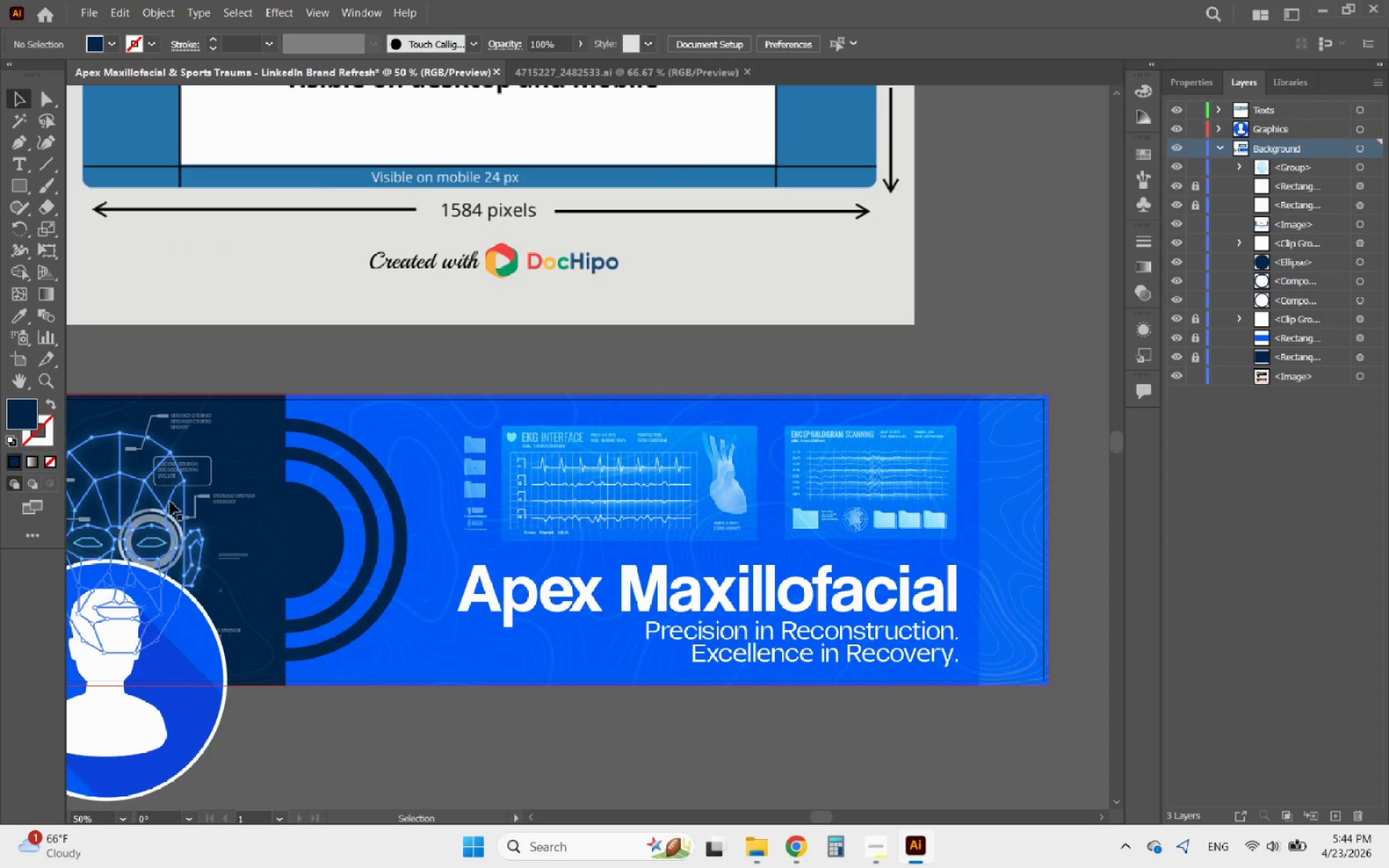 
left_click([168, 501])
 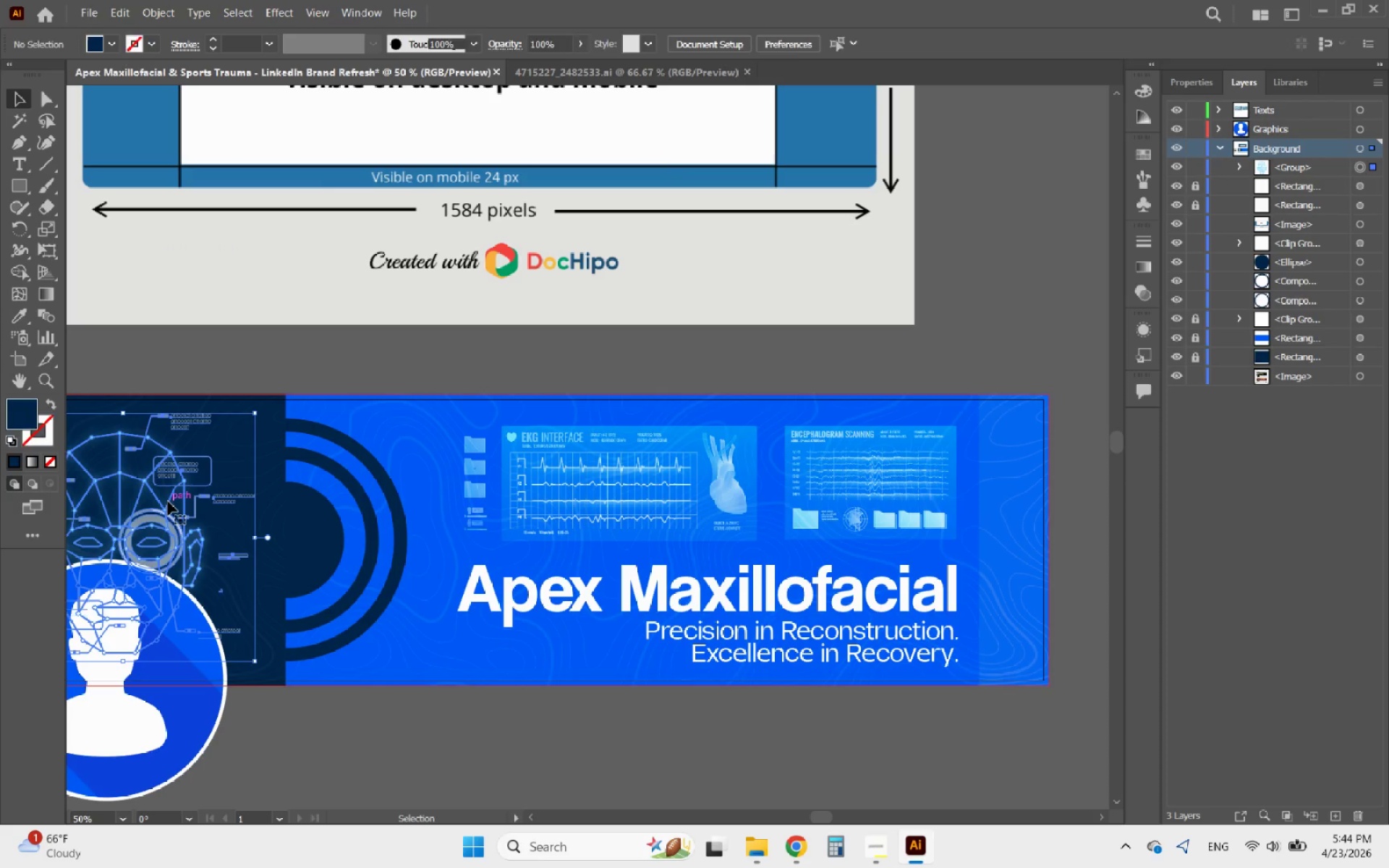 
hold_key(key=AltLeft, duration=1.91)
left_click_drag(start_coordinate=[168, 501], to_coordinate=[922, 477])
 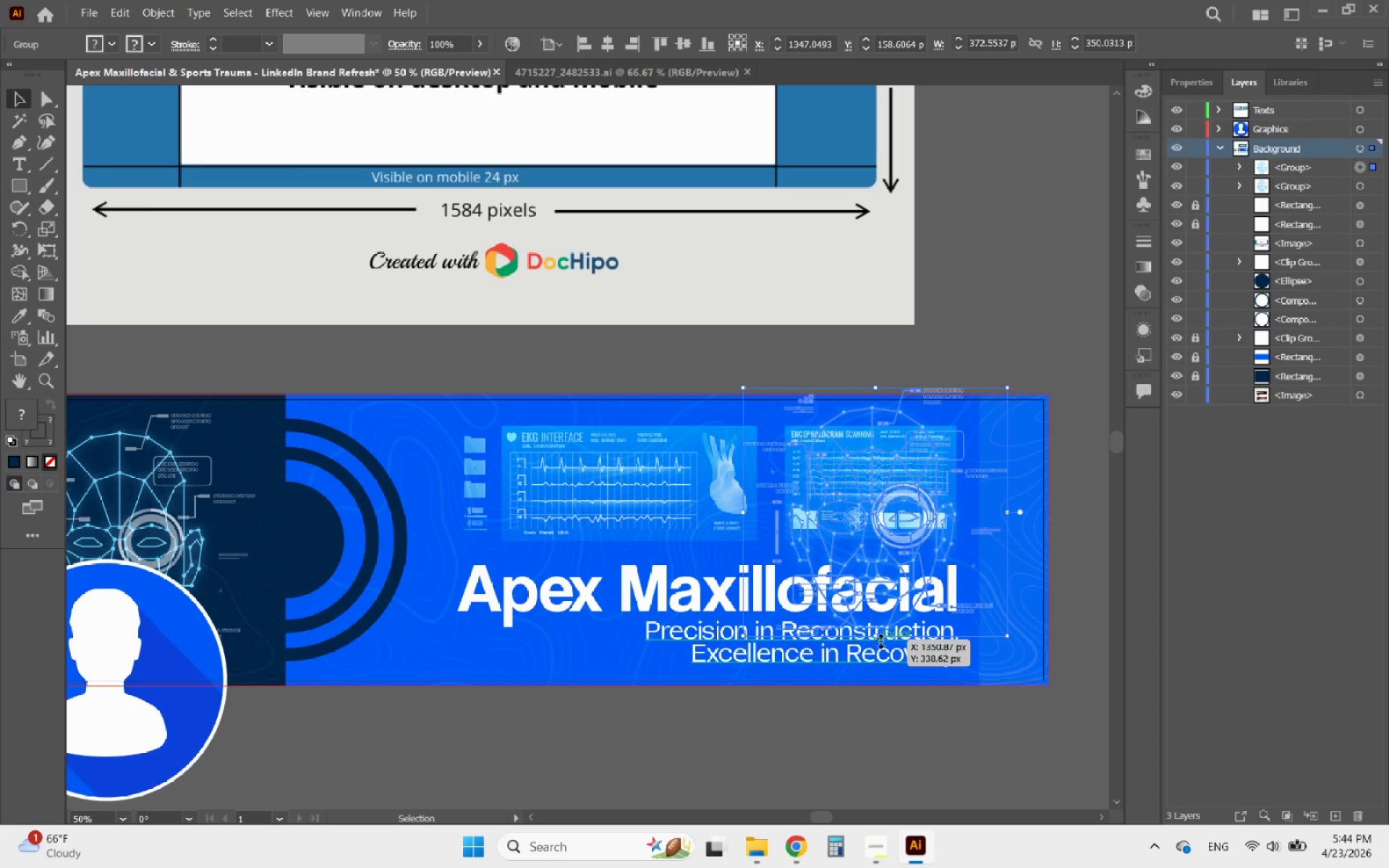 
hold_key(key=ShiftLeft, duration=1.36)
left_click_drag(start_coordinate=[879, 639], to_coordinate=[866, 527])
 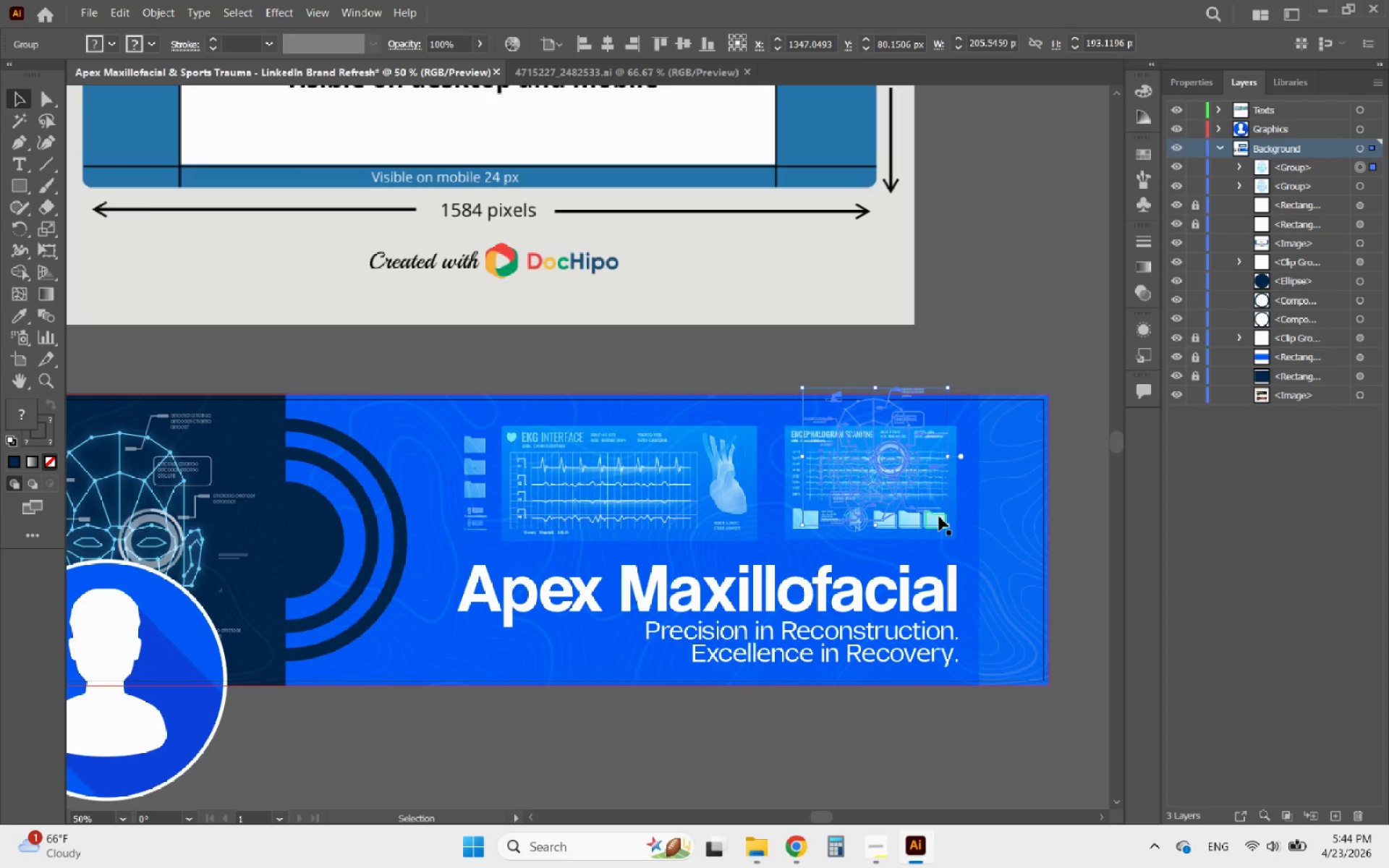 
left_click([939, 516])
 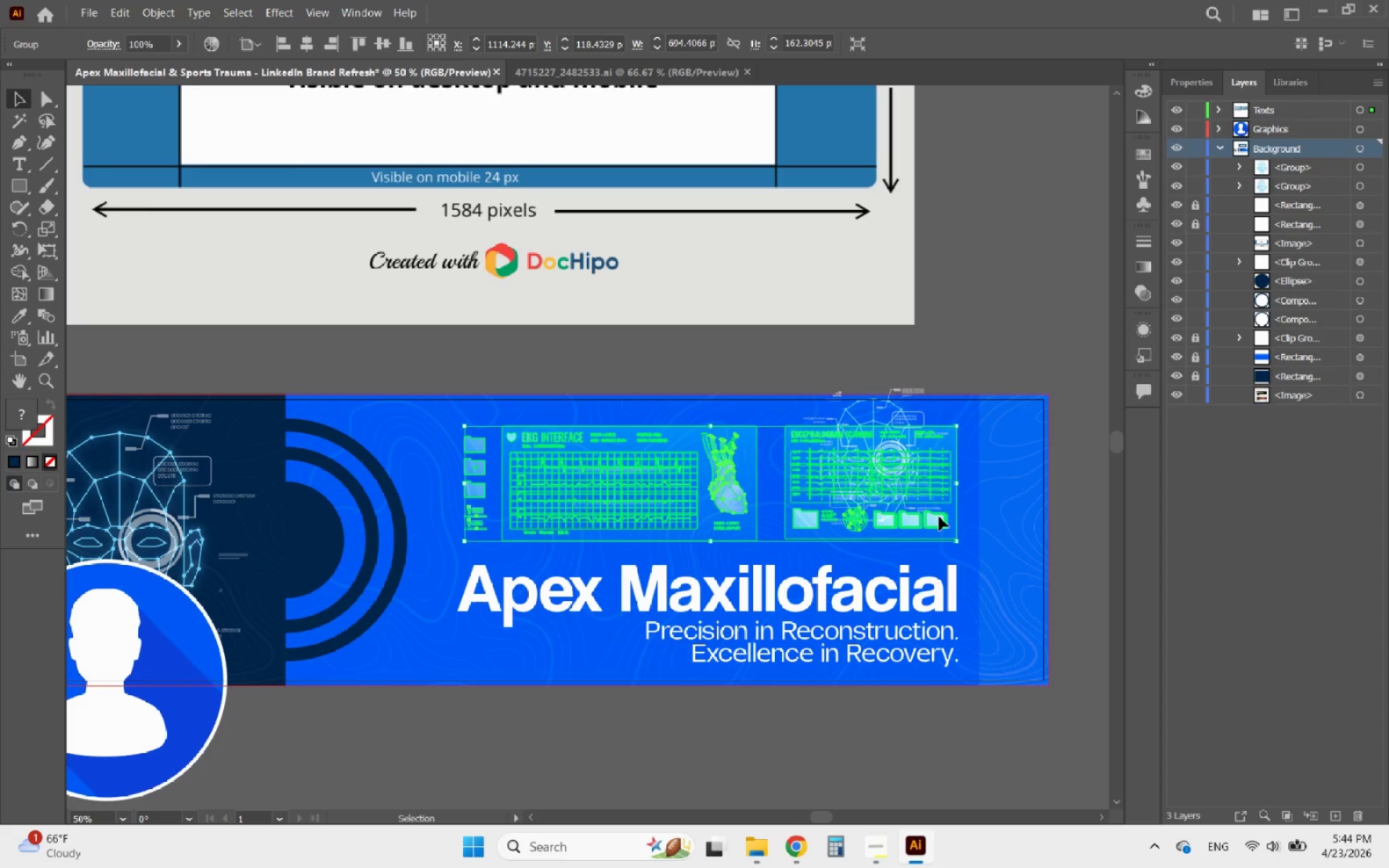 
double_click([939, 516])
 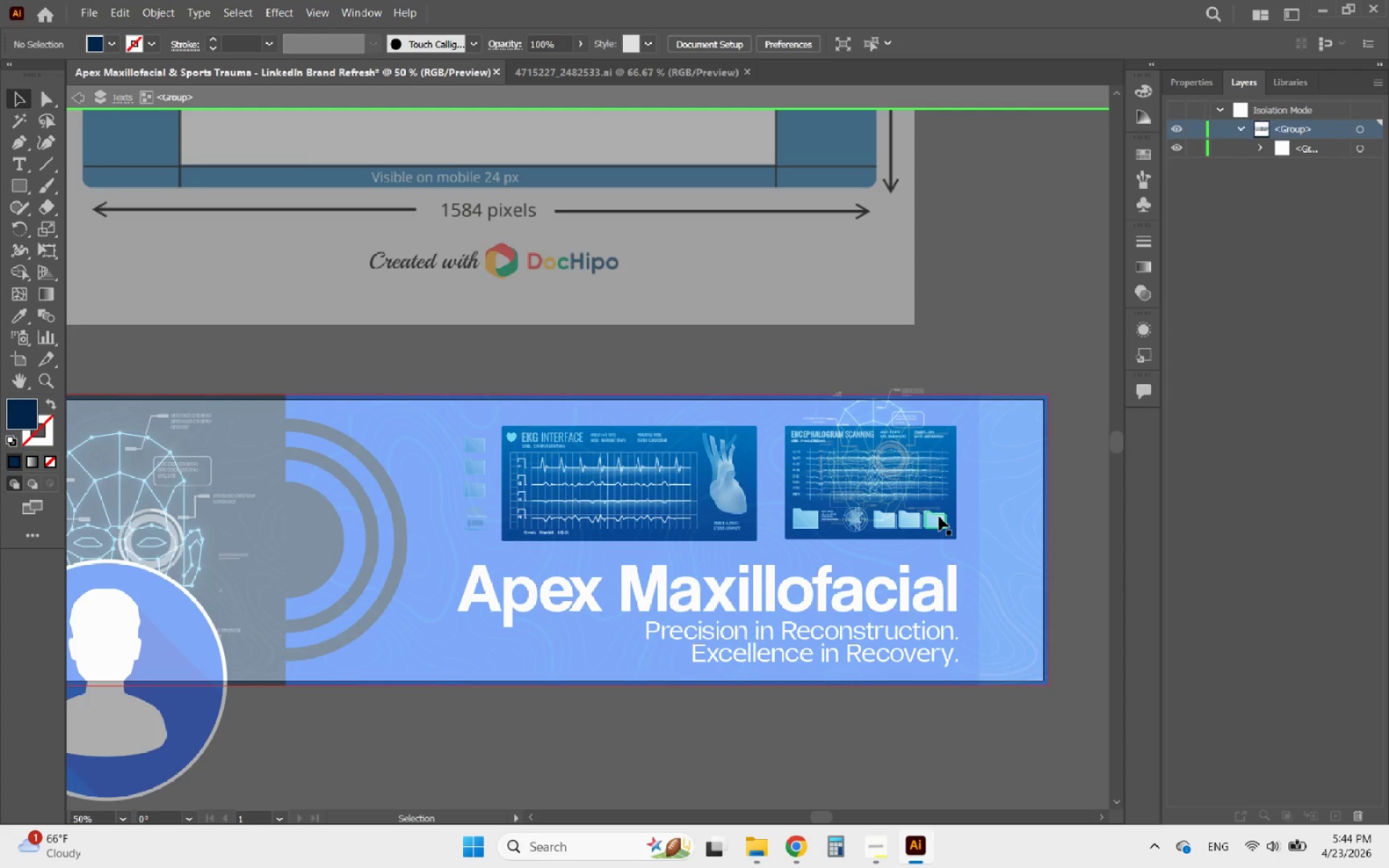 
triple_click([939, 516])
 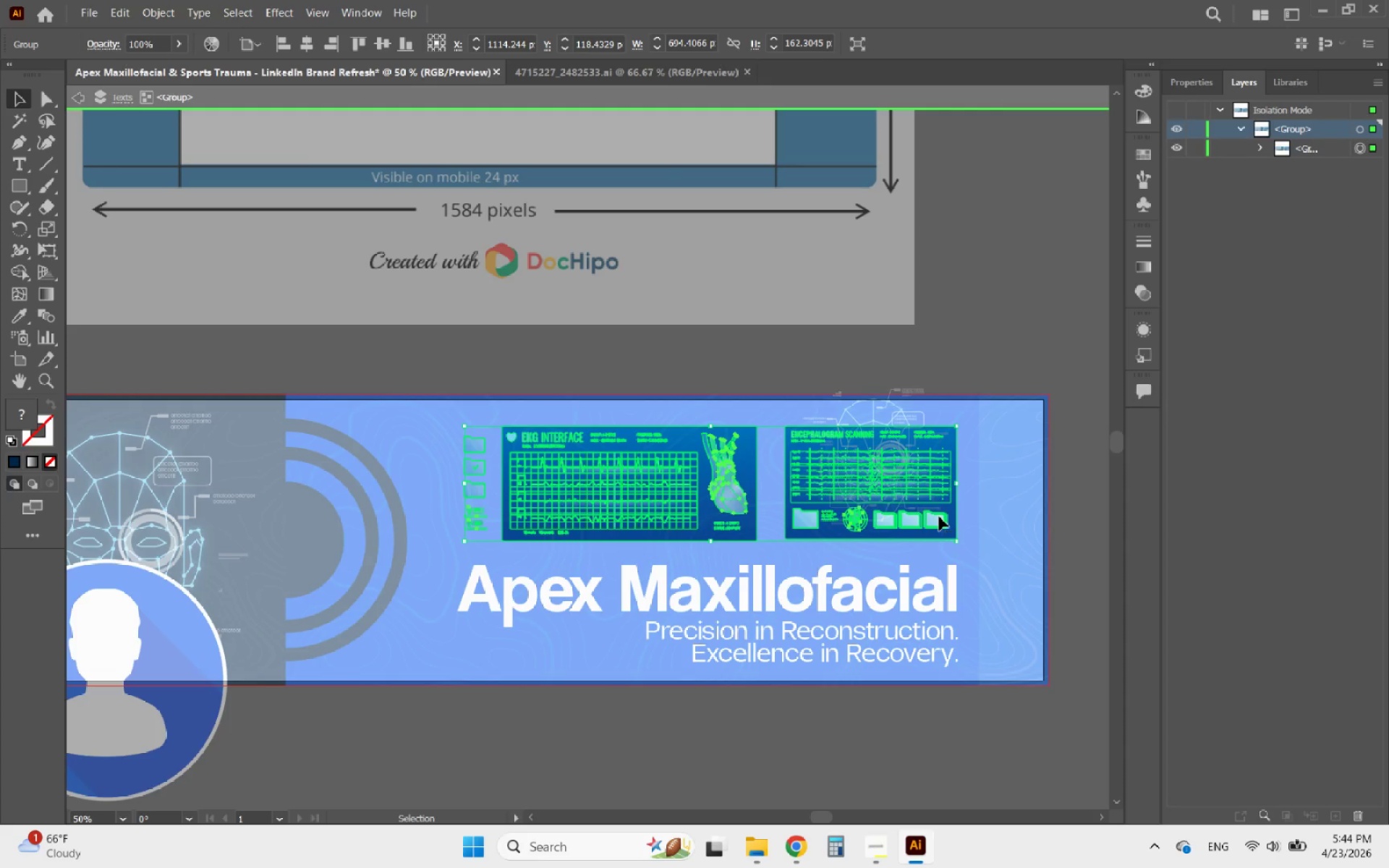 
double_click([939, 516])
 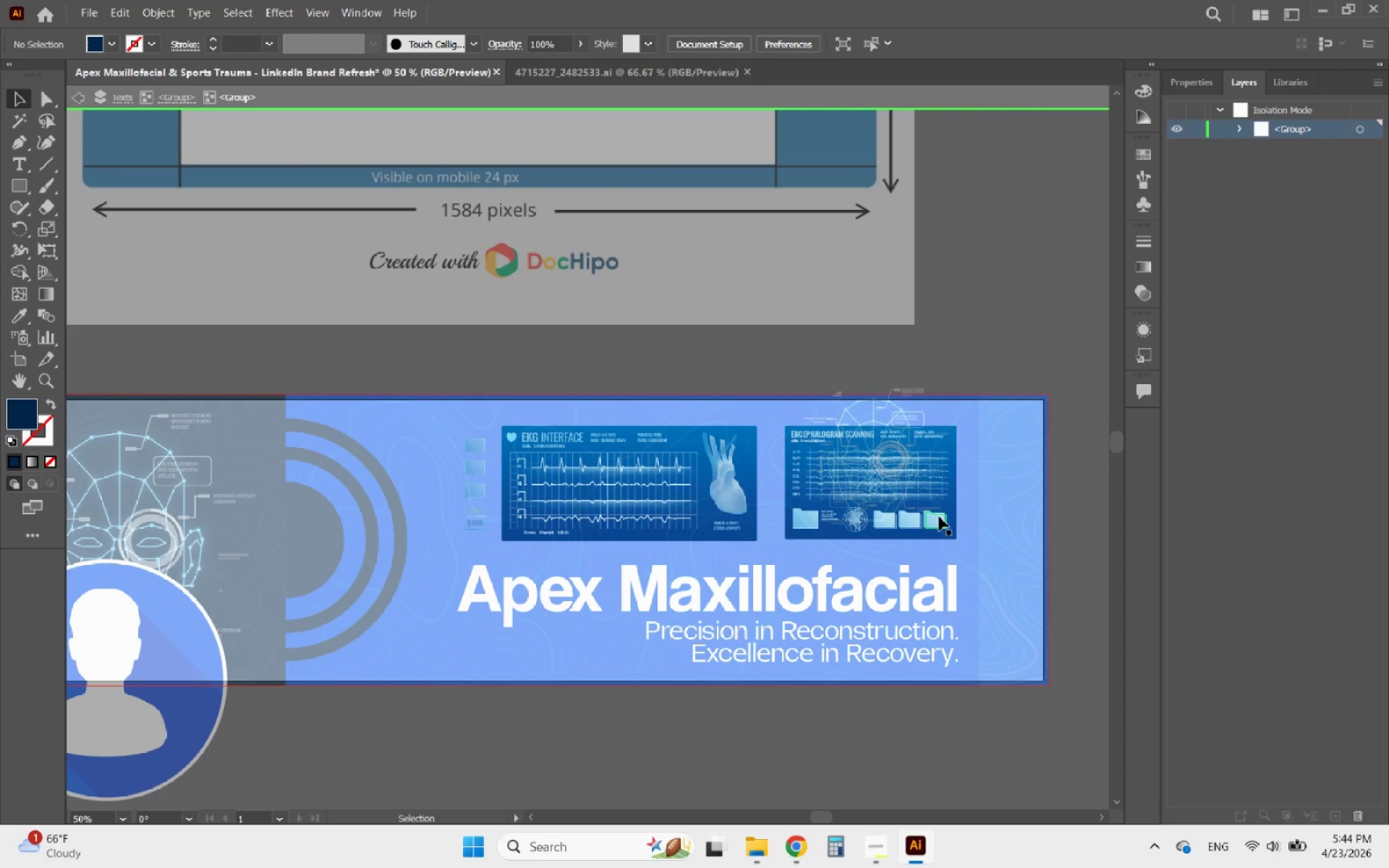 
triple_click([939, 516])
 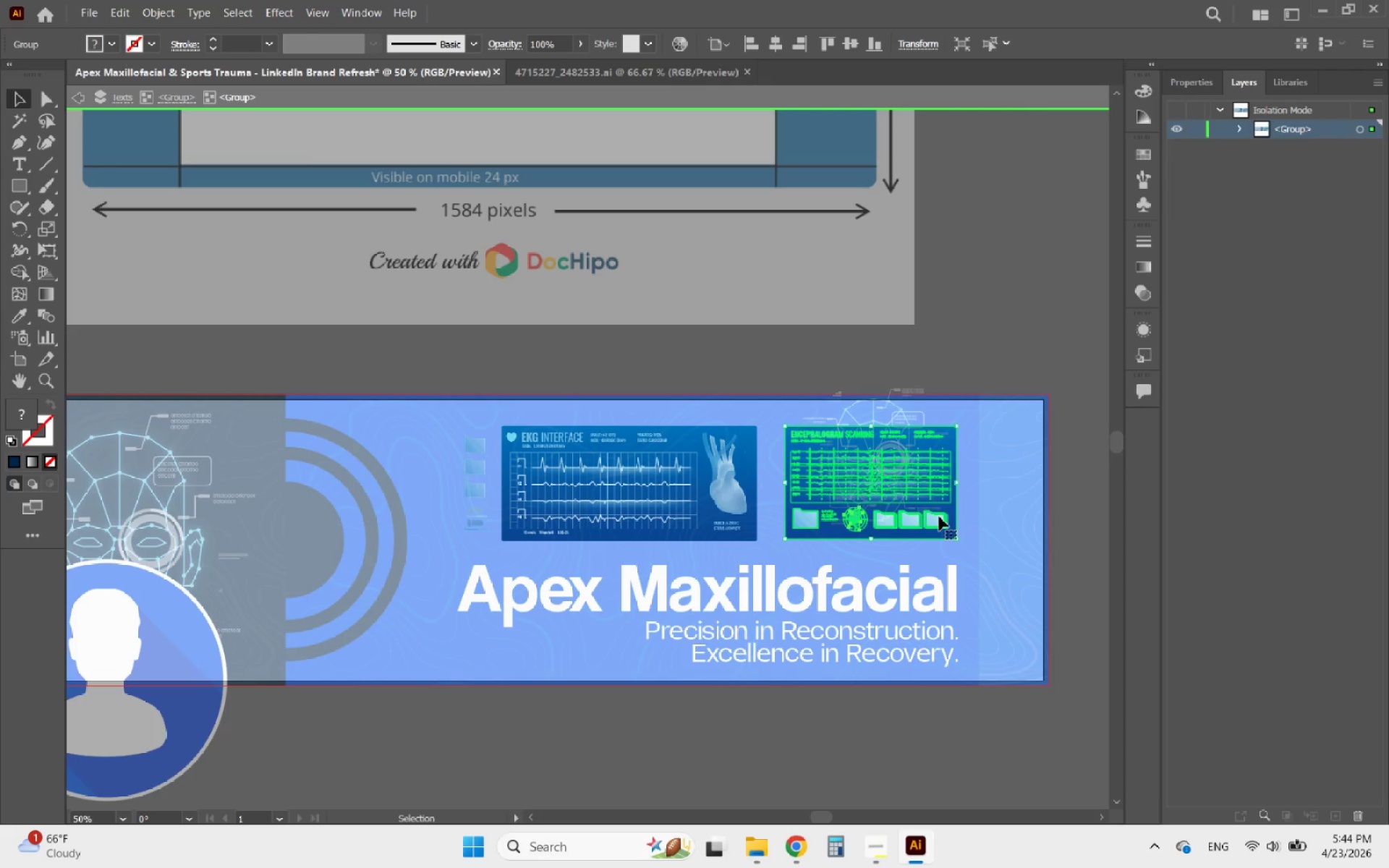 
left_click_drag(start_coordinate=[939, 516], to_coordinate=[1103, 272])
 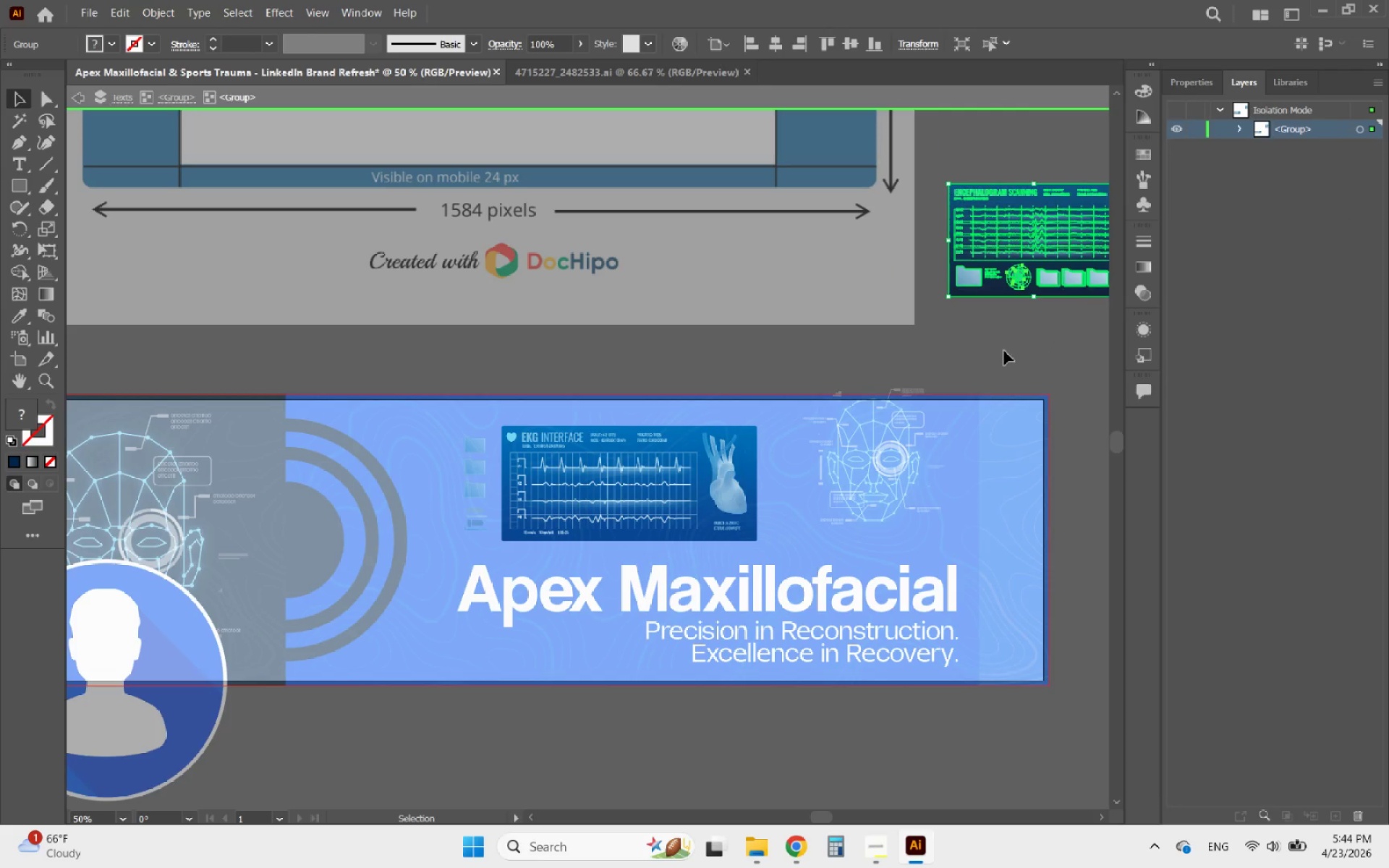 
double_click([1004, 351])
 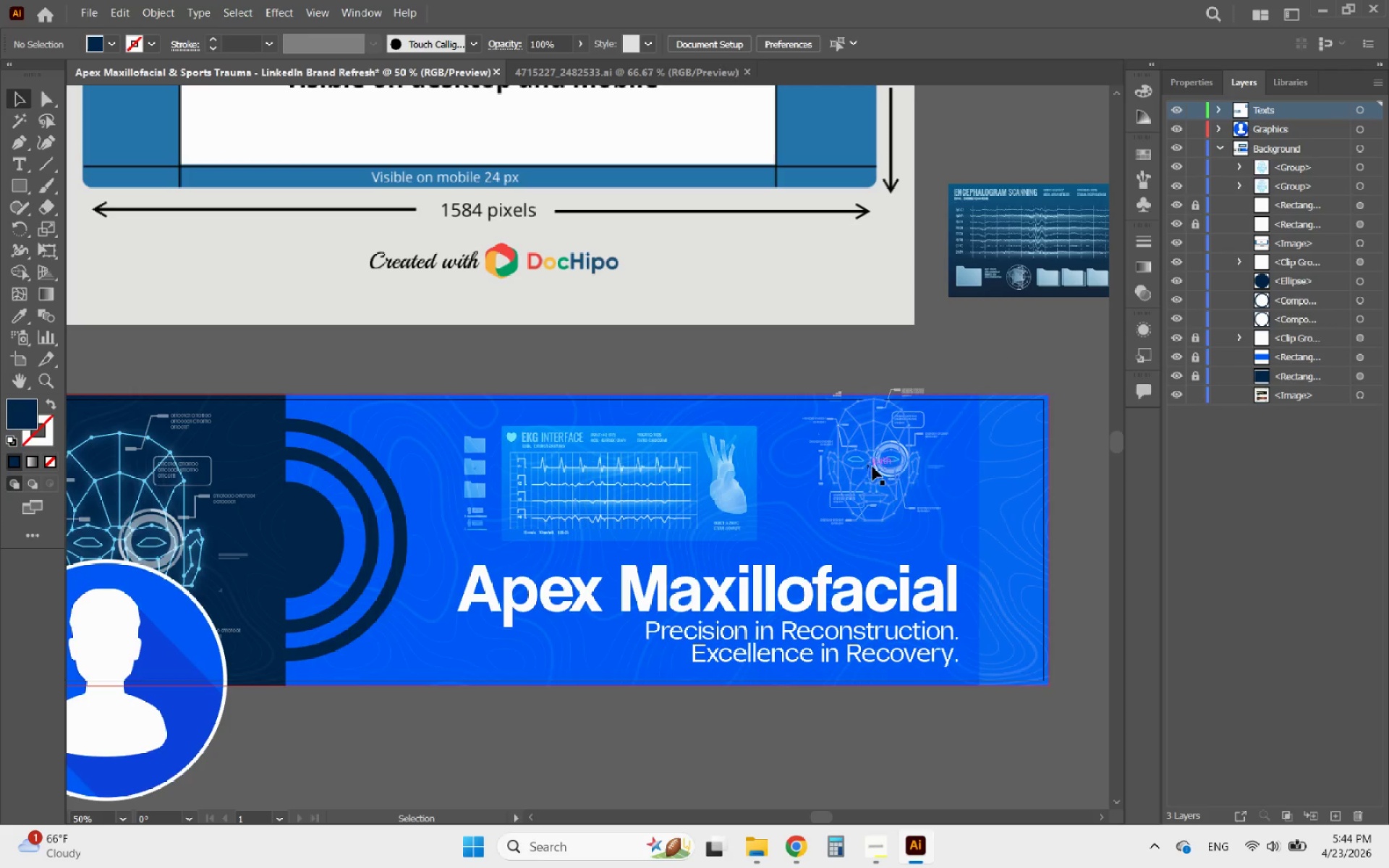 
left_click_drag(start_coordinate=[875, 467], to_coordinate=[872, 489])
 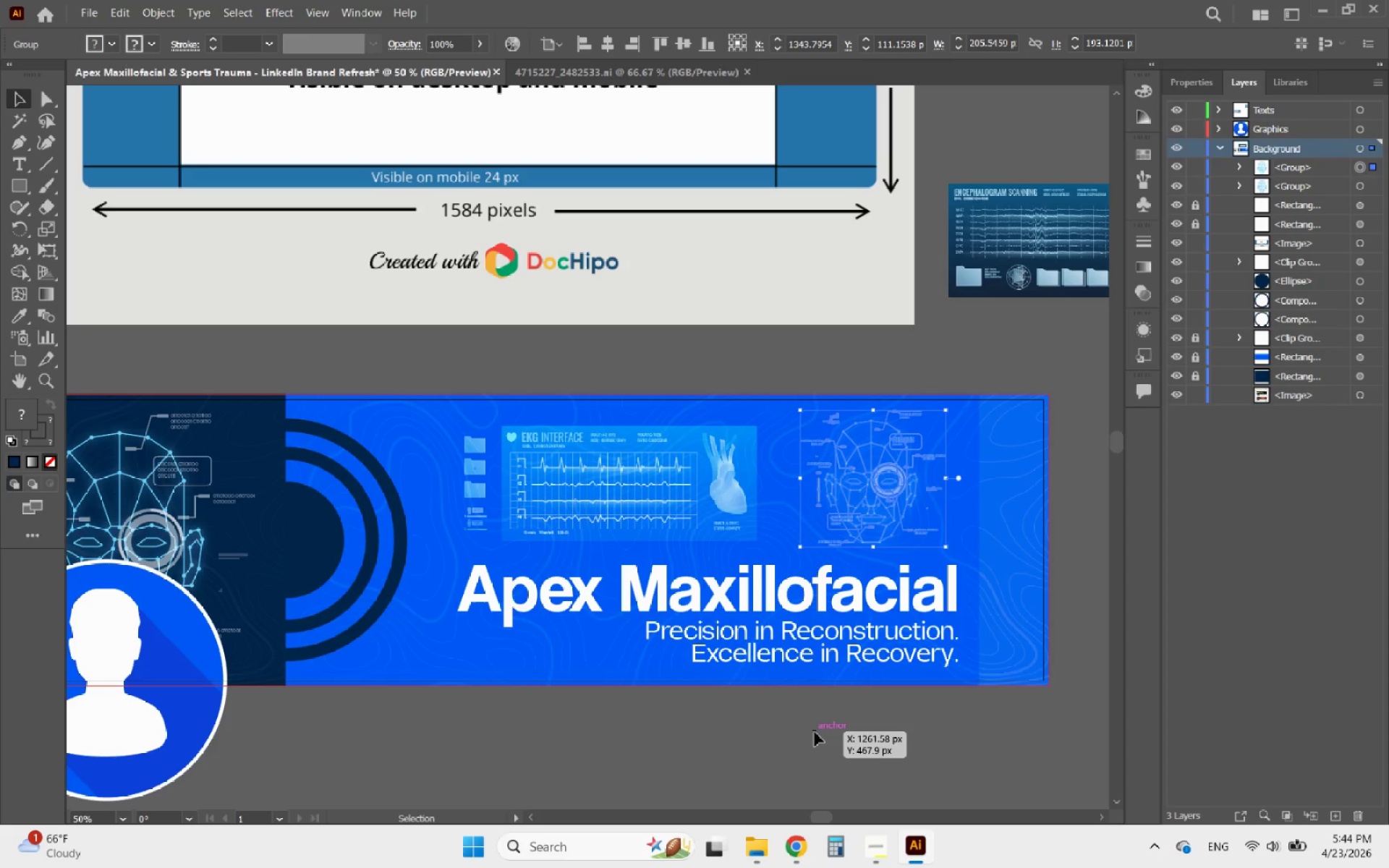 
double_click([815, 732])
 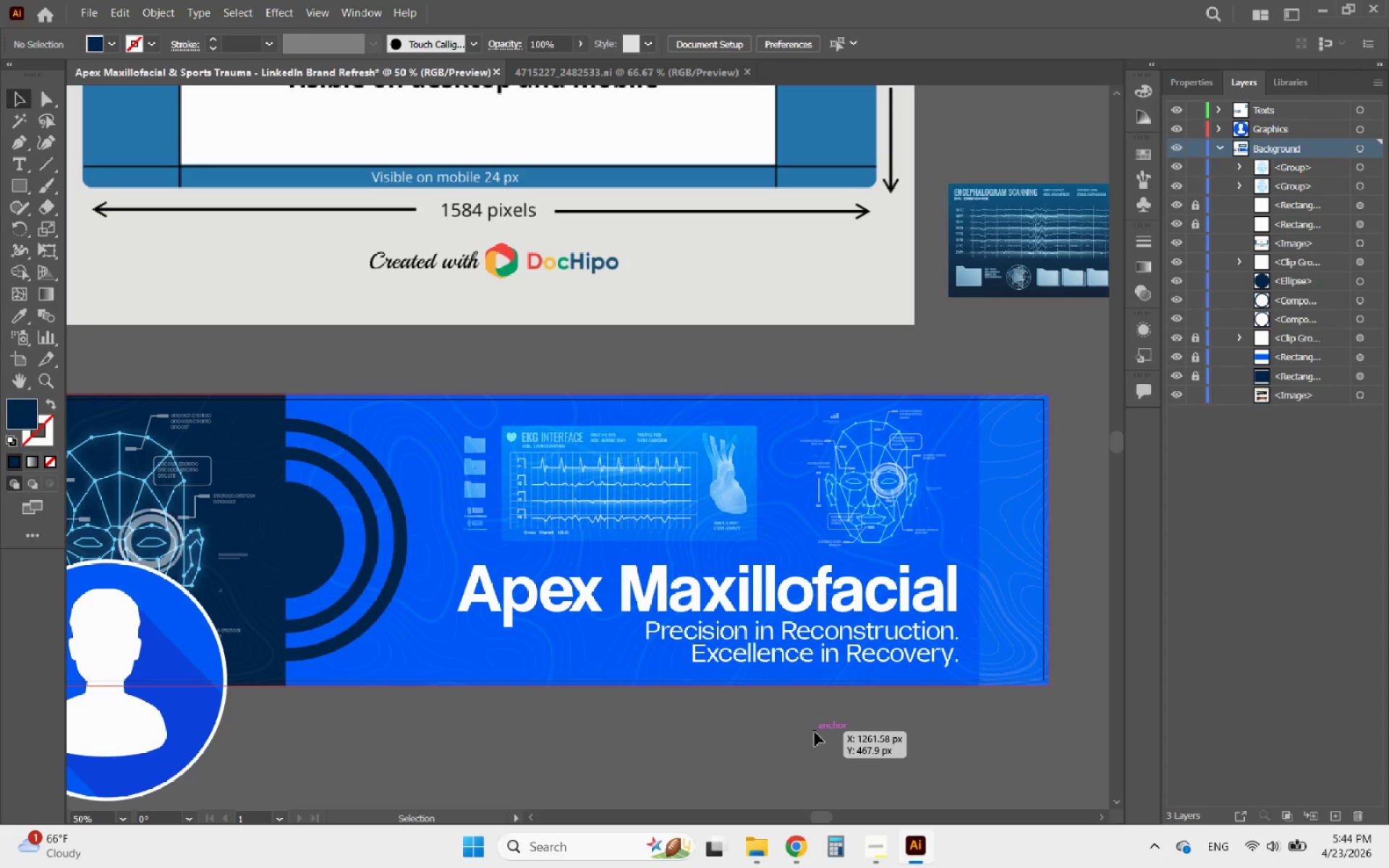 
hold_key(key=AltLeft, duration=1.59)
scroll: coordinate [744, 676], scroll_direction: up, amount: 1.0
 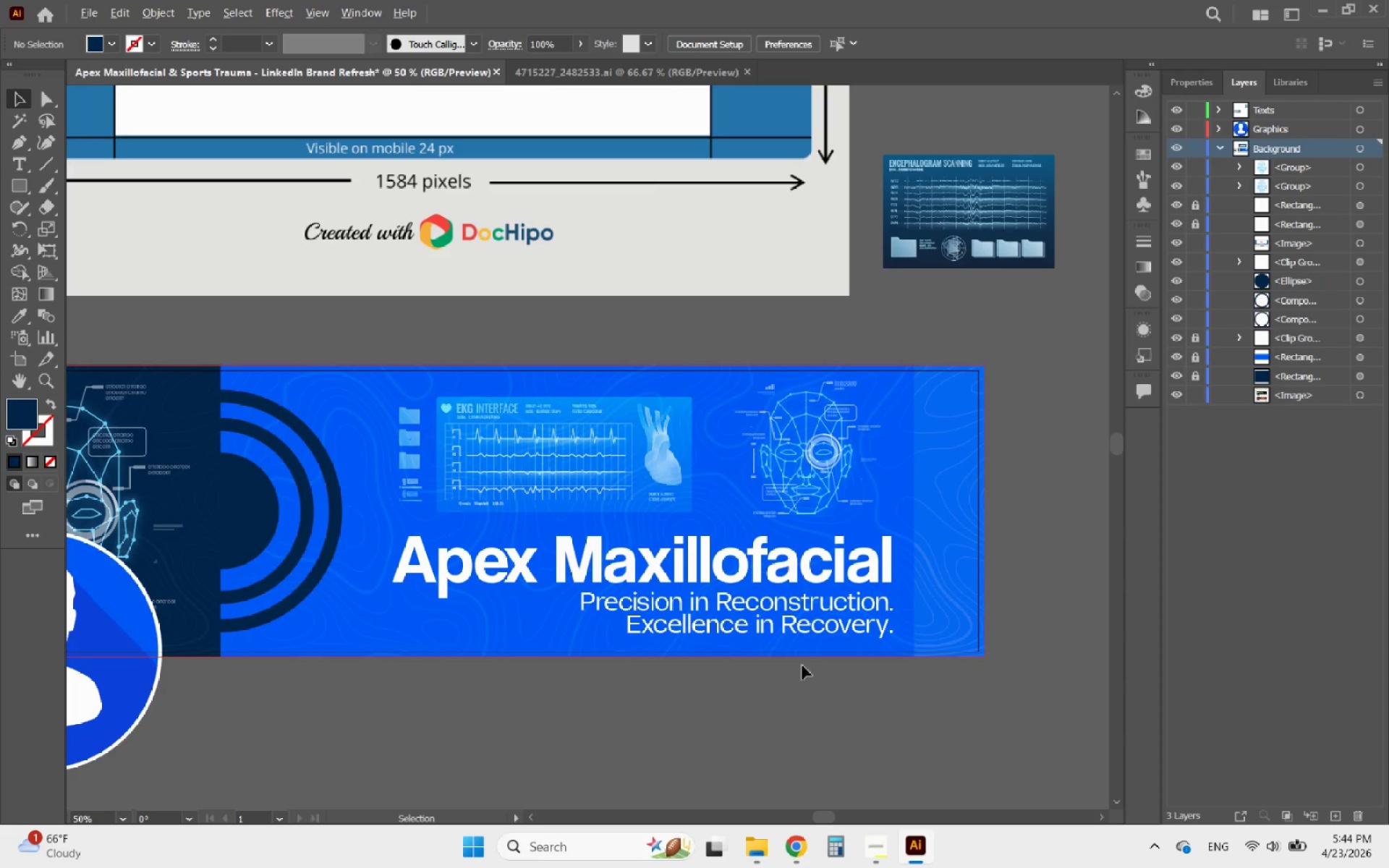 
scroll: coordinate [880, 639], scroll_direction: down, amount: 1.0
 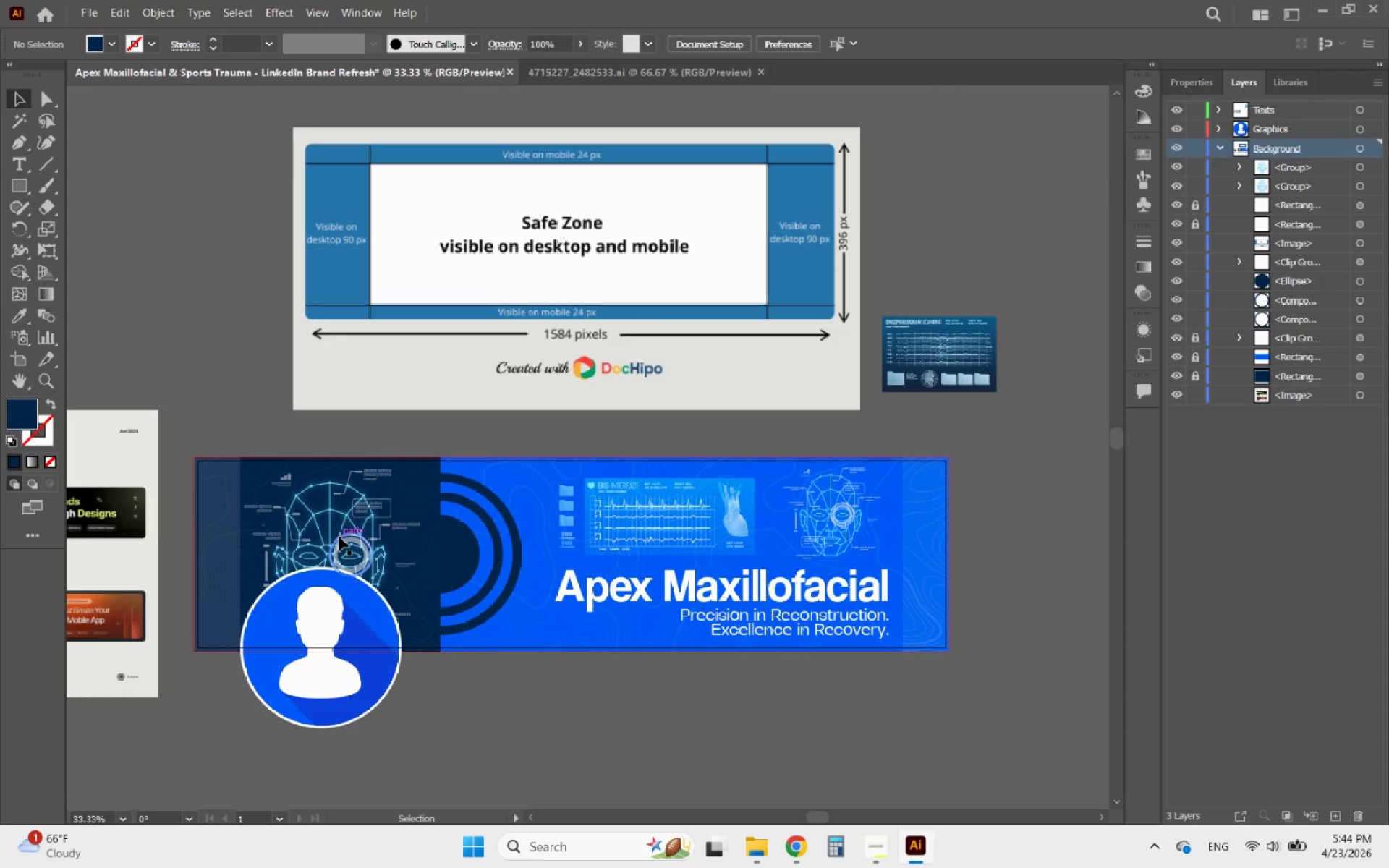 
left_click_drag(start_coordinate=[339, 537], to_coordinate=[614, 707])
 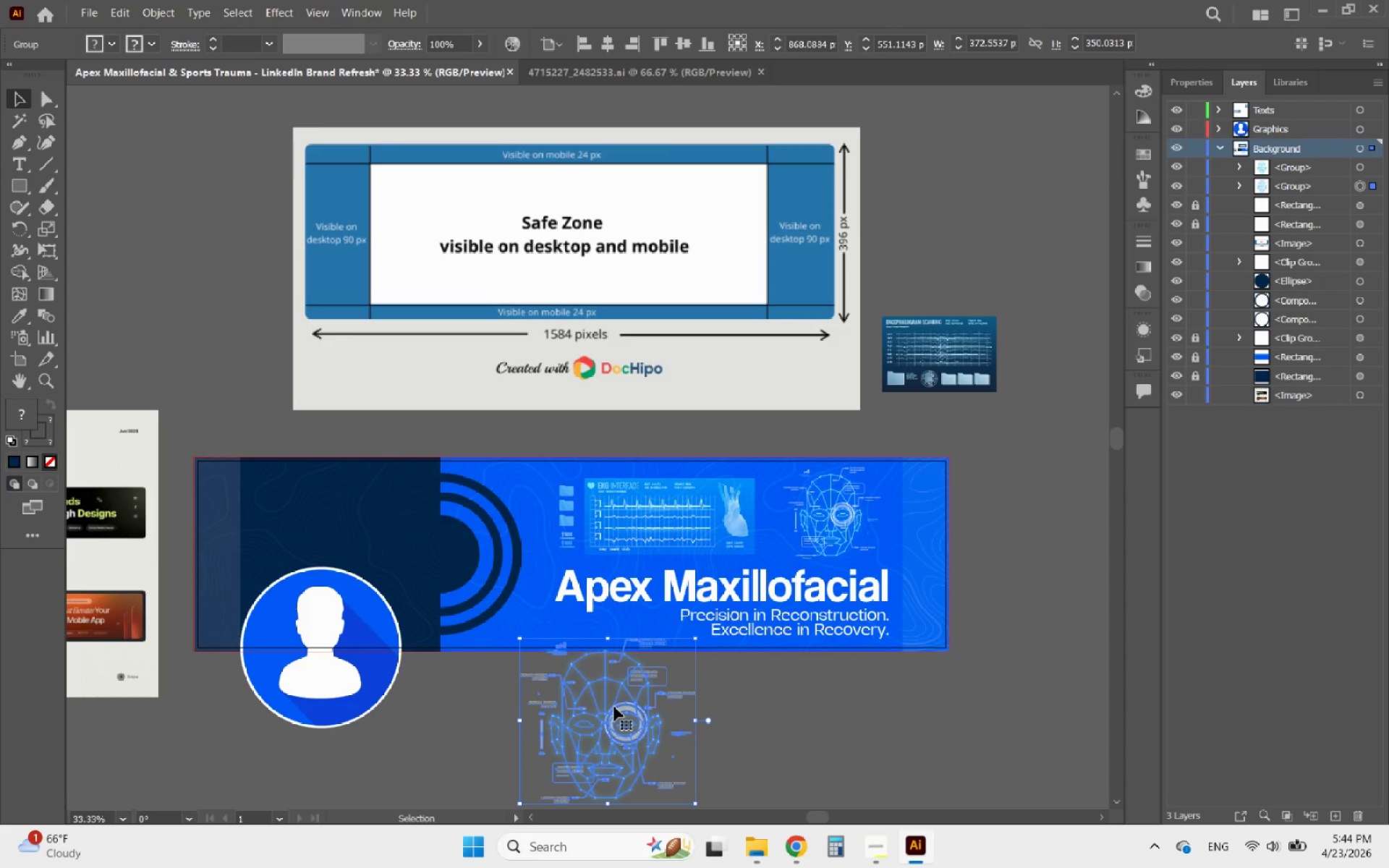 
key(Delete)
 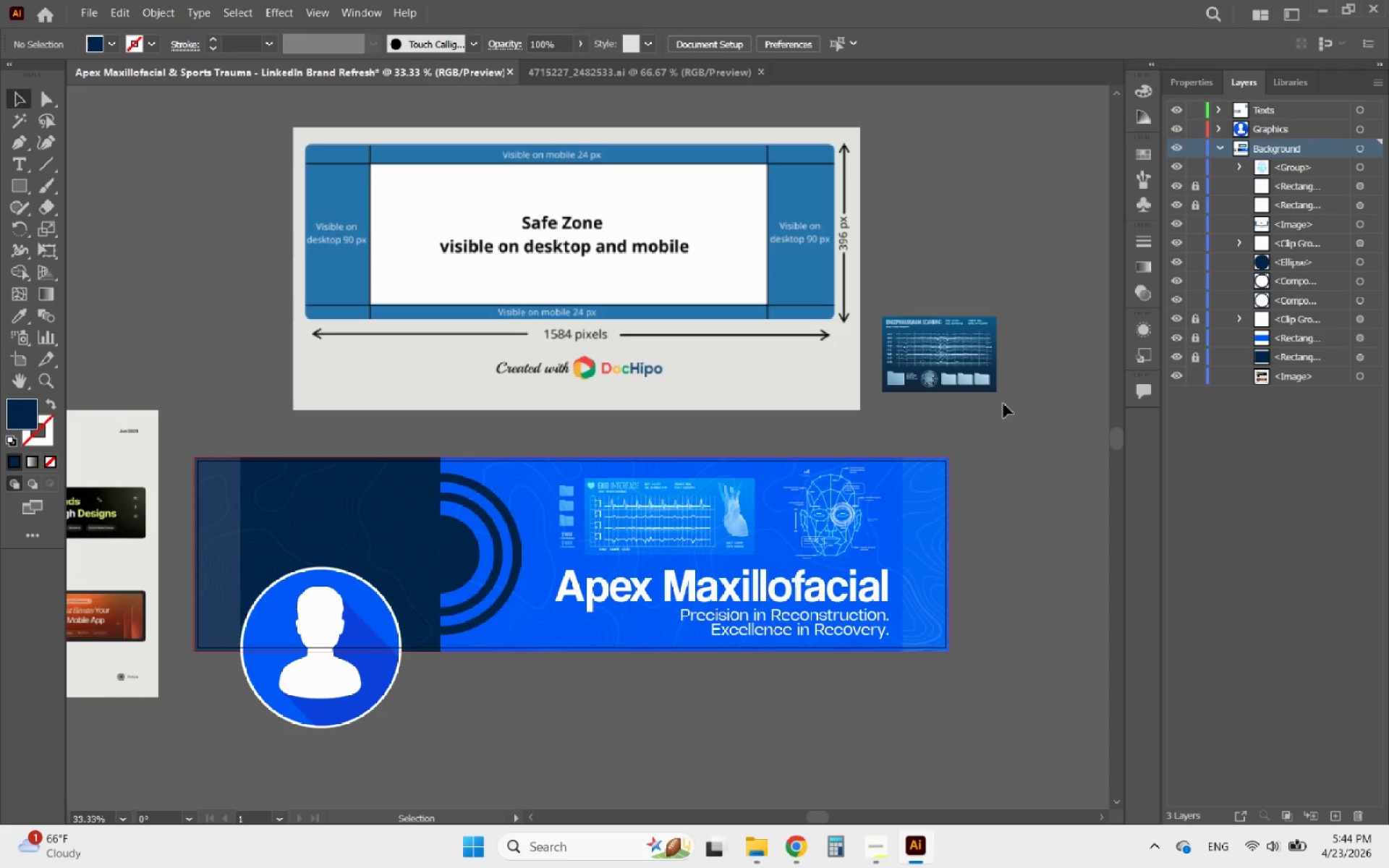 
left_click_drag(start_coordinate=[977, 359], to_coordinate=[532, 507])
 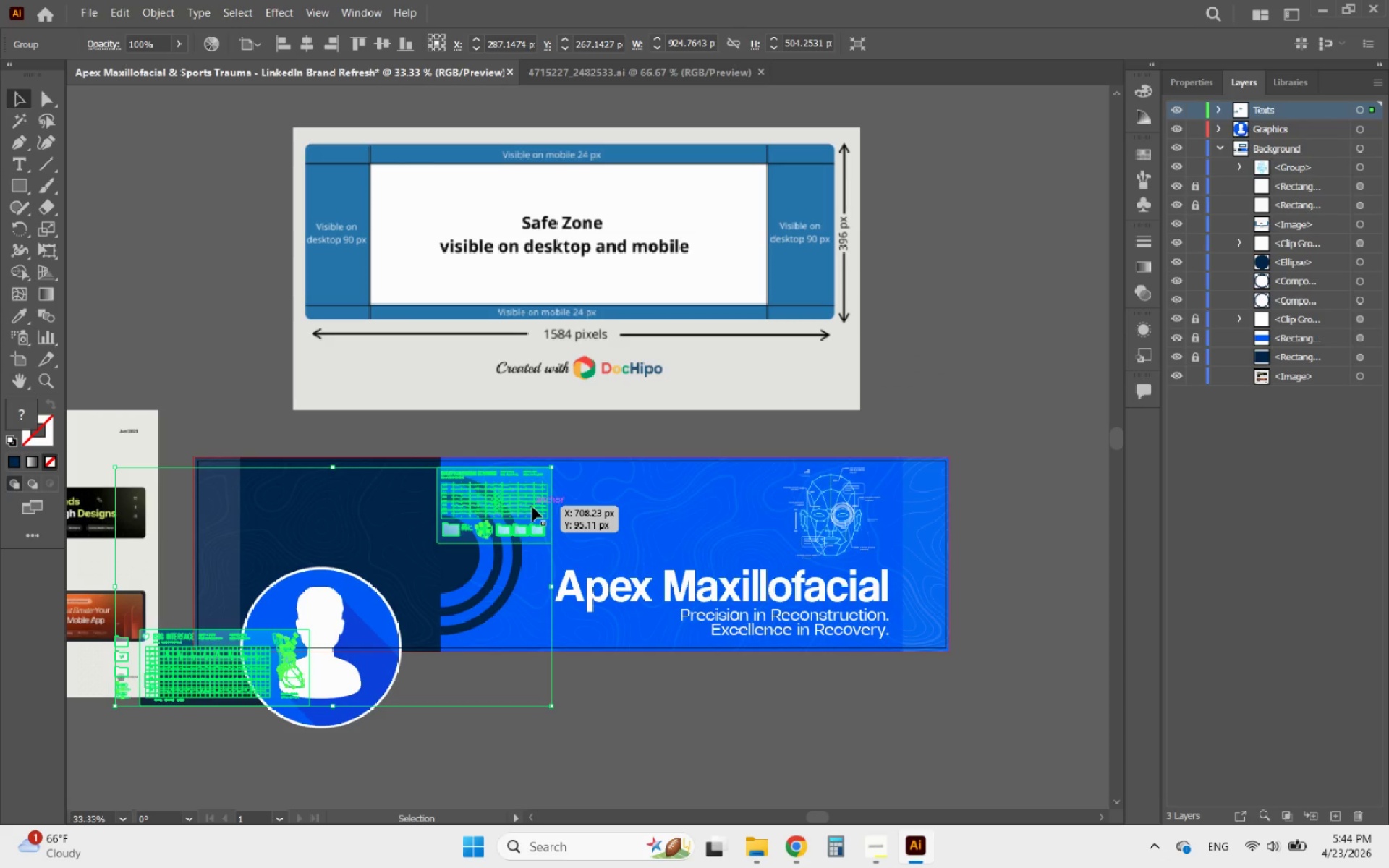 
key(Control+ControlLeft)
 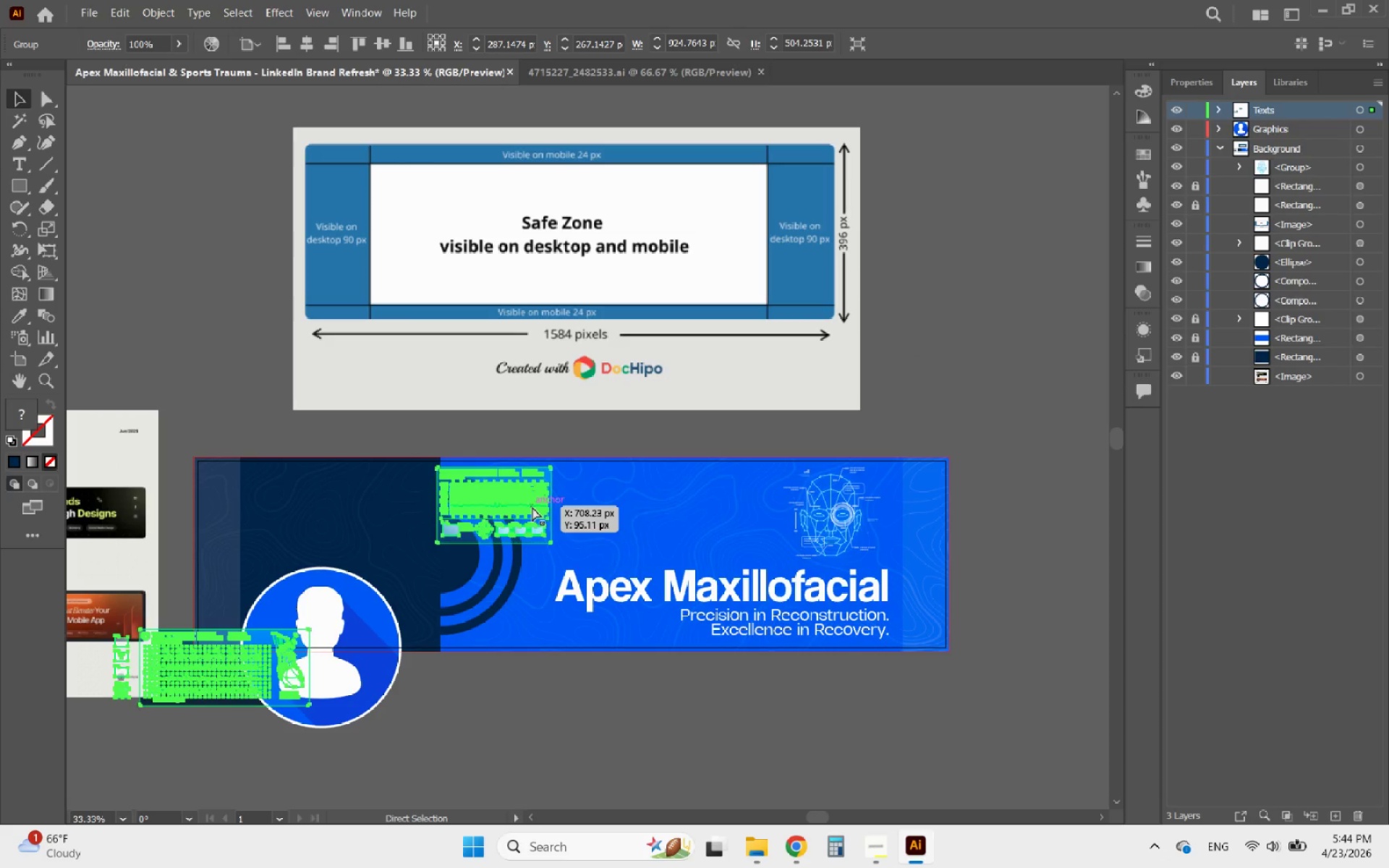 
key(Control+Z)
 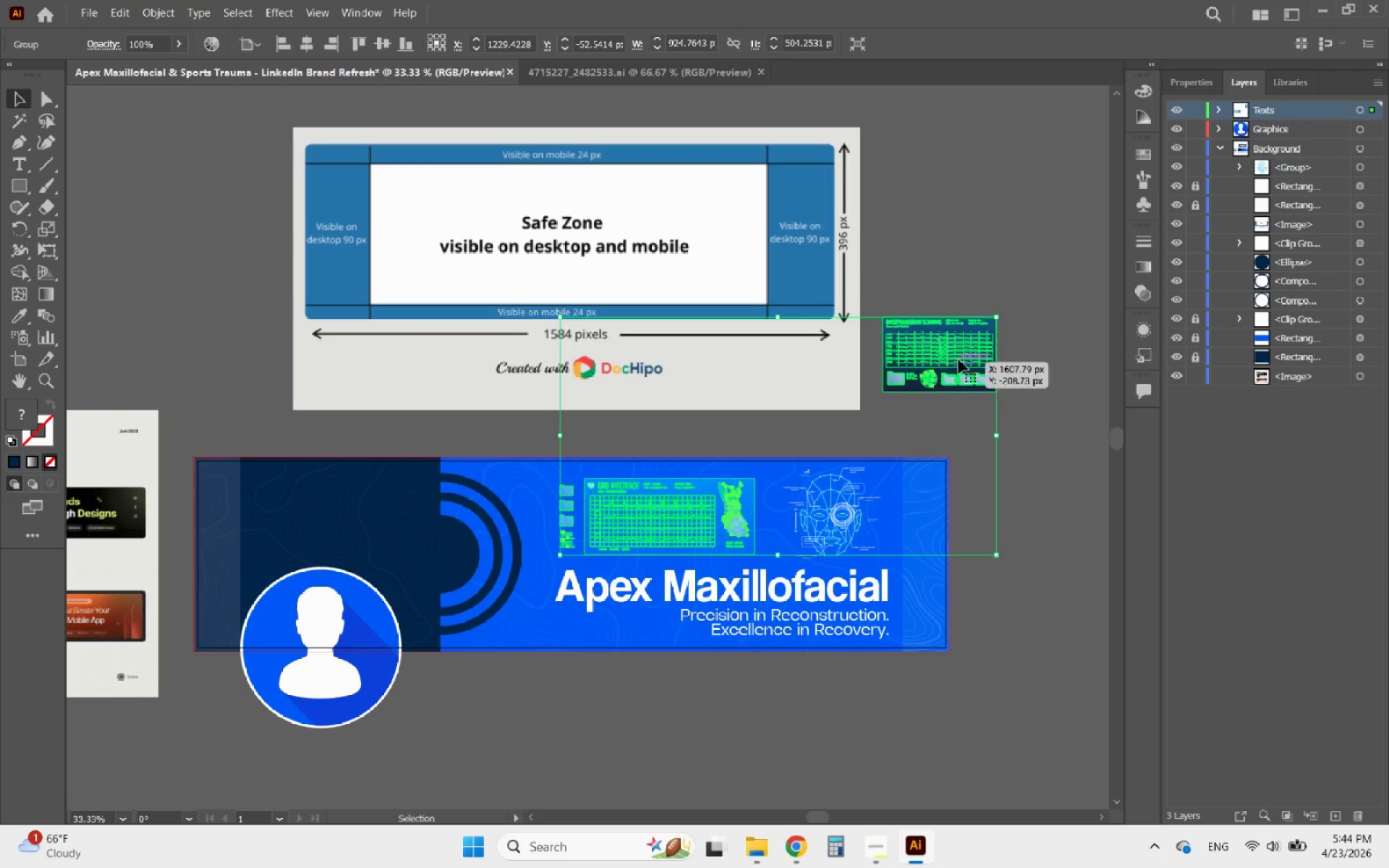 
double_click([958, 354])
 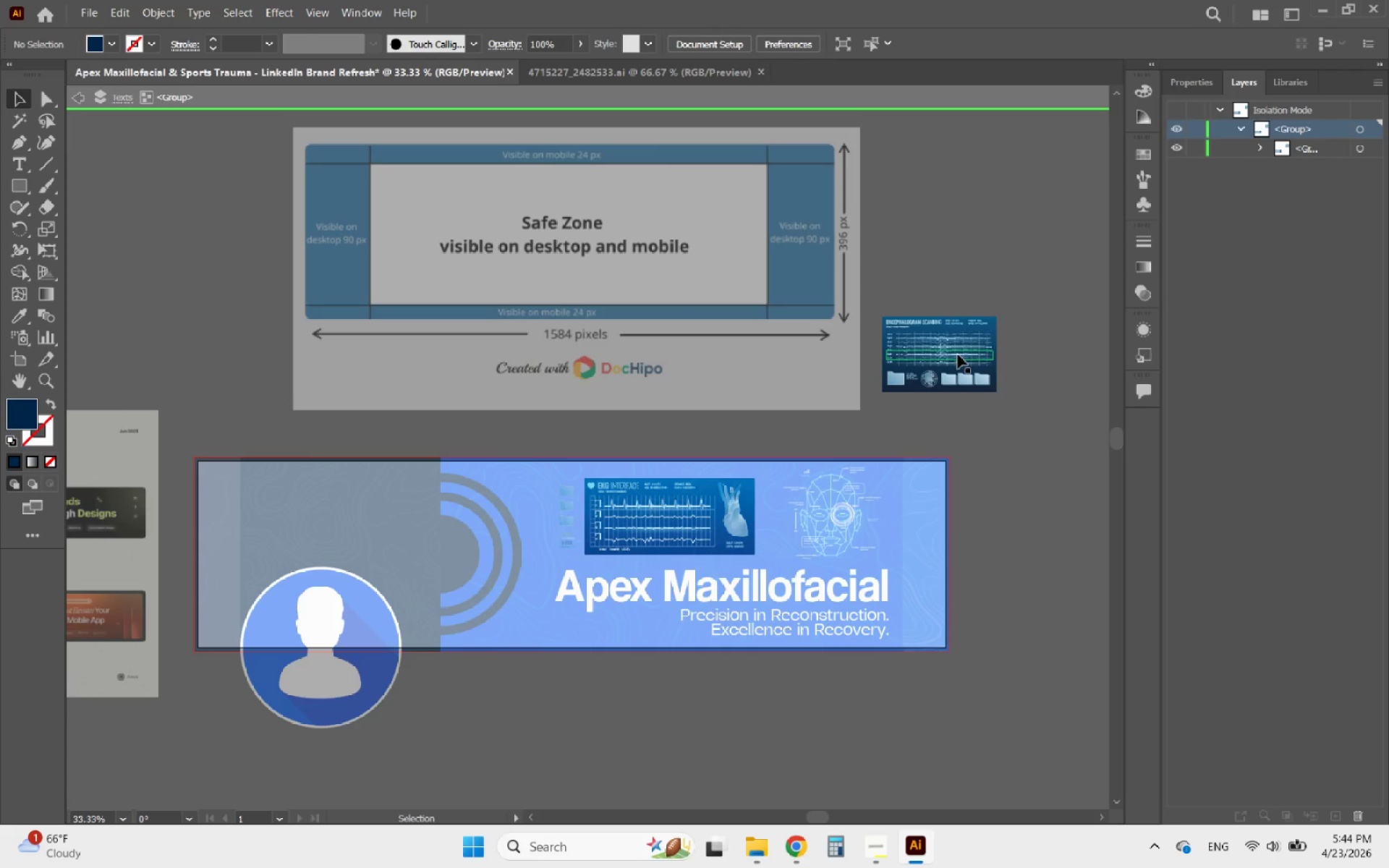 
left_click([958, 354])
 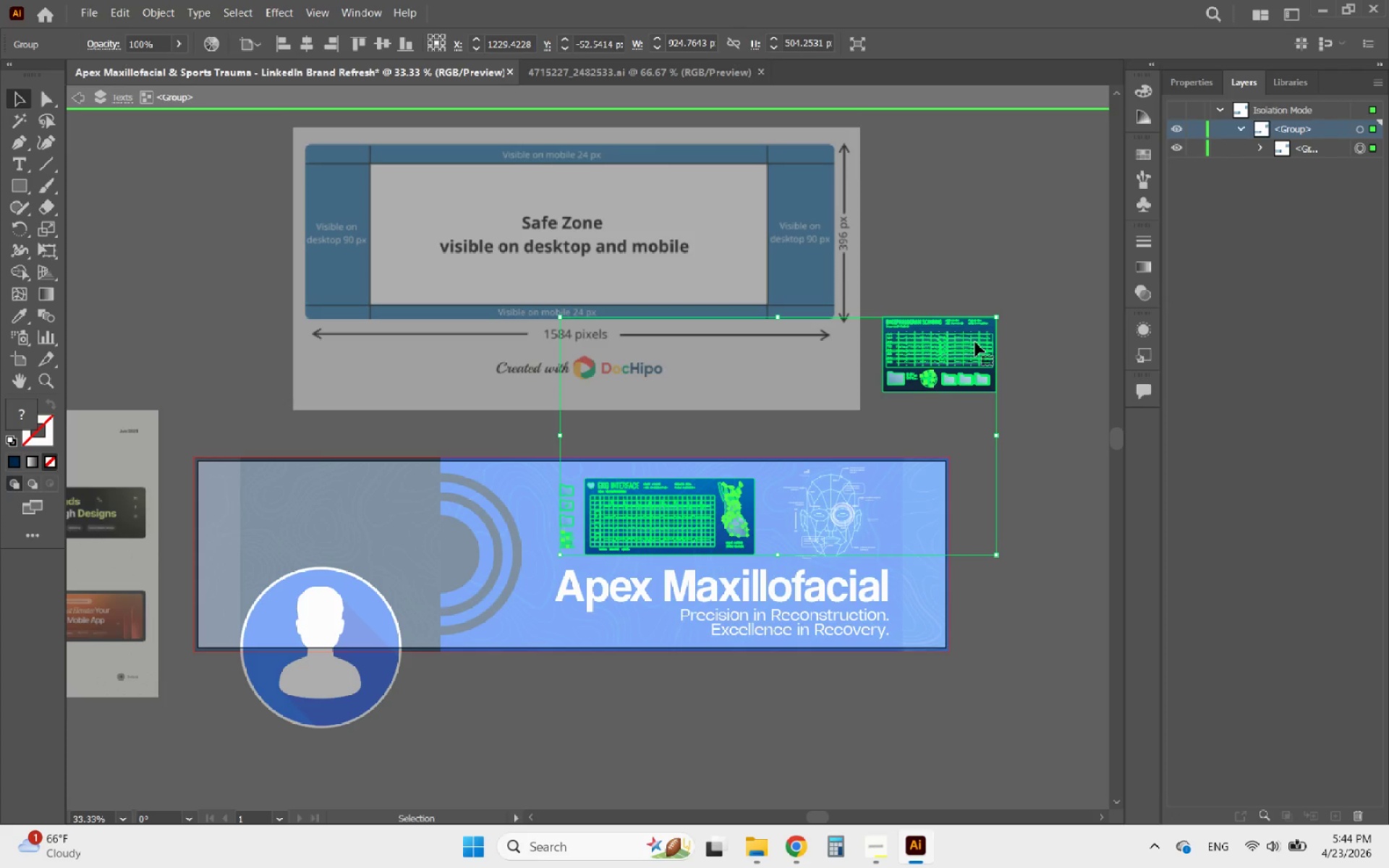 
double_click([975, 342])
 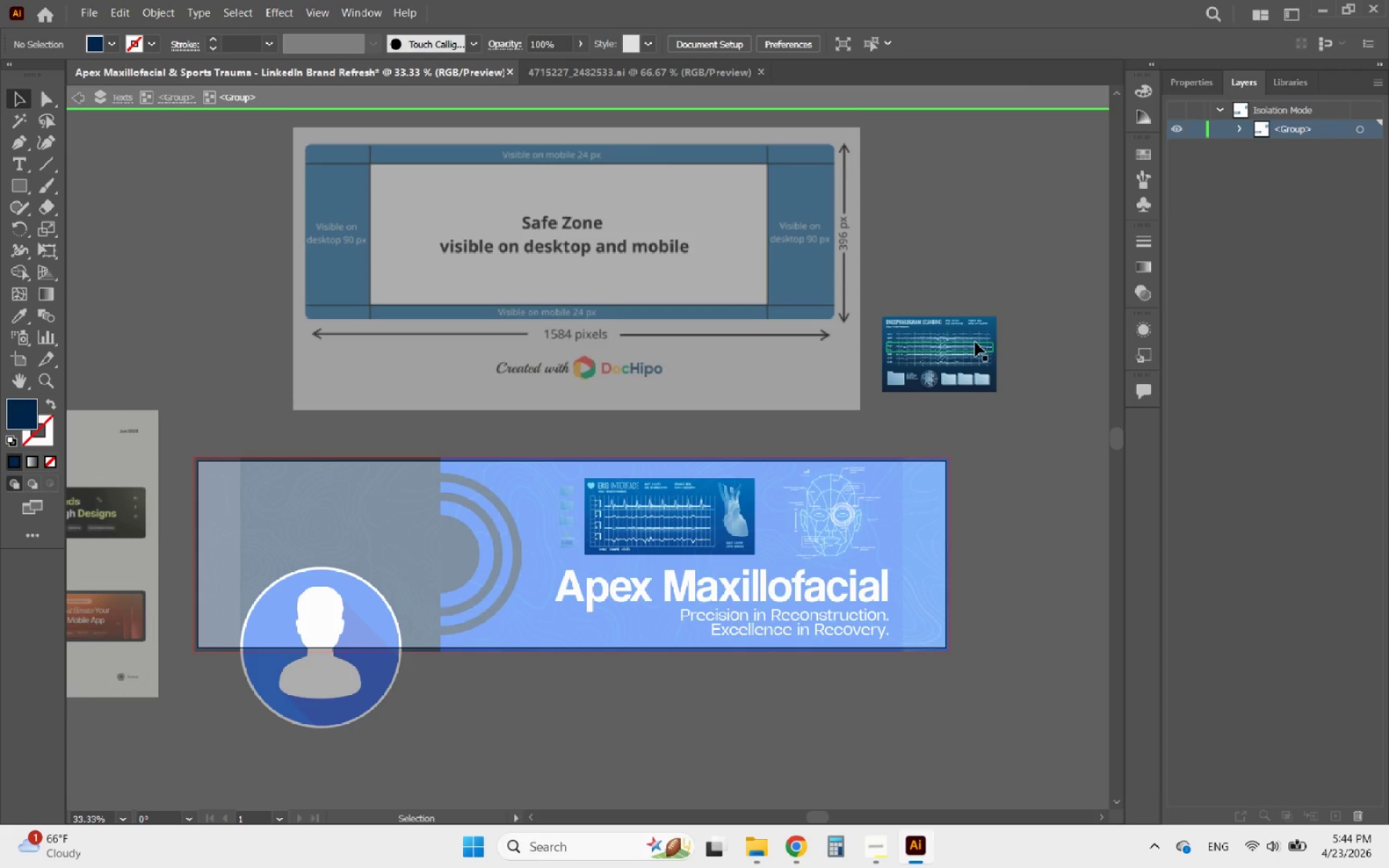 
triple_click([975, 342])
 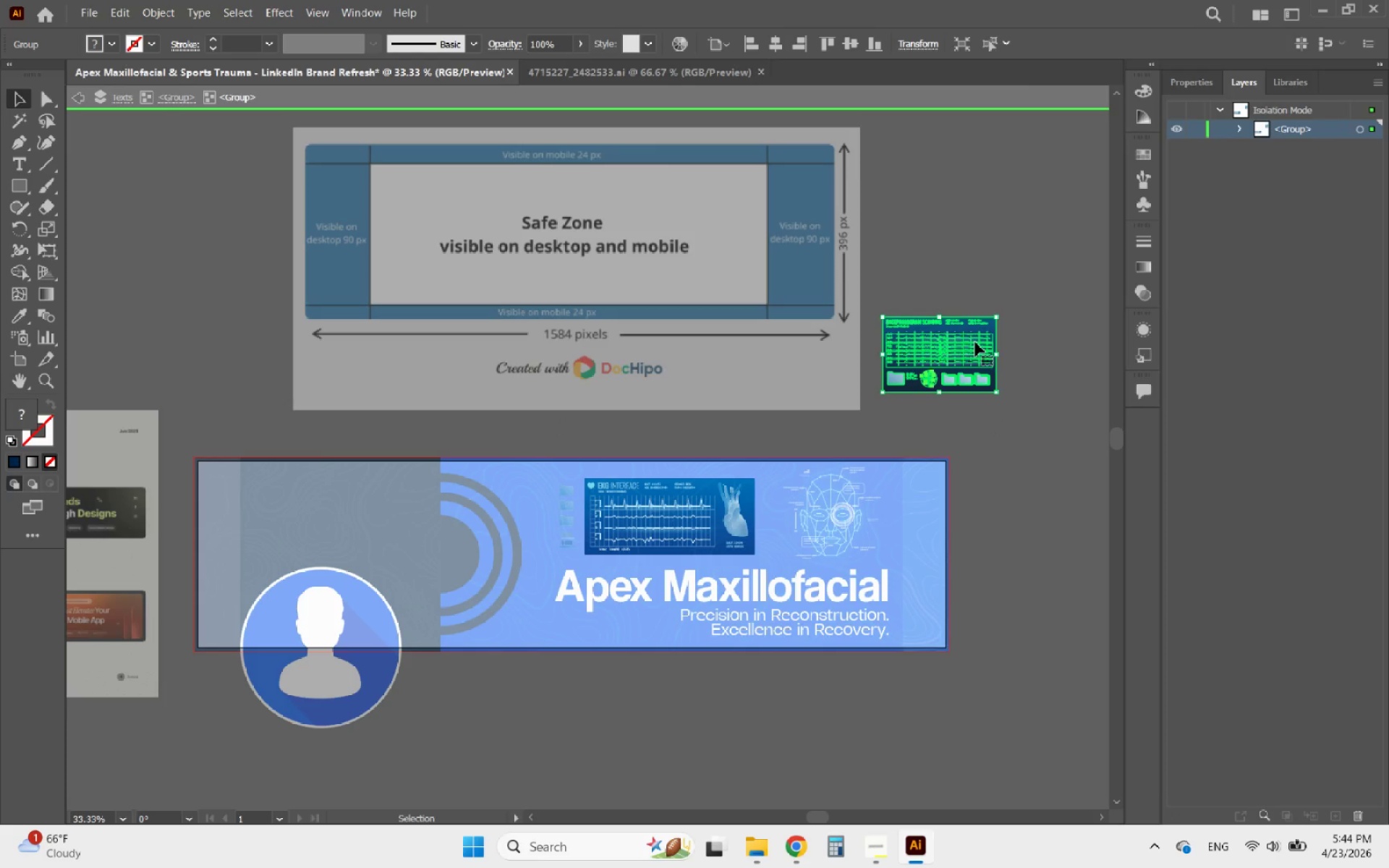 
left_click_drag(start_coordinate=[975, 342], to_coordinate=[365, 506])
 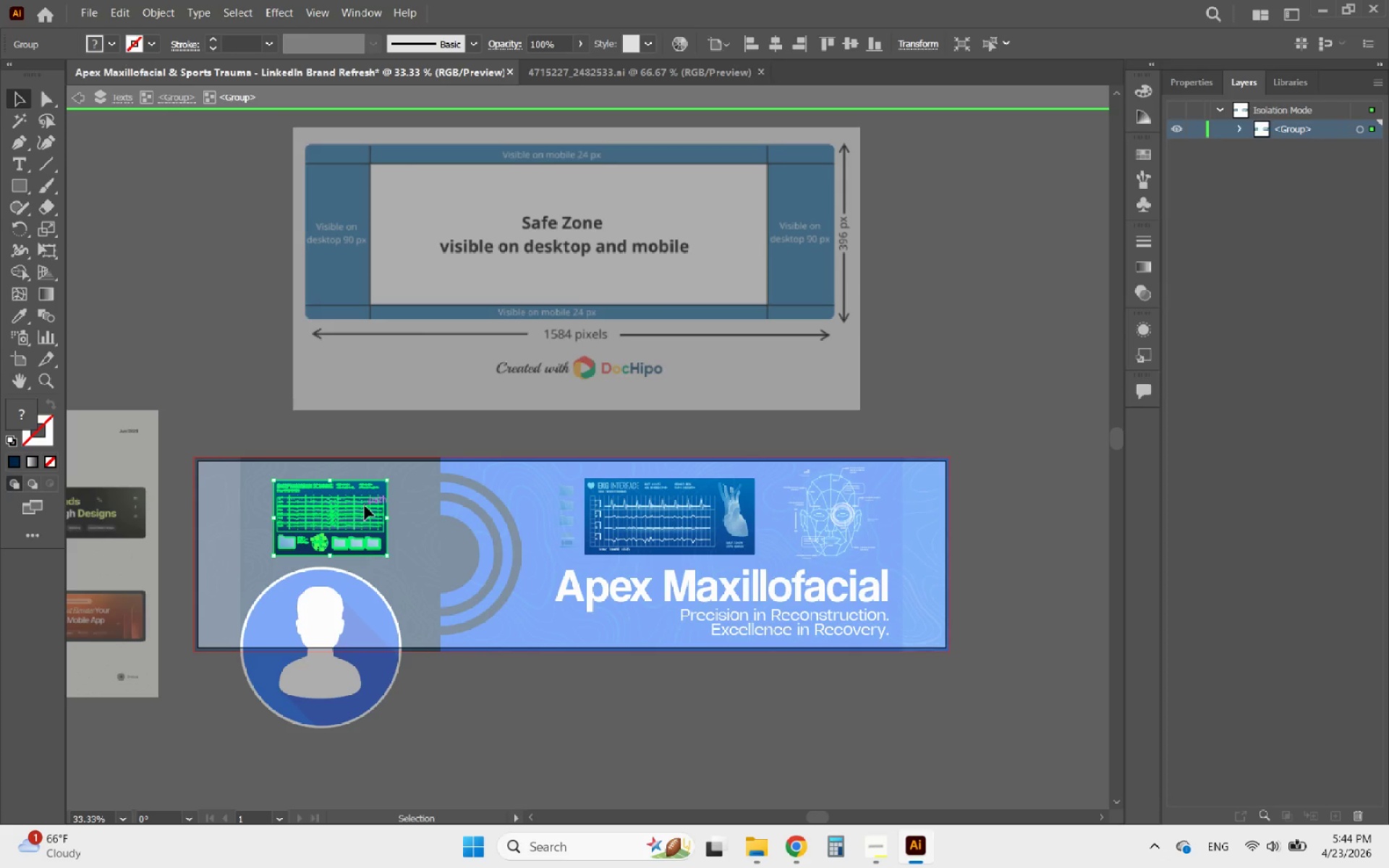 
key(ArrowUp)
 